 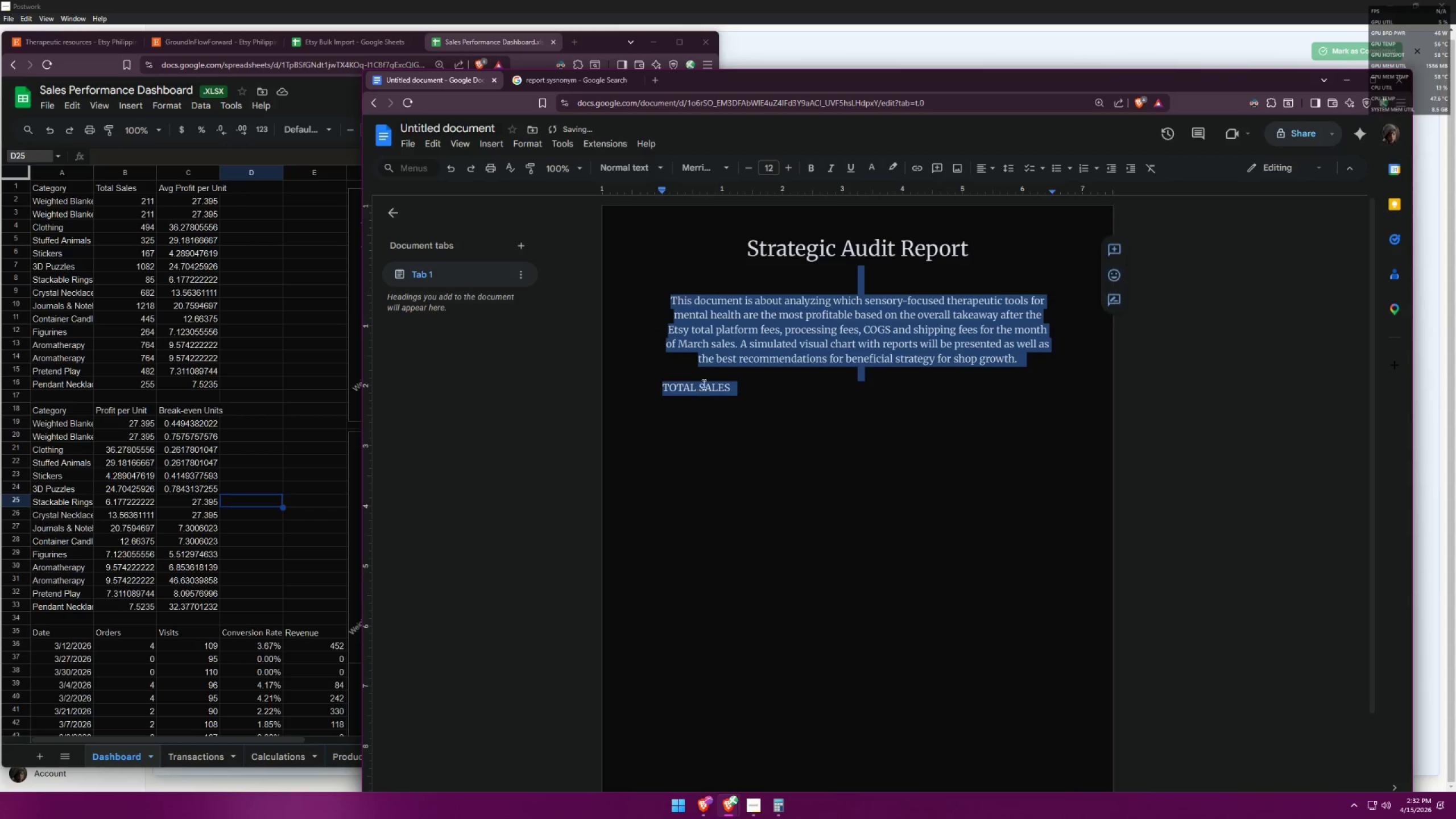 
double_click([714, 391])
 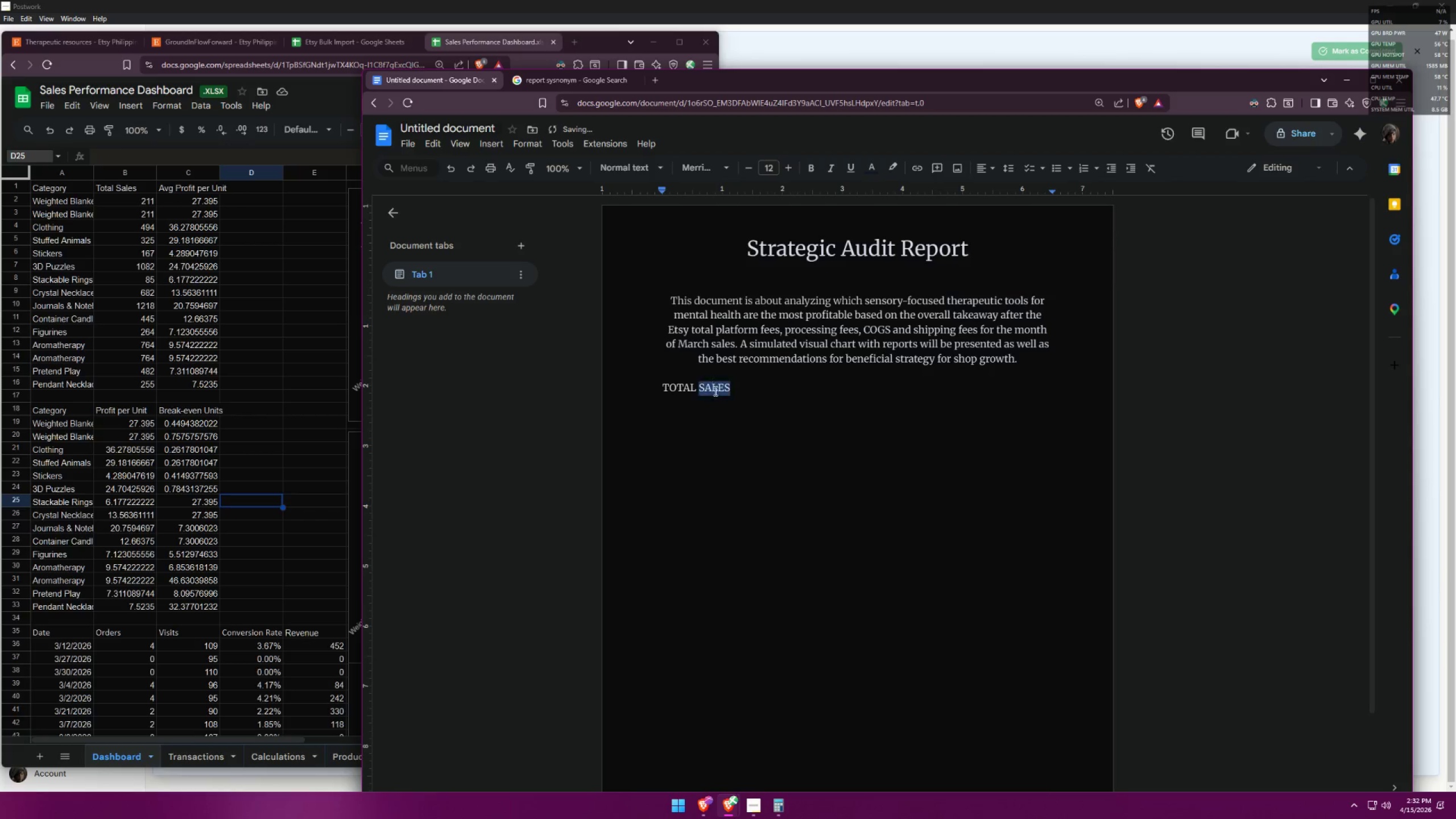 
triple_click([714, 390])
 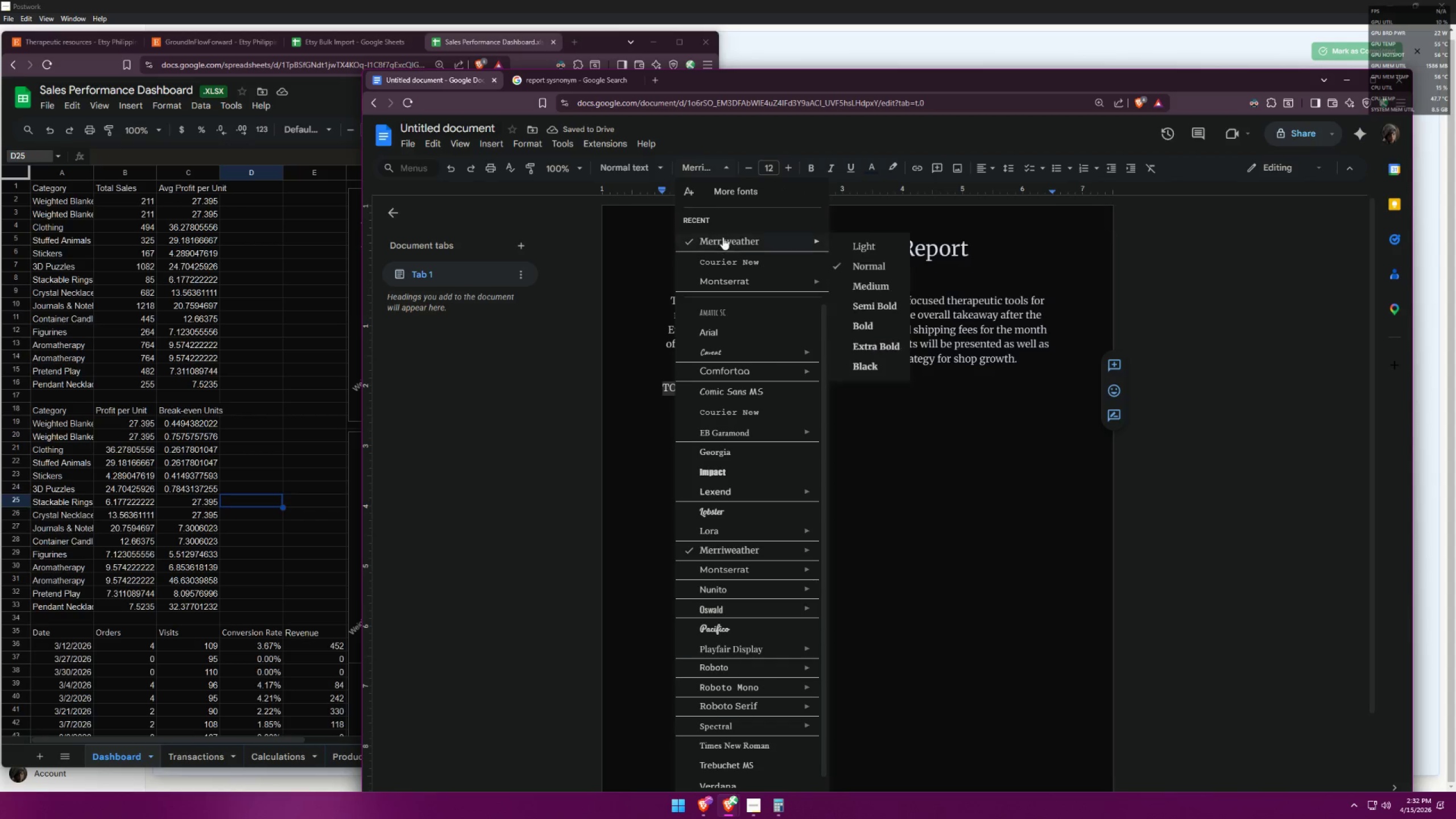 
double_click([806, 386])
 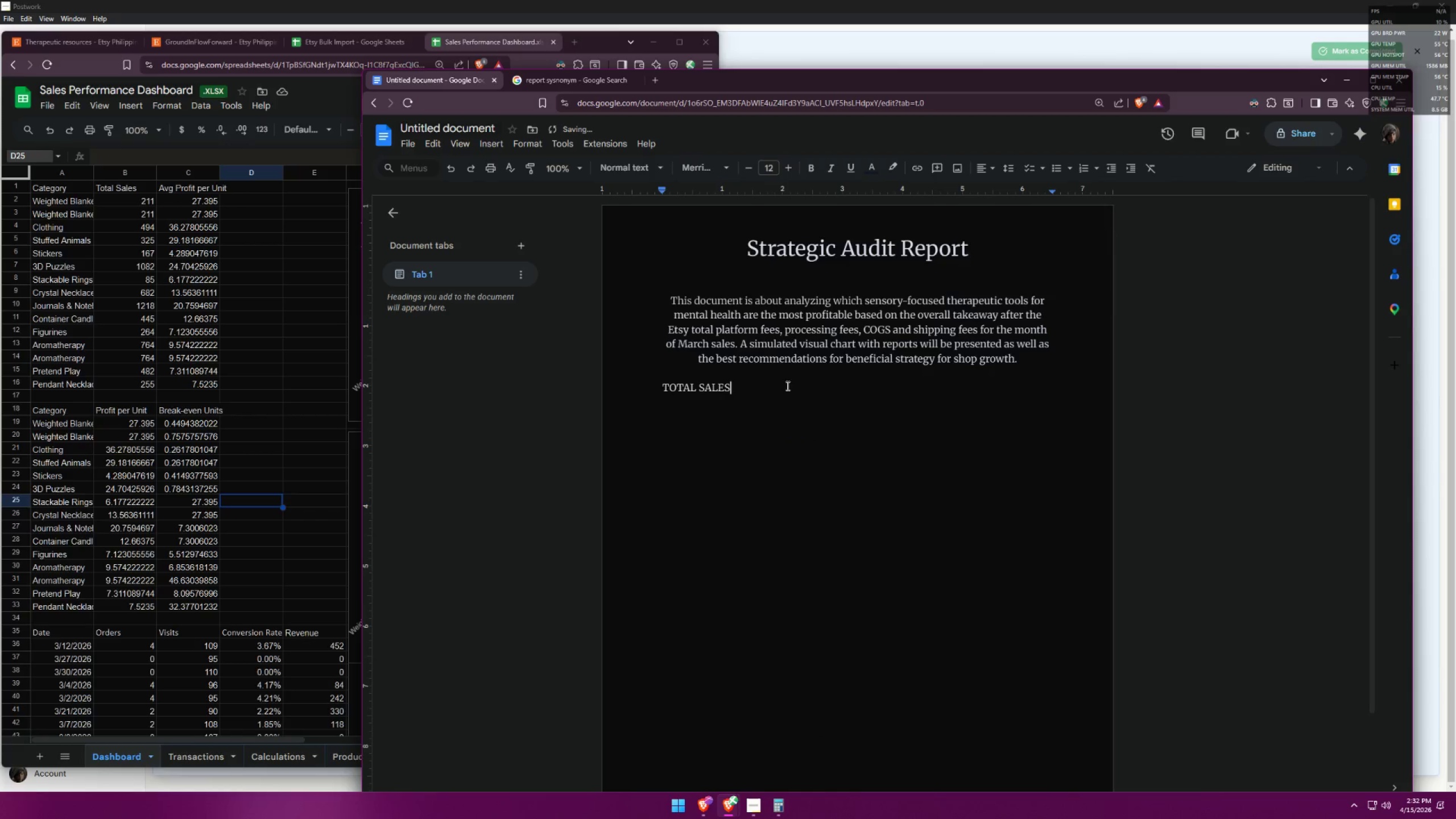 
left_click_drag(start_coordinate=[755, 385], to_coordinate=[636, 374])
 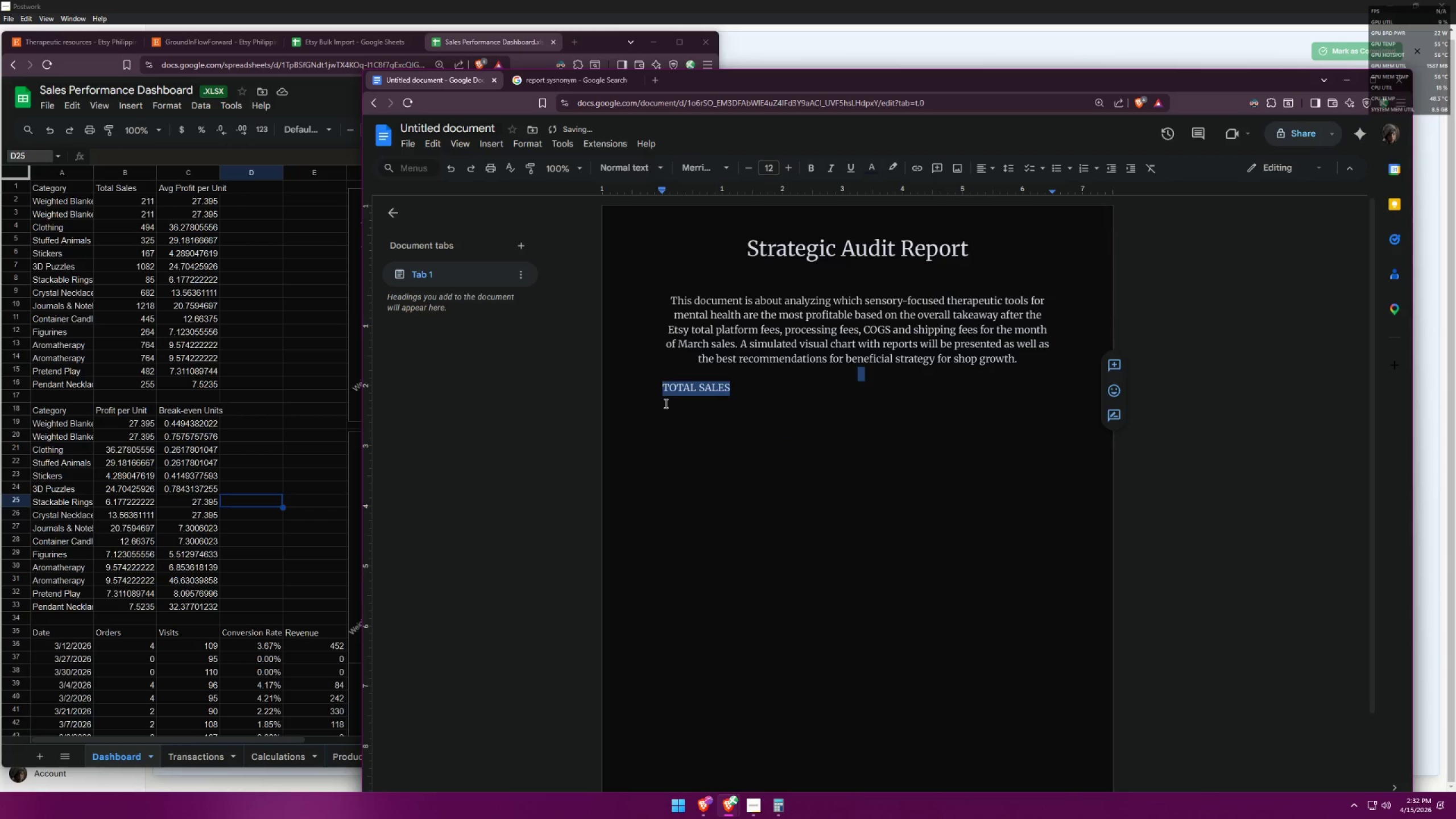 
left_click([665, 403])
 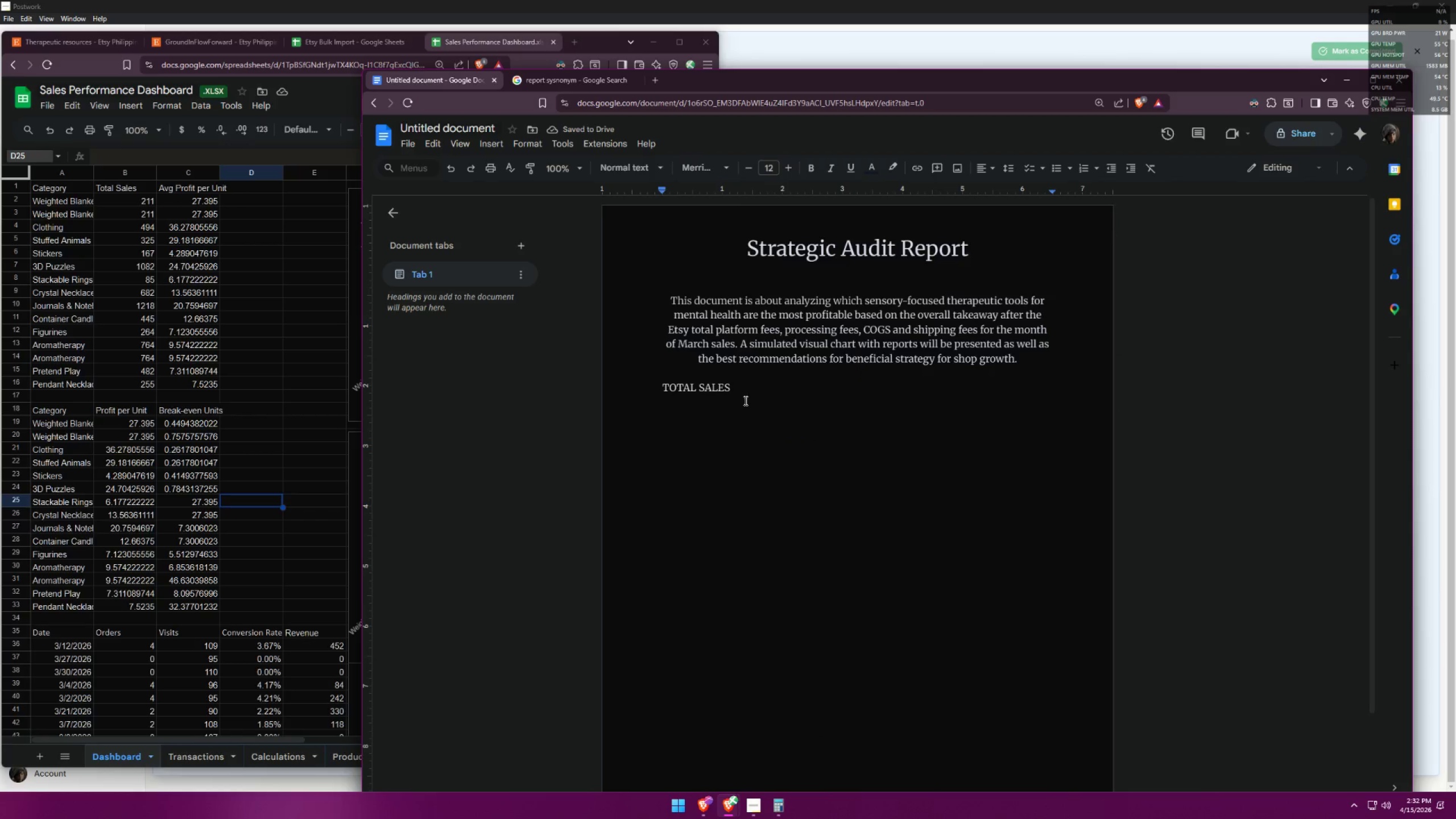 
left_click([739, 388])
 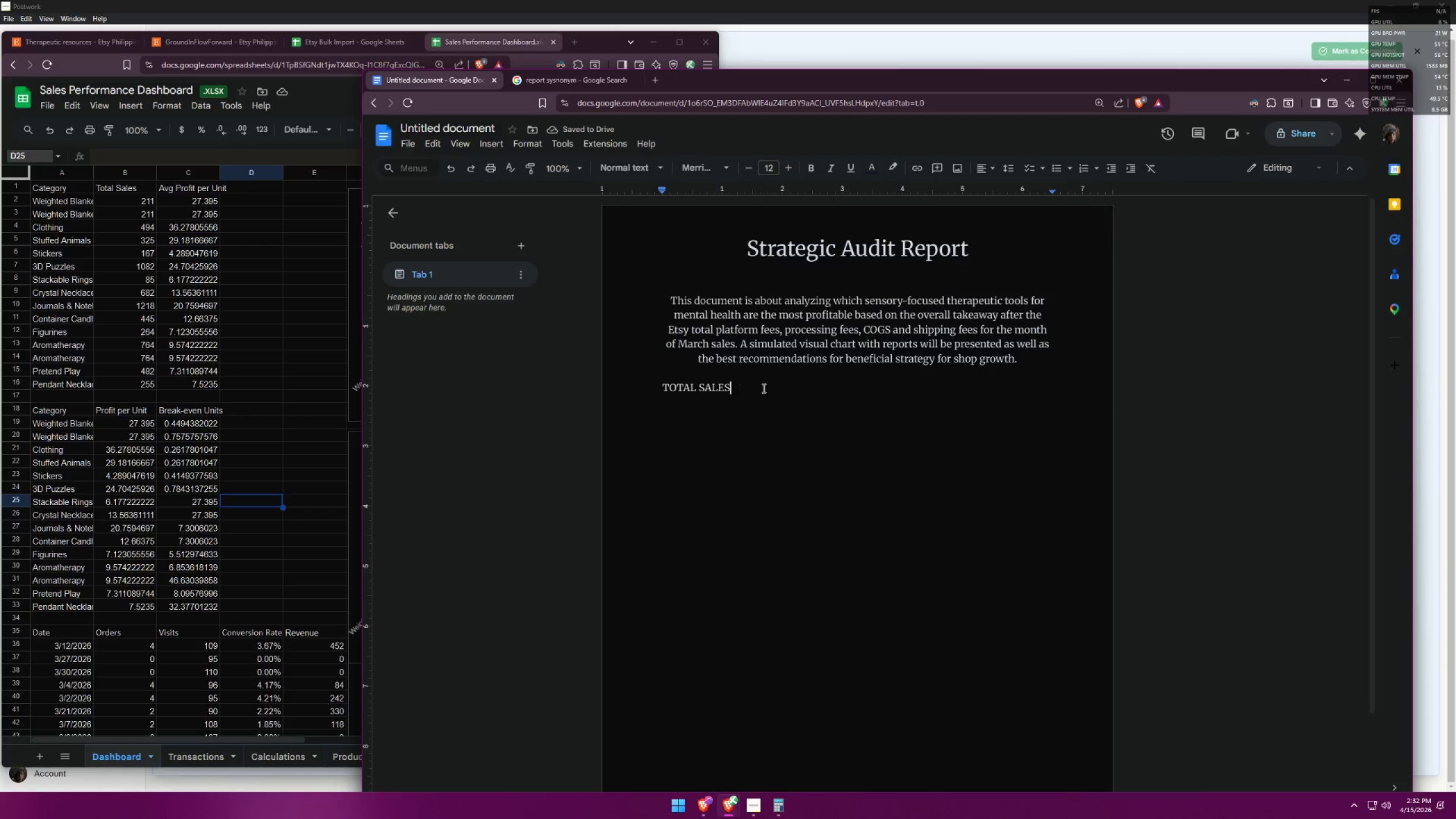 
type( AND PROFA)
key(Backspace)
type(ITABILITY ANALYSIS)
 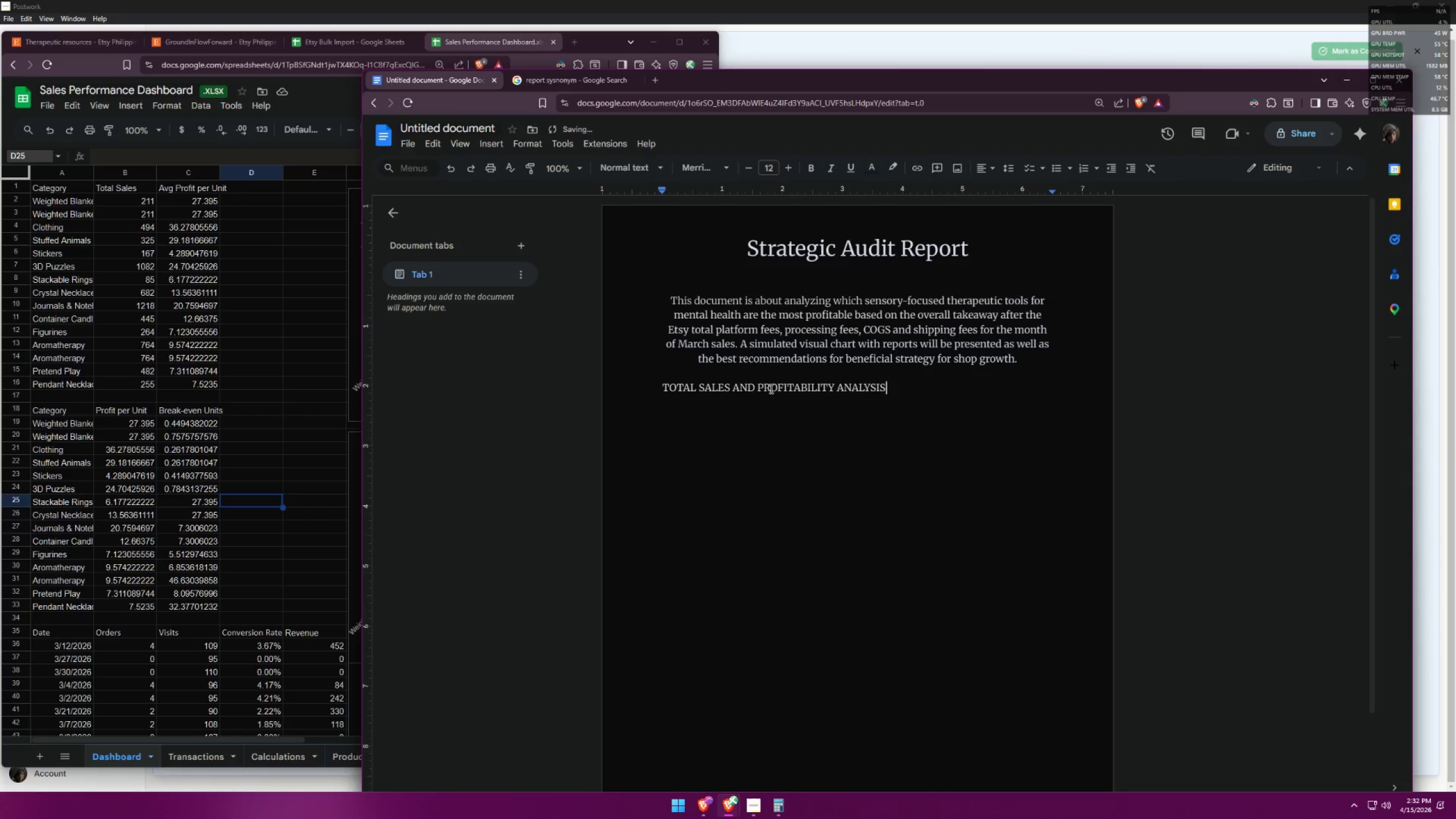 
left_click_drag(start_coordinate=[892, 384], to_coordinate=[652, 387])
 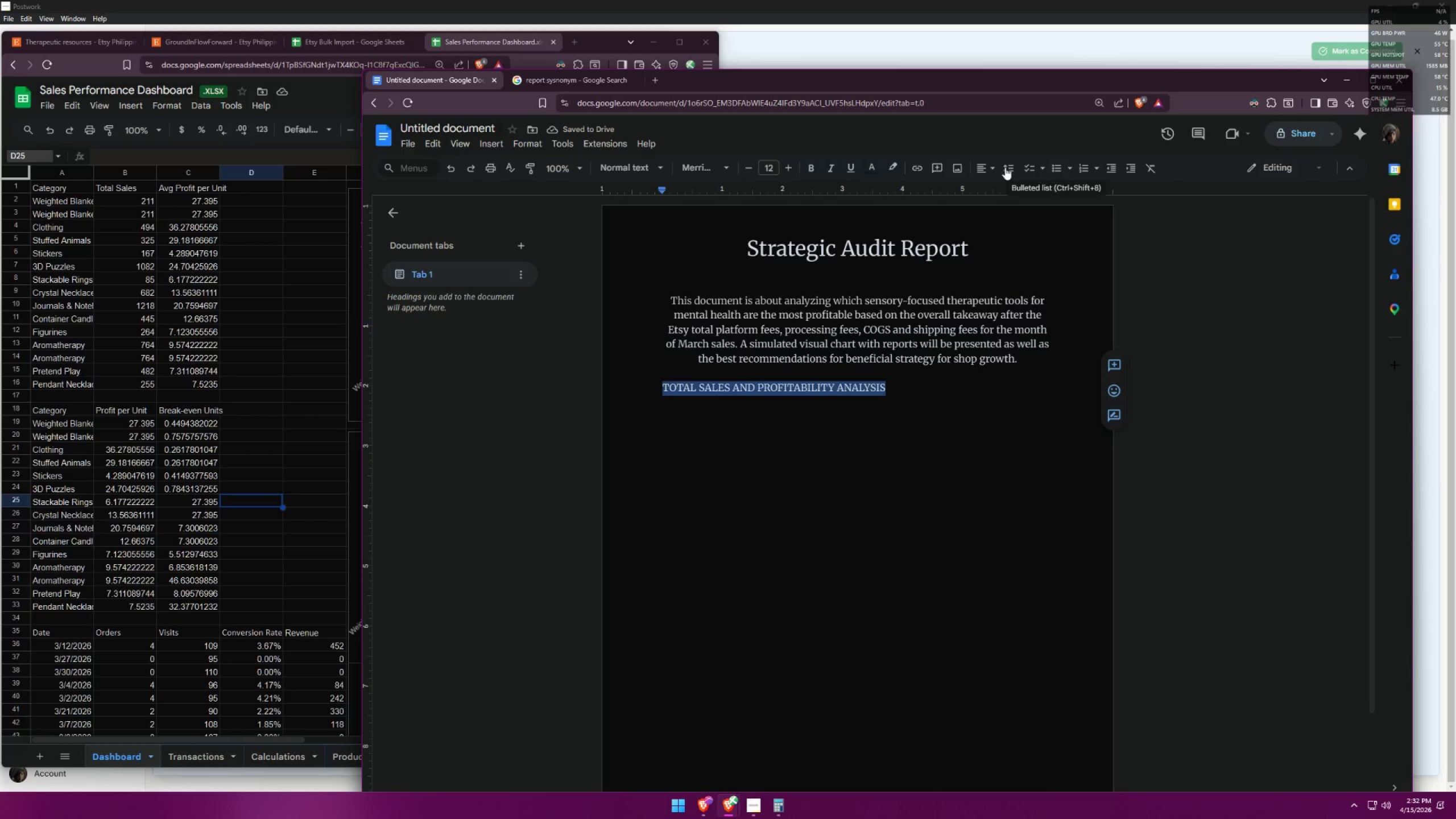 
left_click([995, 167])
 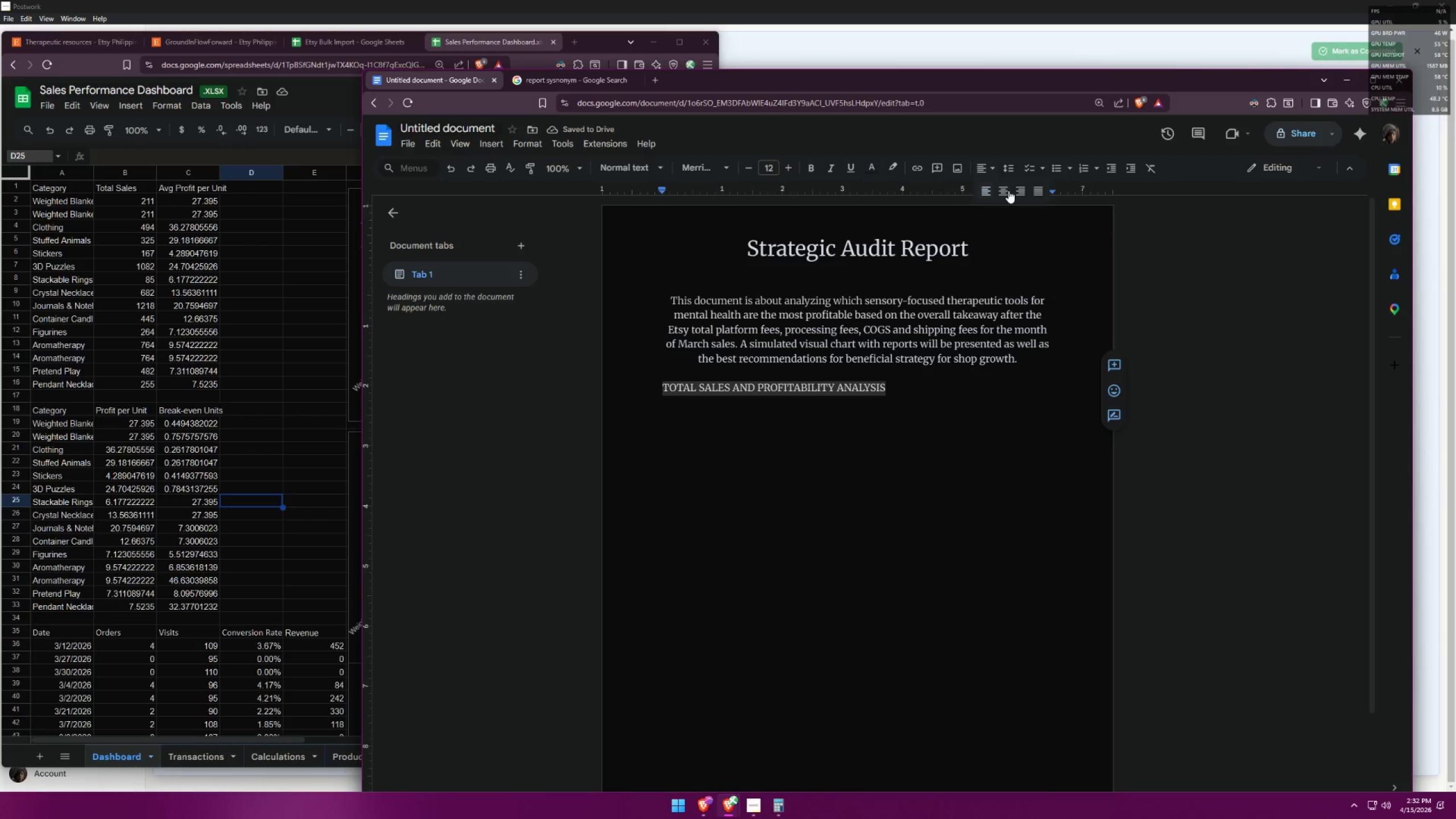 
left_click([1000, 189])
 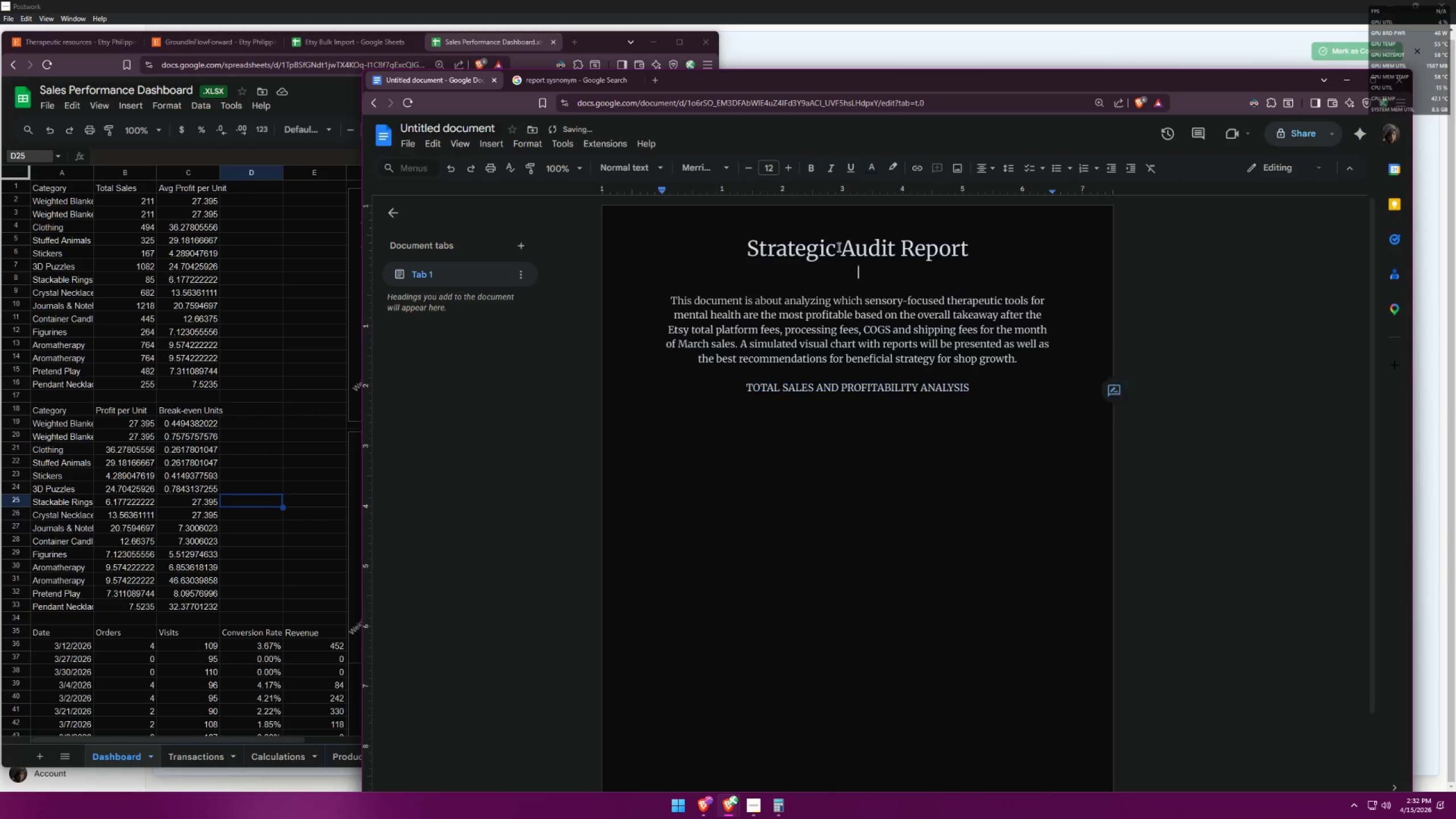 
double_click([838, 247])
 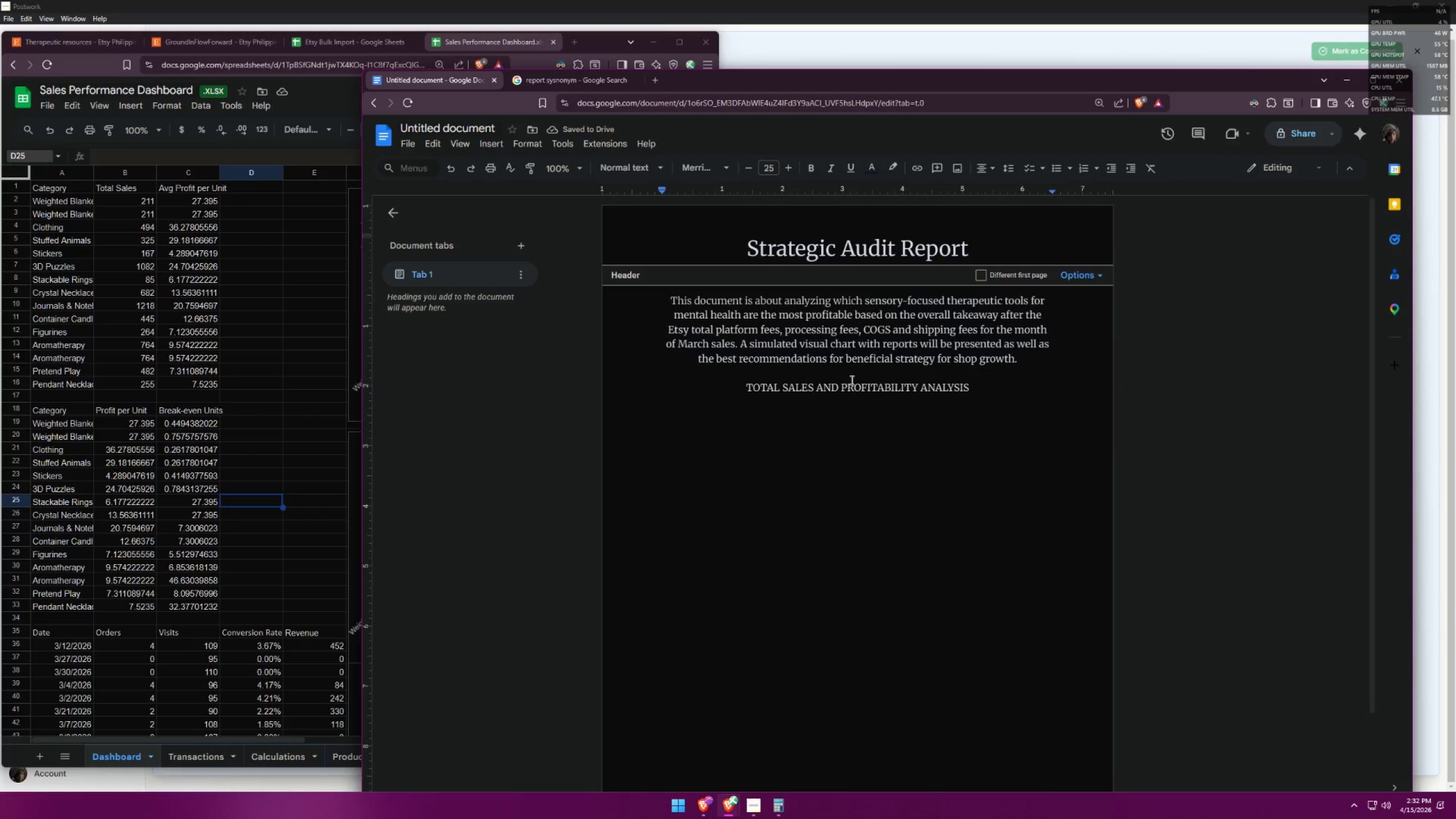 
double_click([850, 381])
 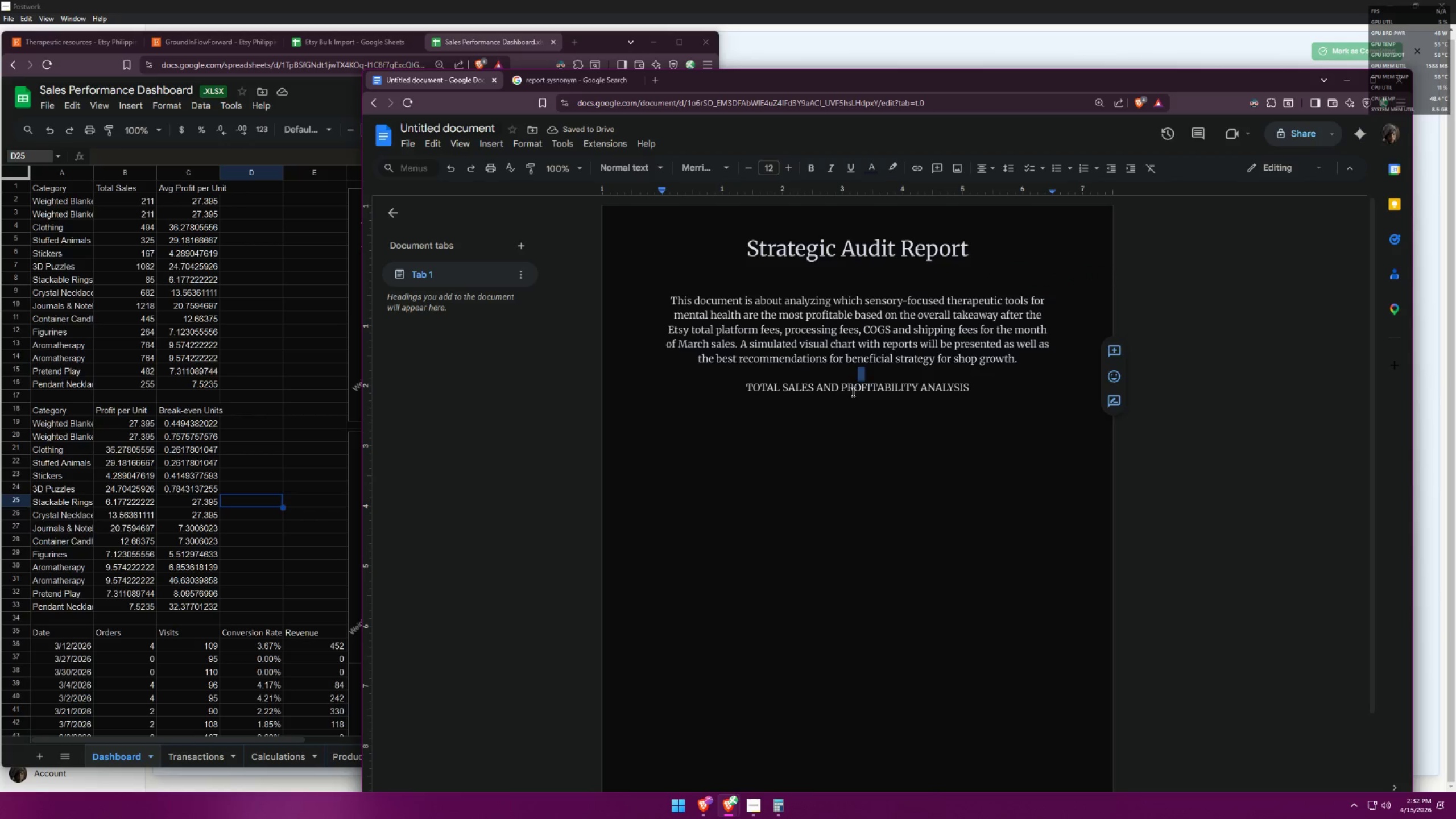 
triple_click([853, 389])
 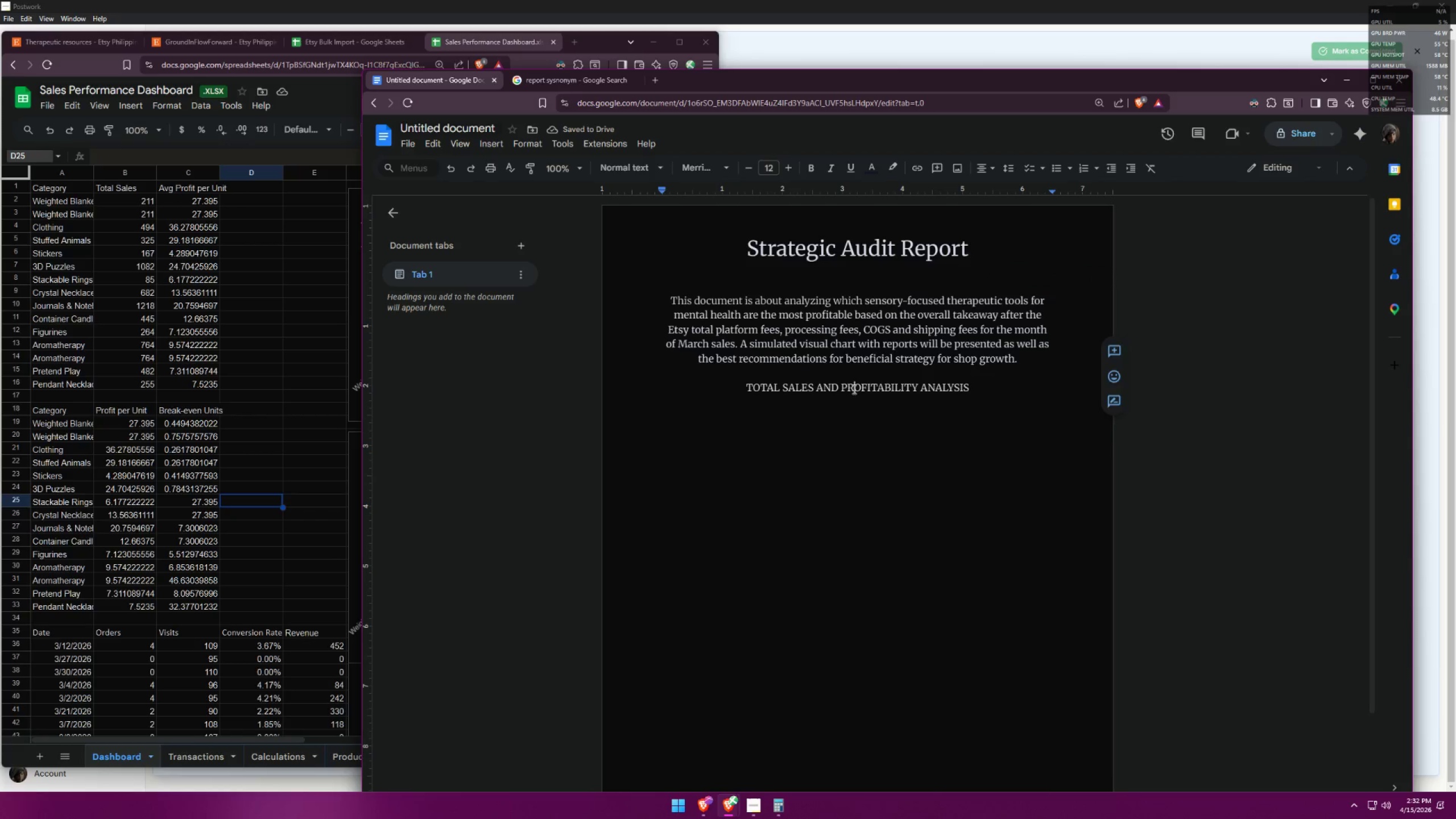 
triple_click([853, 389])
 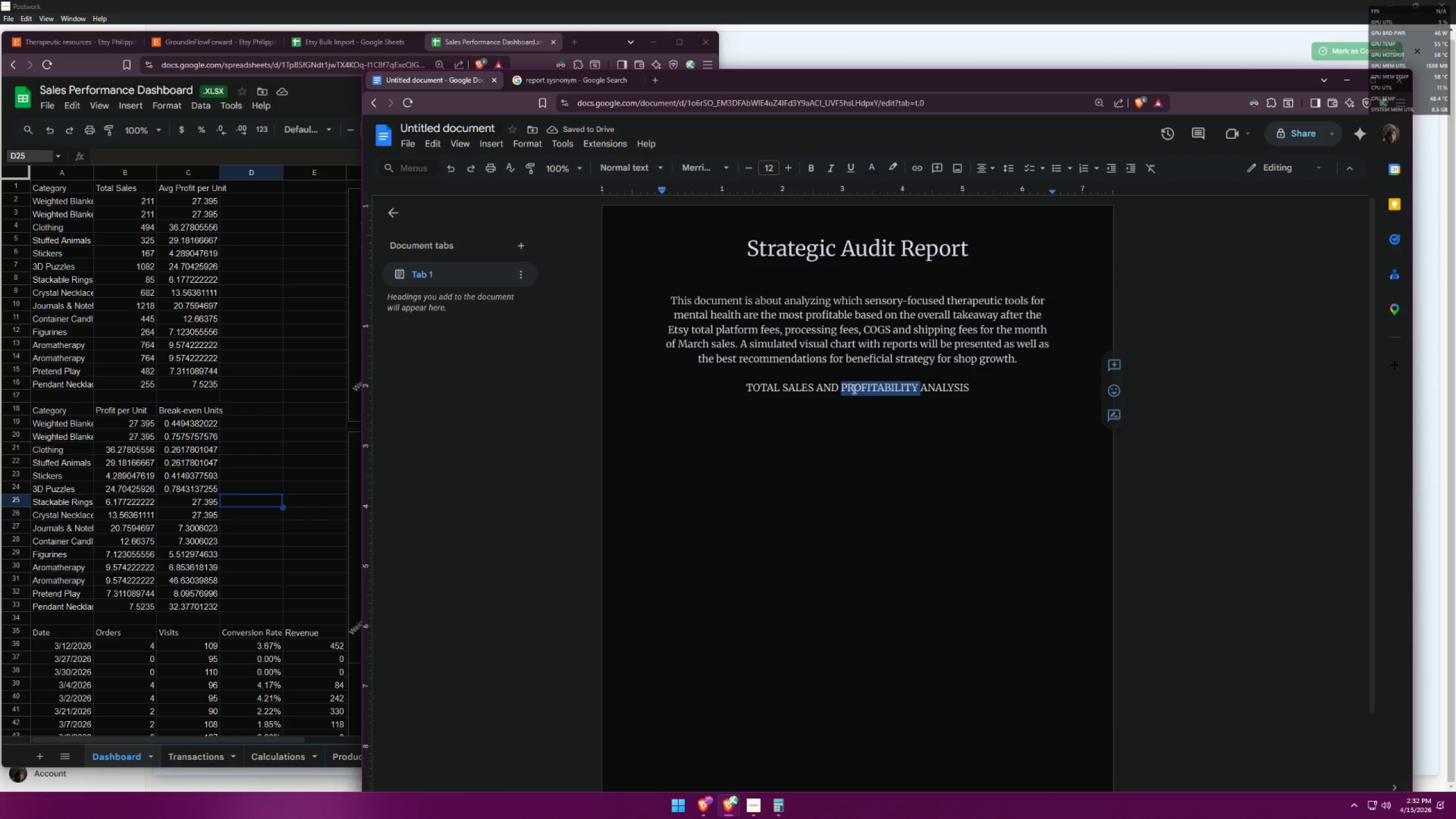 
triple_click([853, 389])
 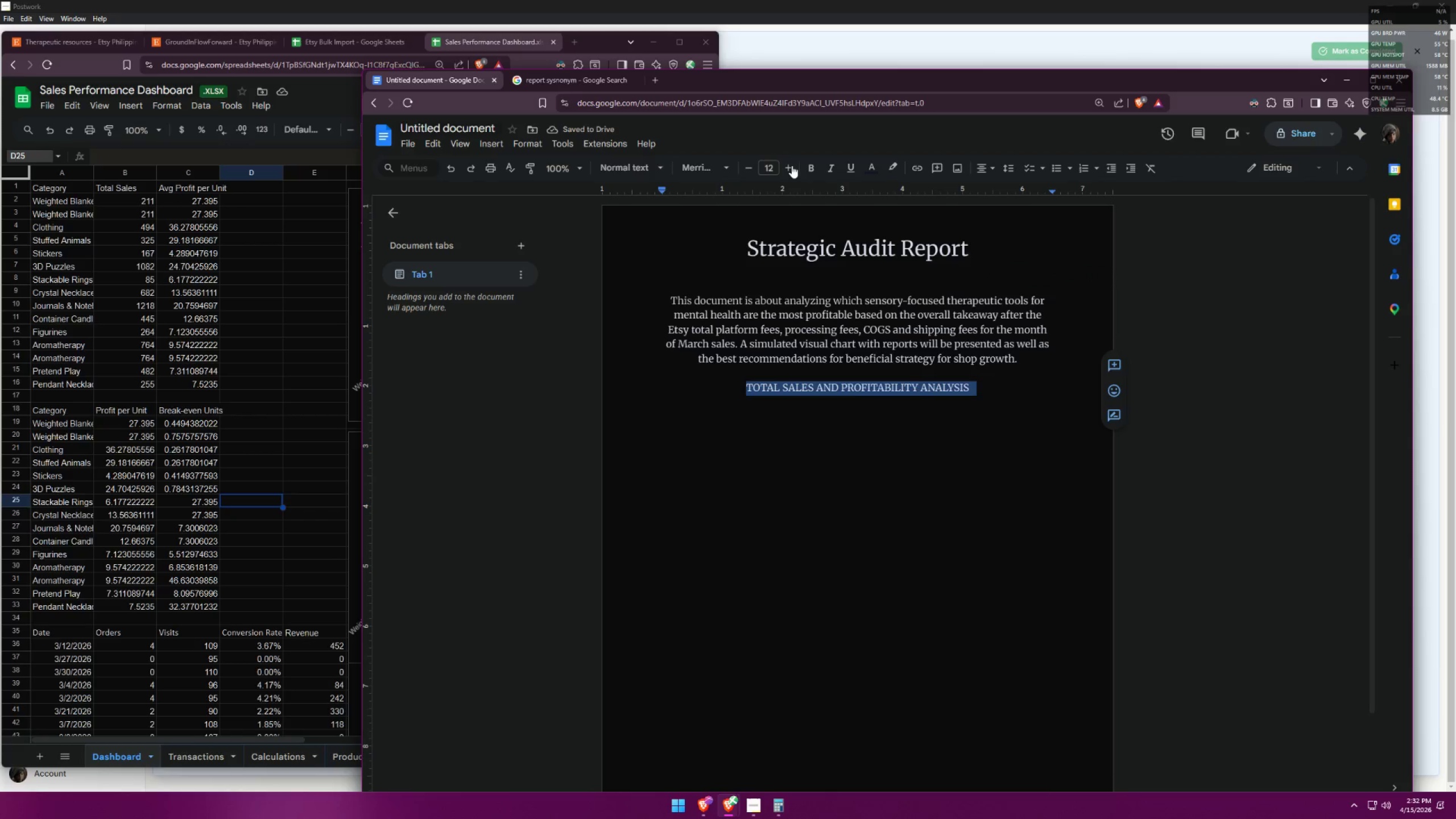 
double_click([791, 166])
 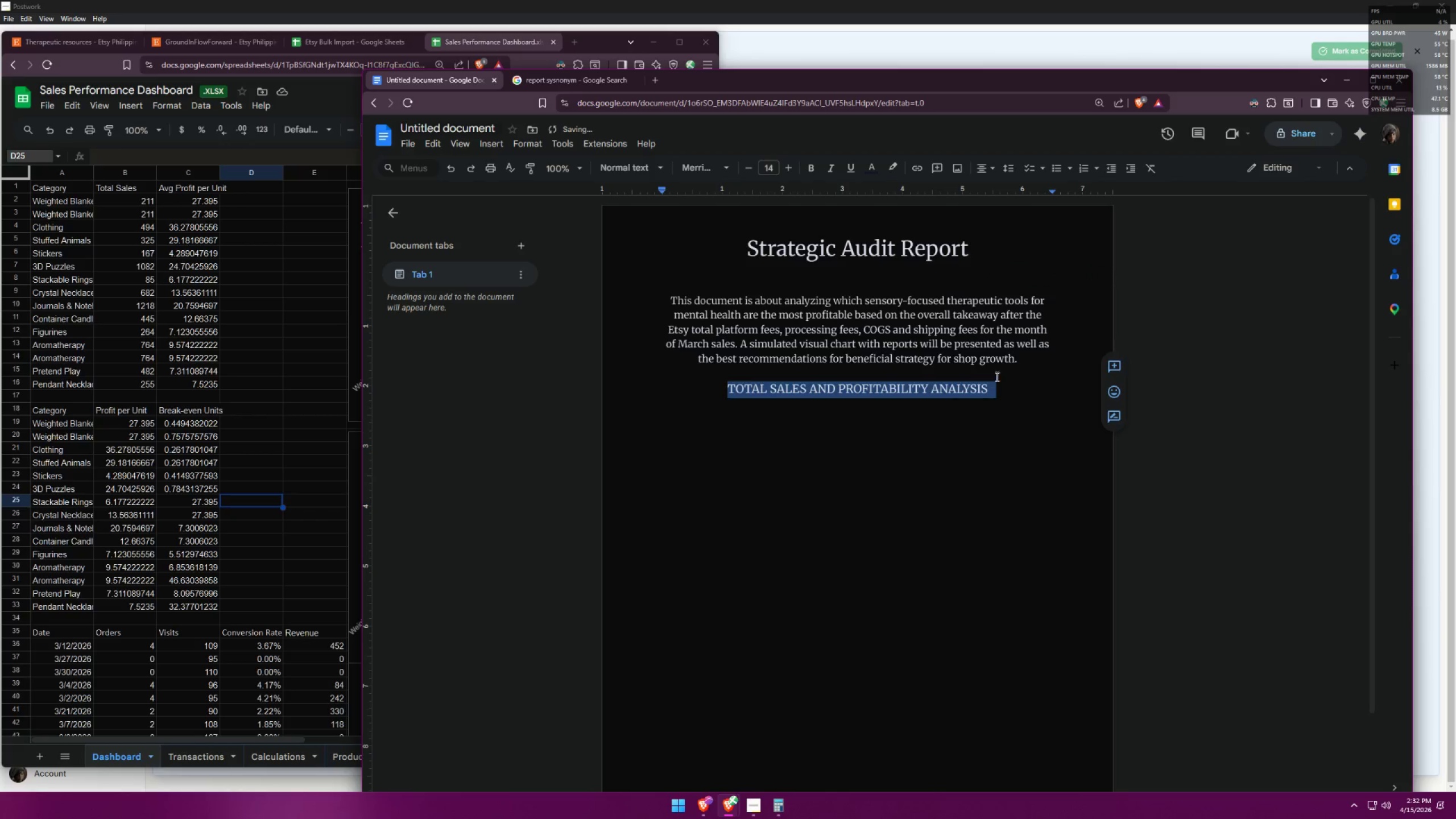 
left_click([1011, 387])
 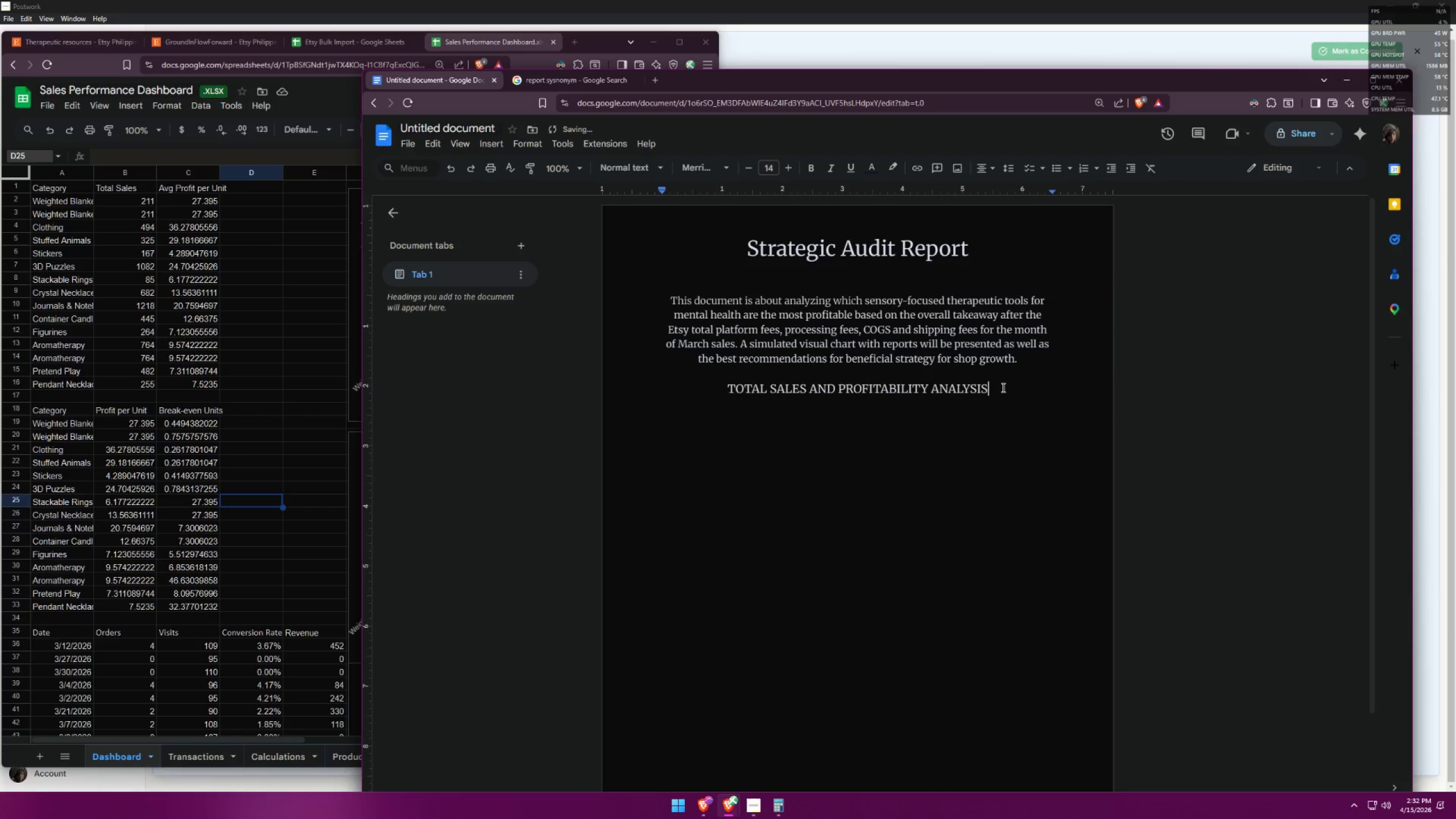 
key(Enter)
 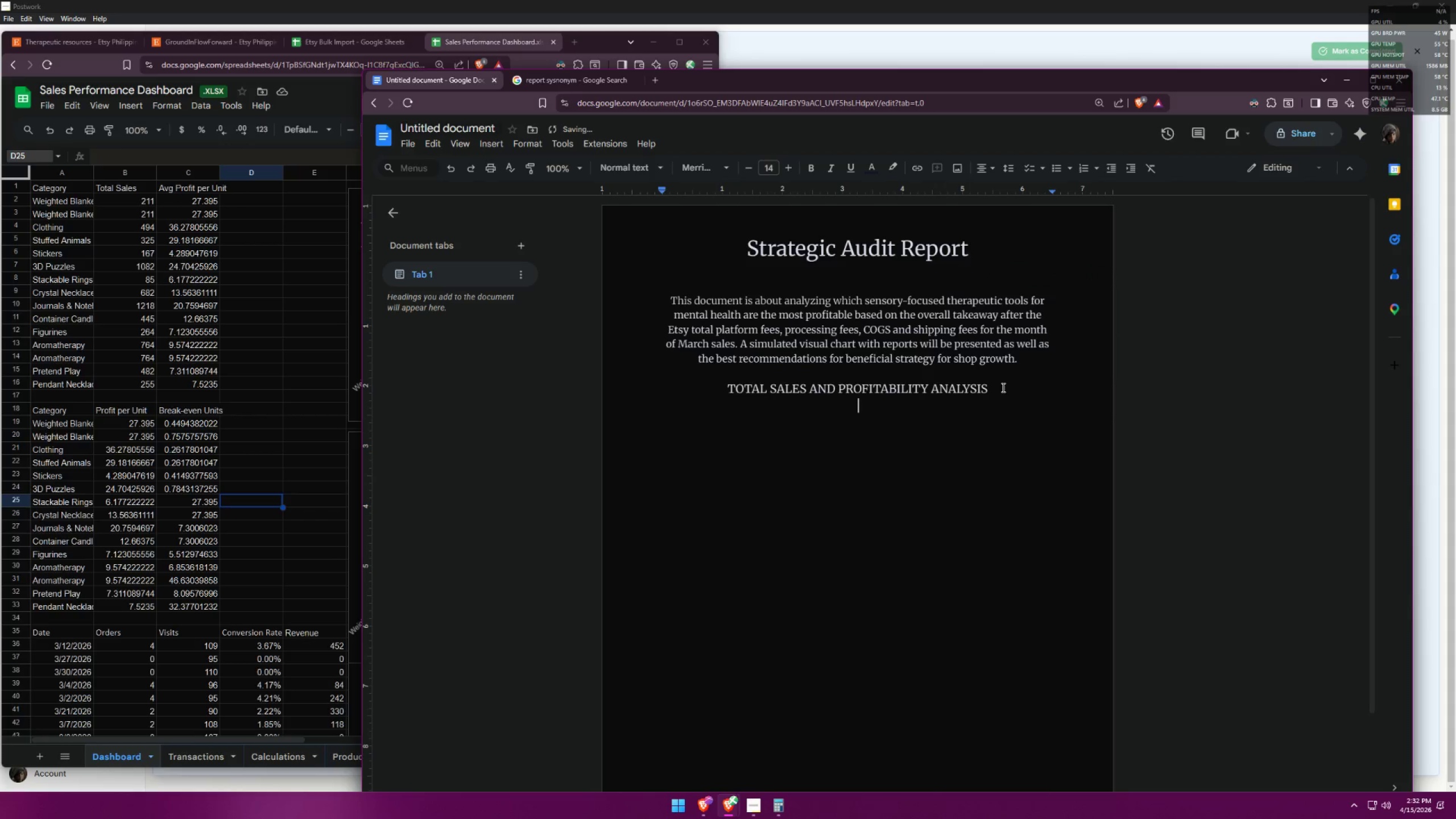 
key(Enter)
 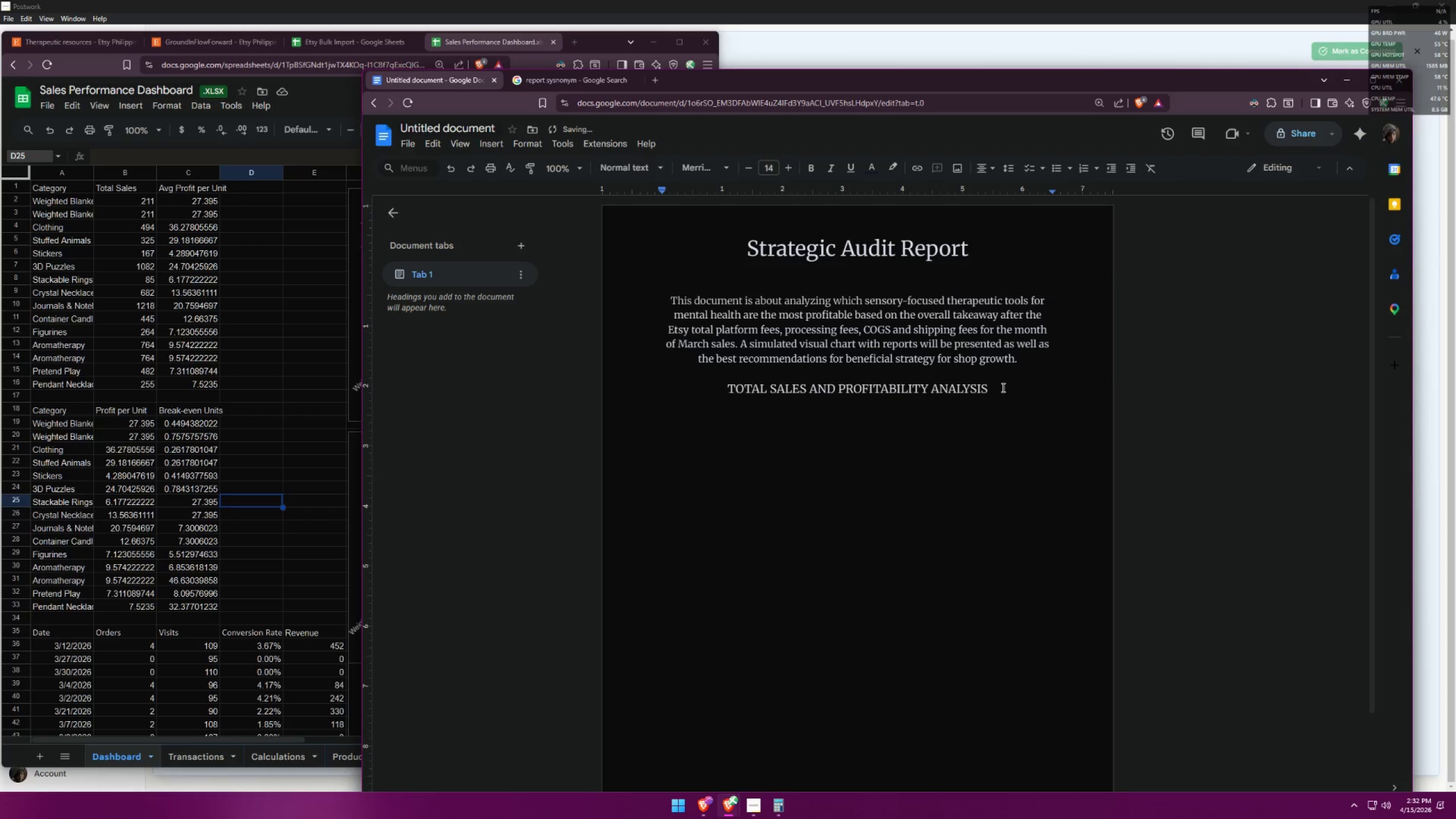 
key(Alt+AltLeft)
 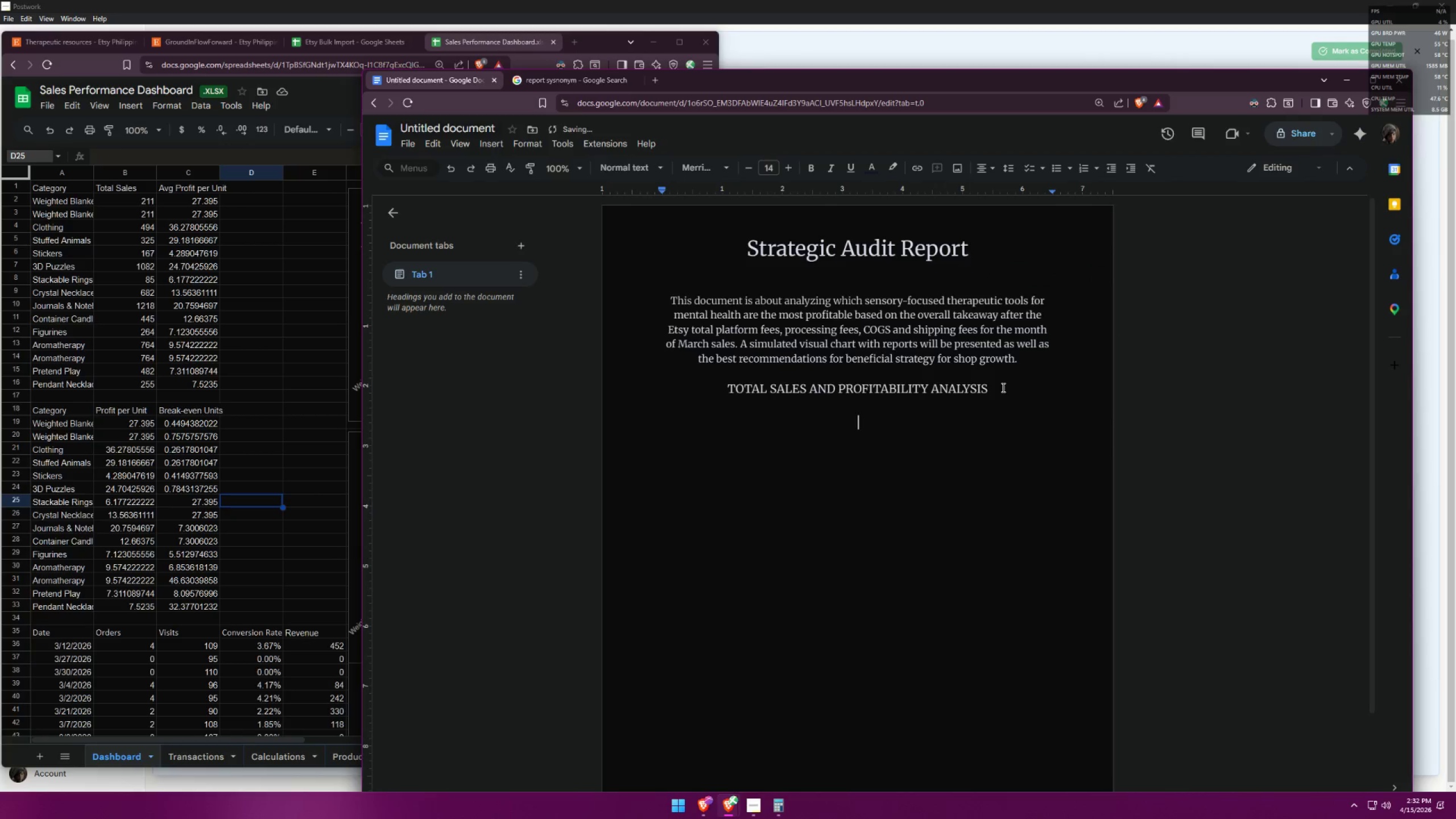 
key(Alt+Tab)
 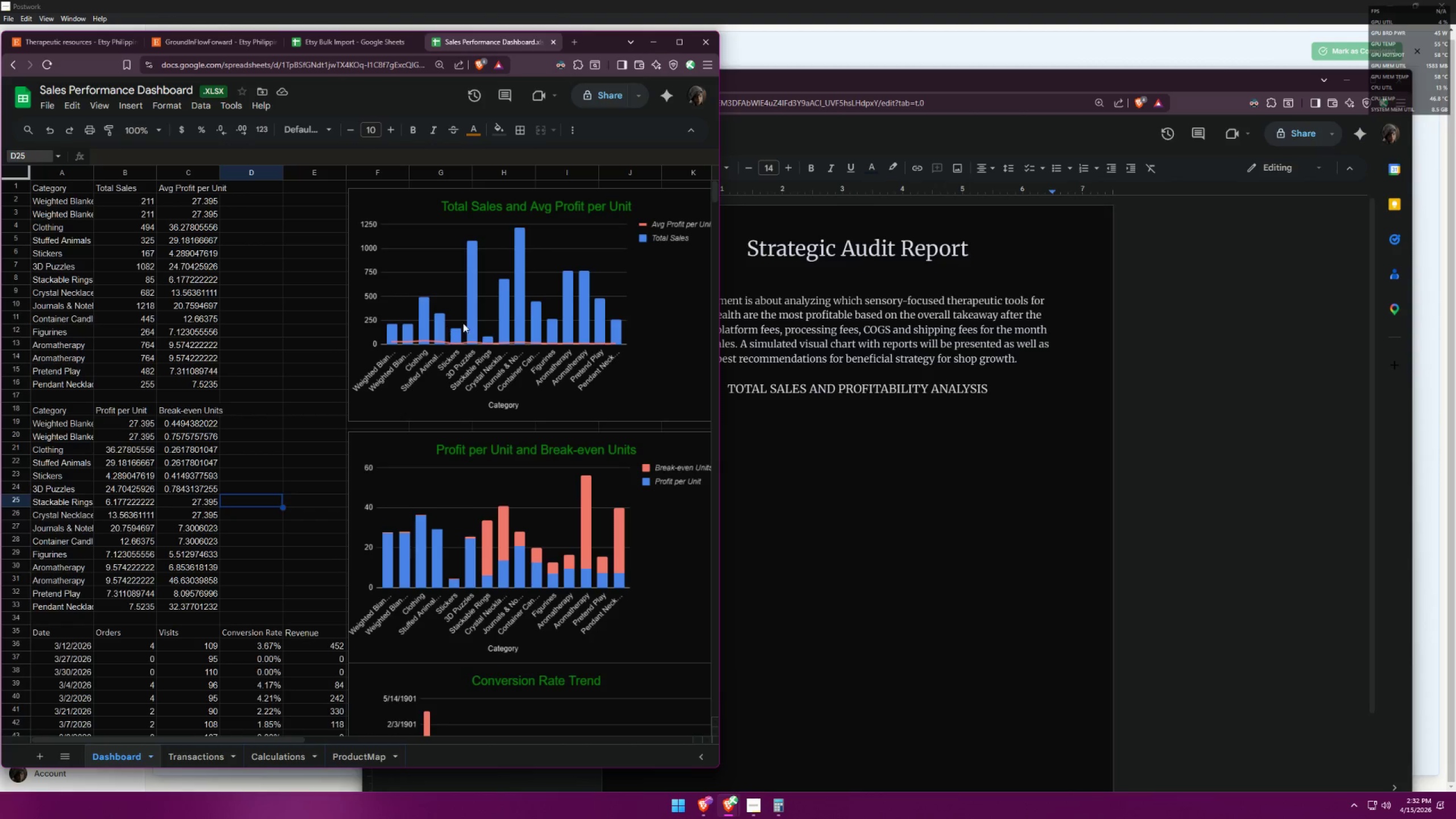 
left_click([479, 315])
 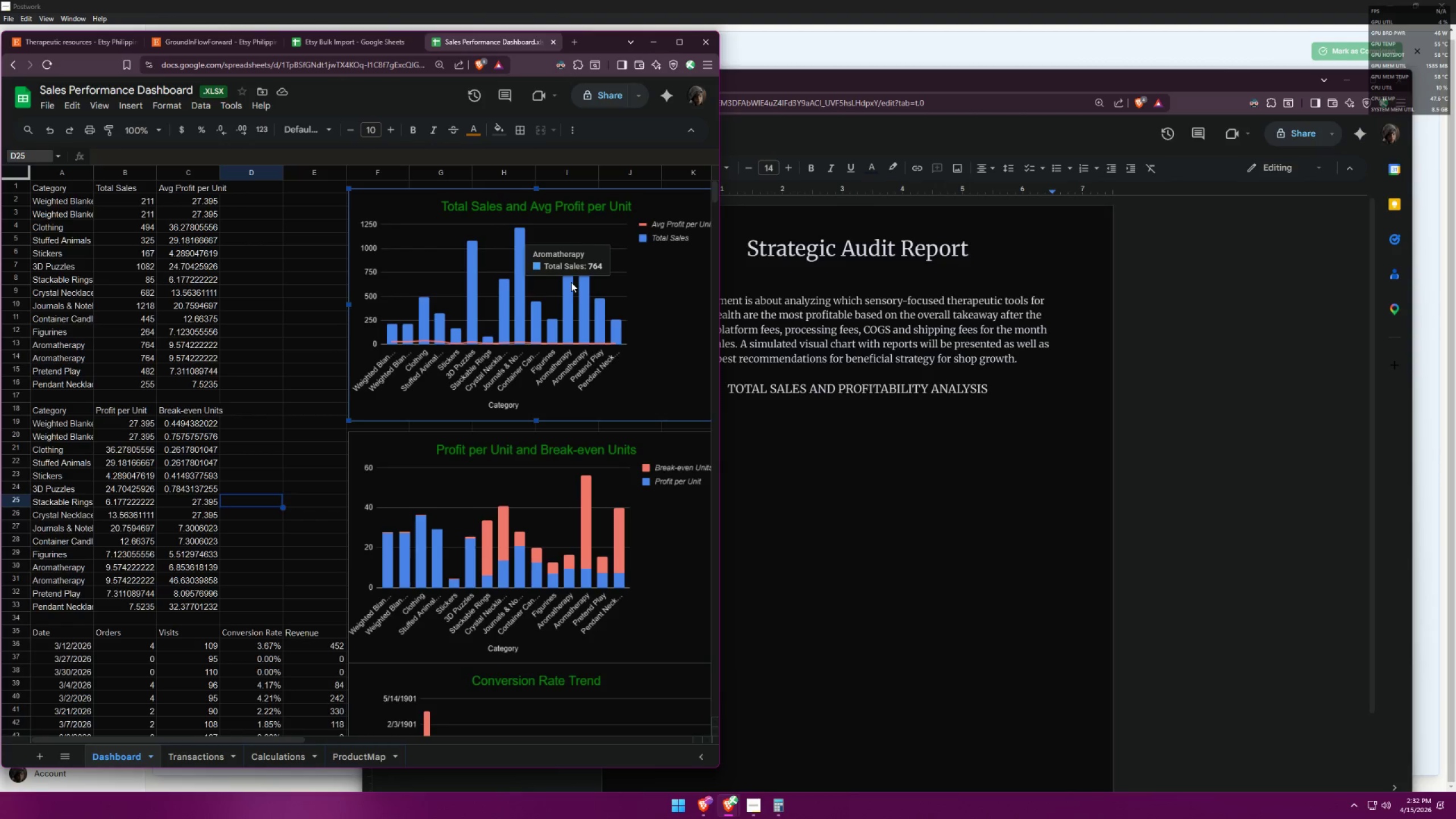 
key(Alt+AltLeft)
 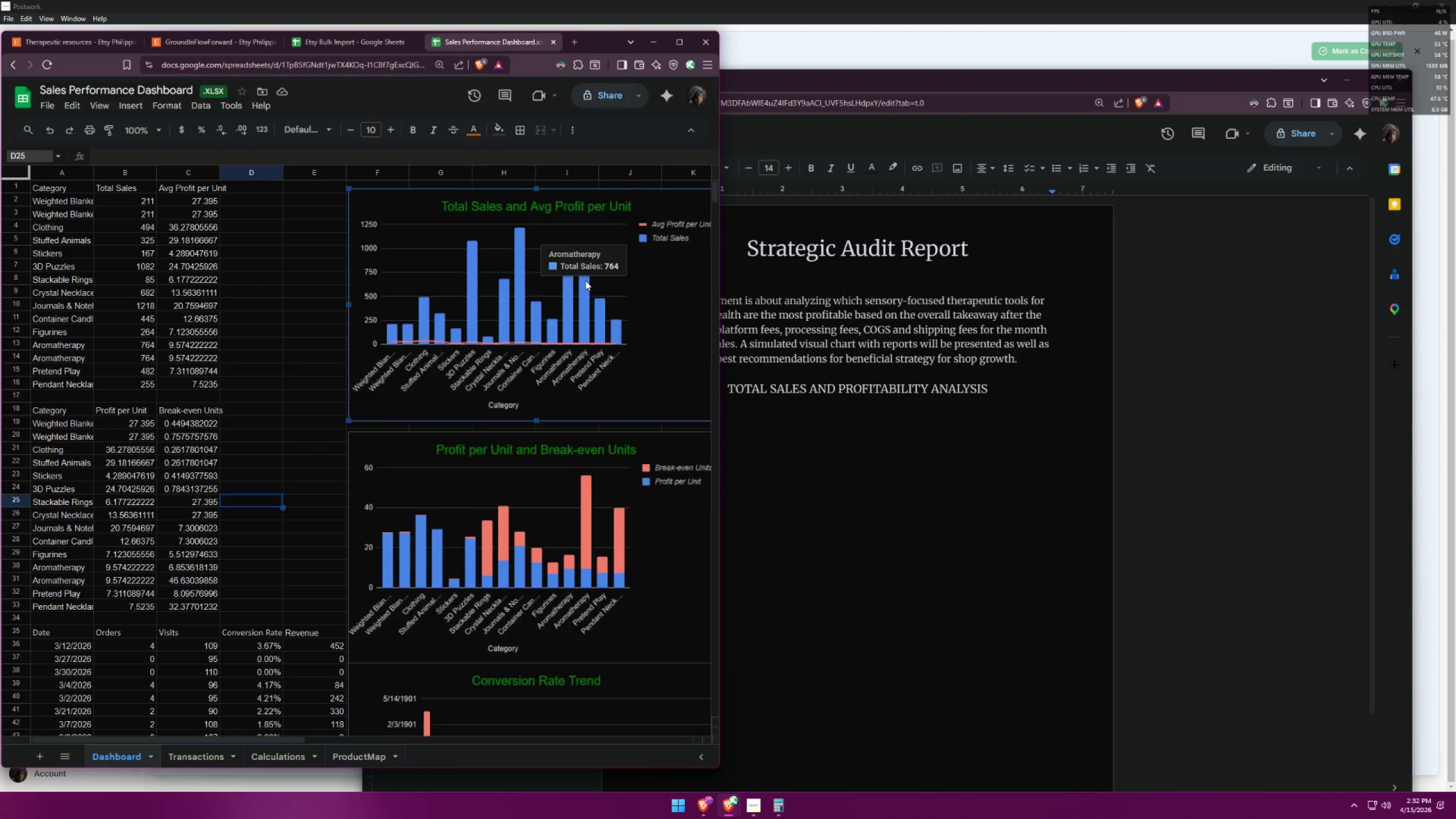 
key(Alt+Tab)
 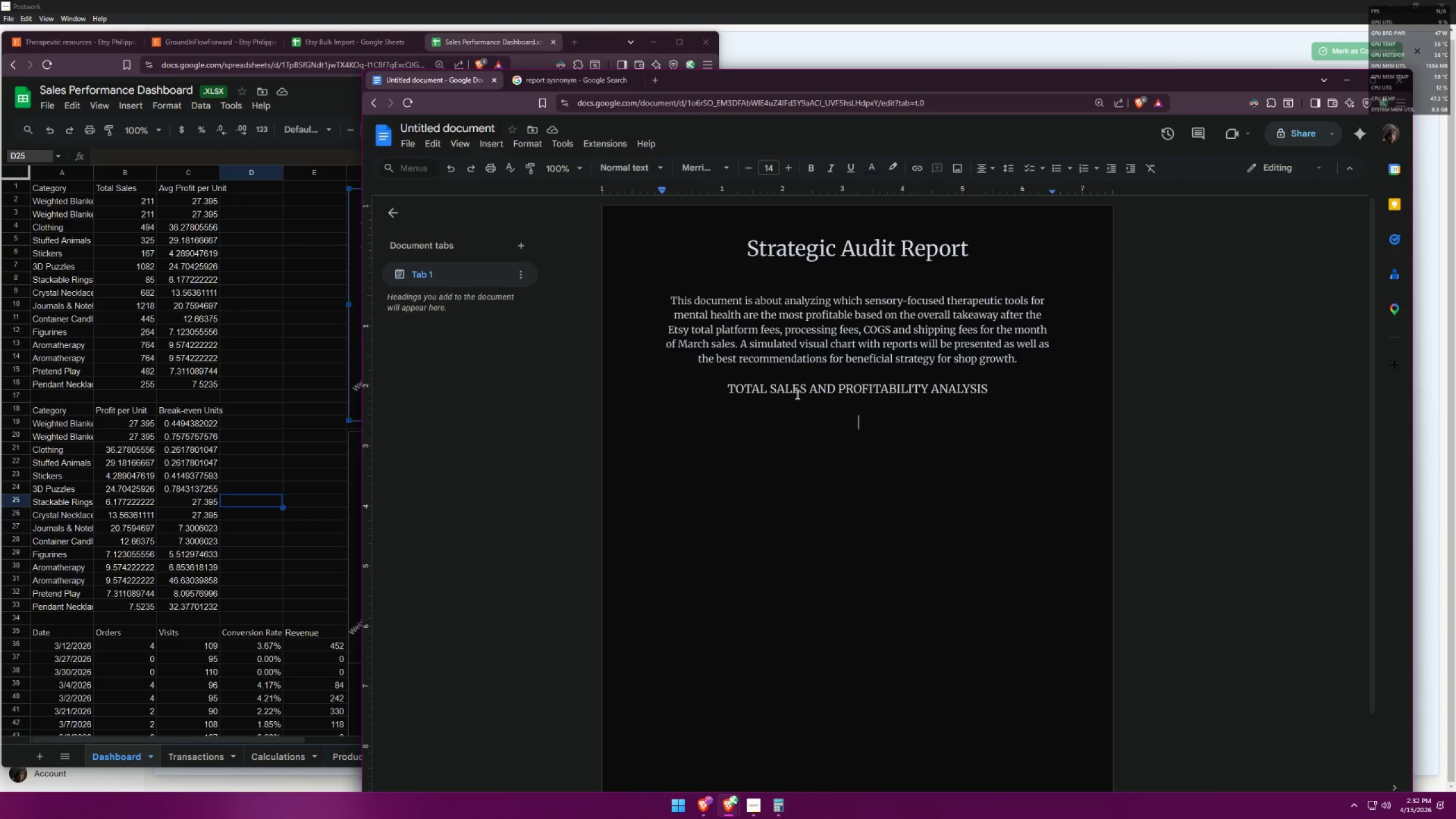 
type(Based on )
 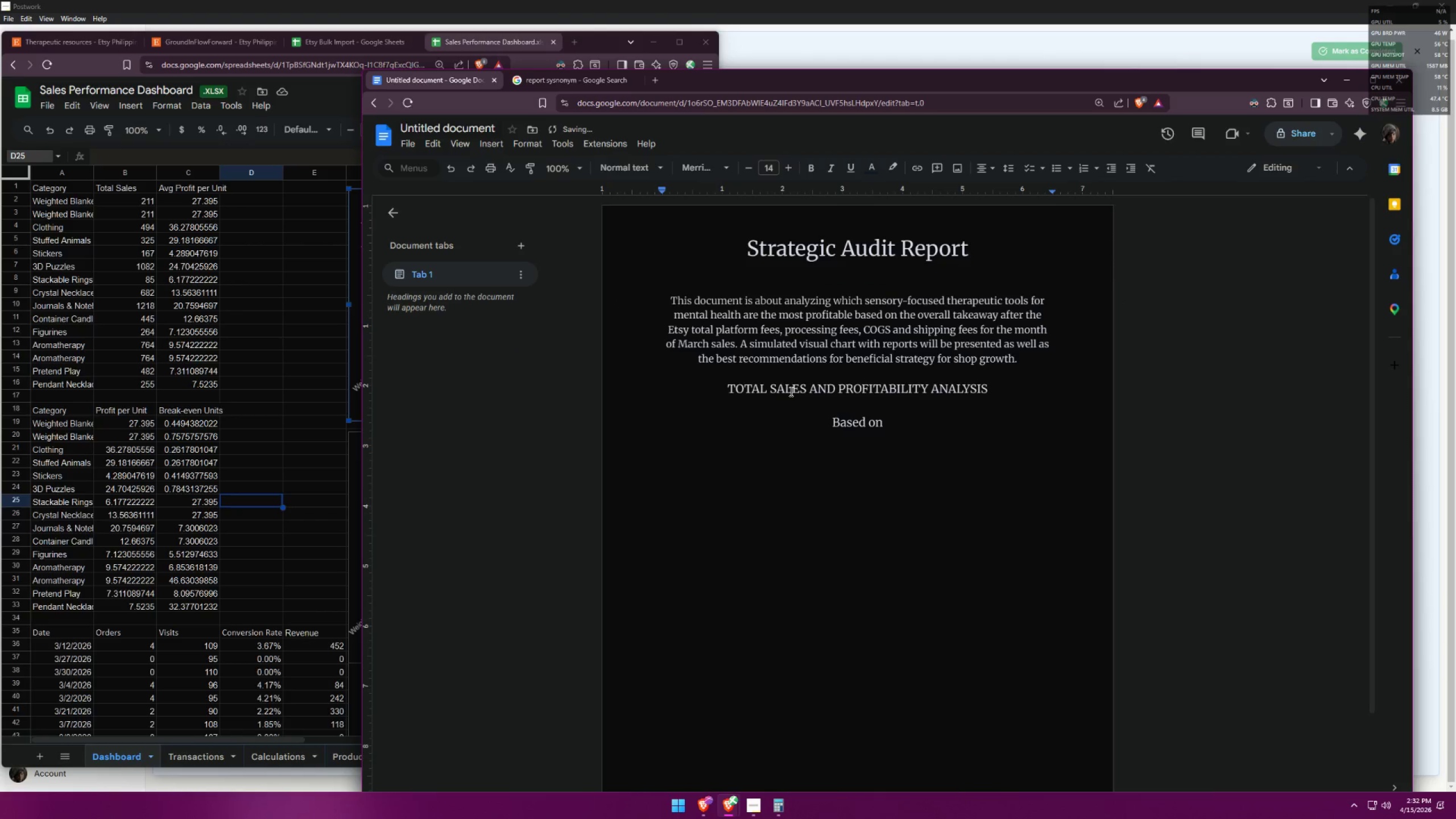 
key(Control+ControlLeft)
 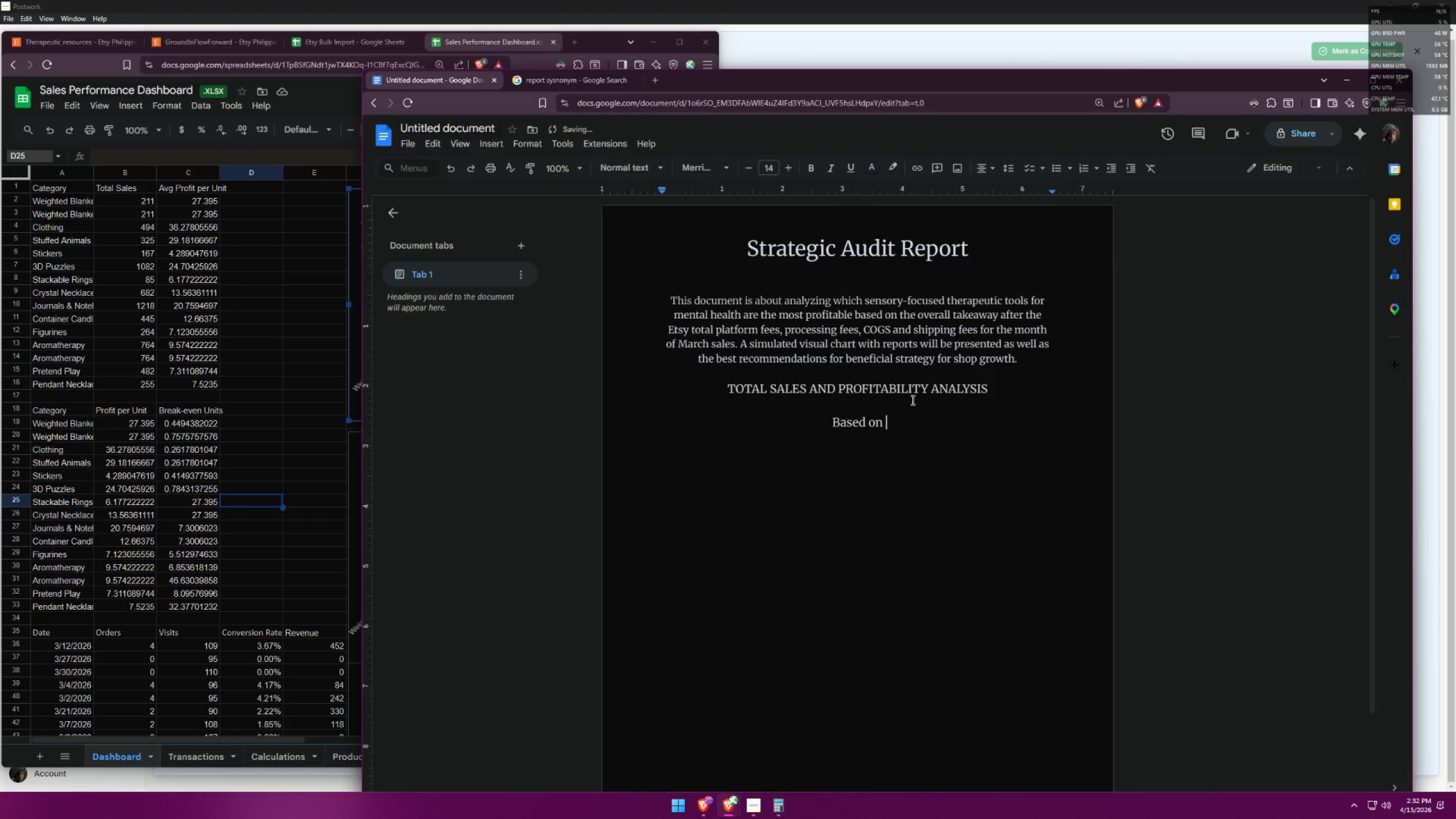 
key(Control+A)
 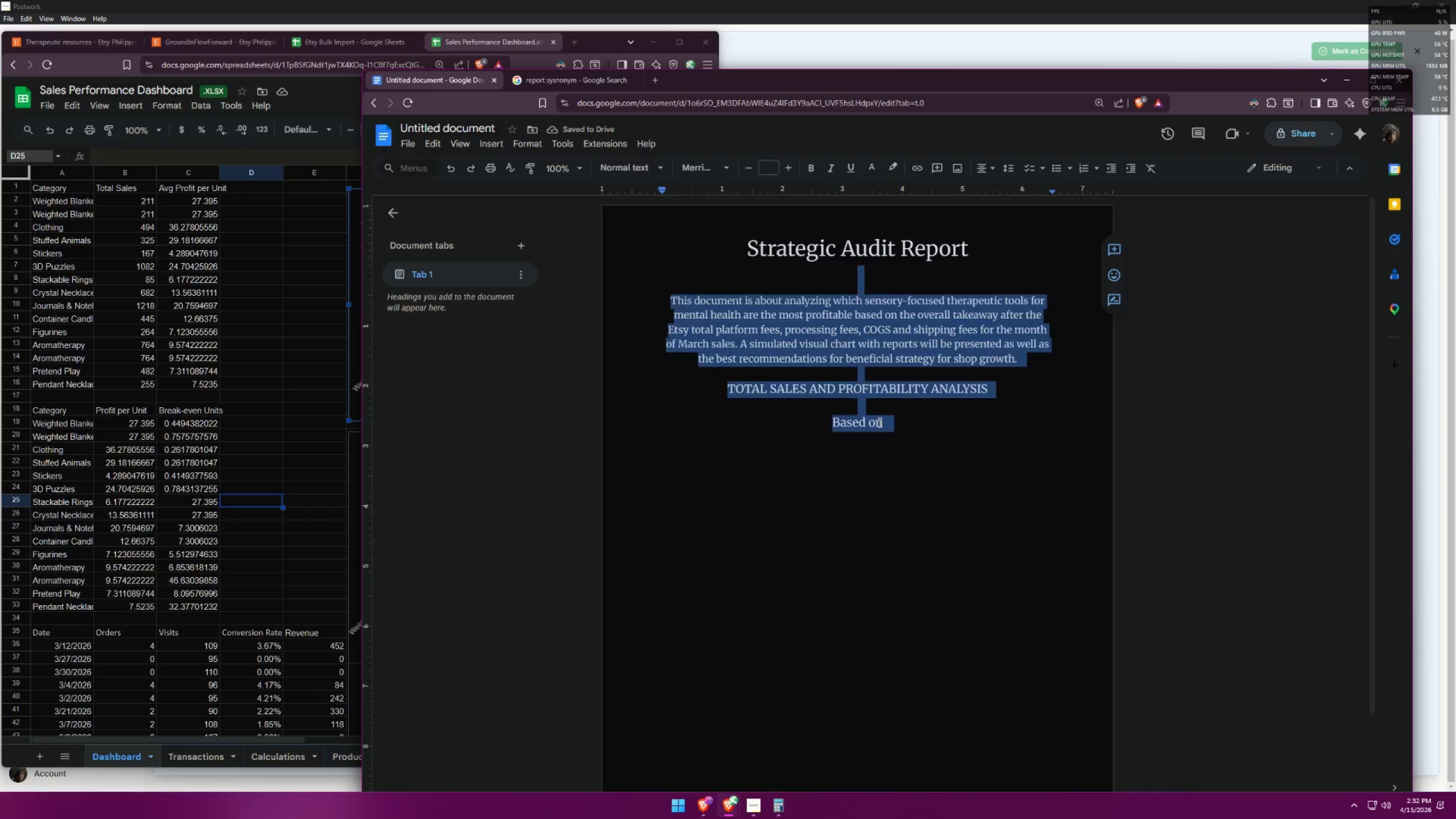 
double_click([861, 421])
 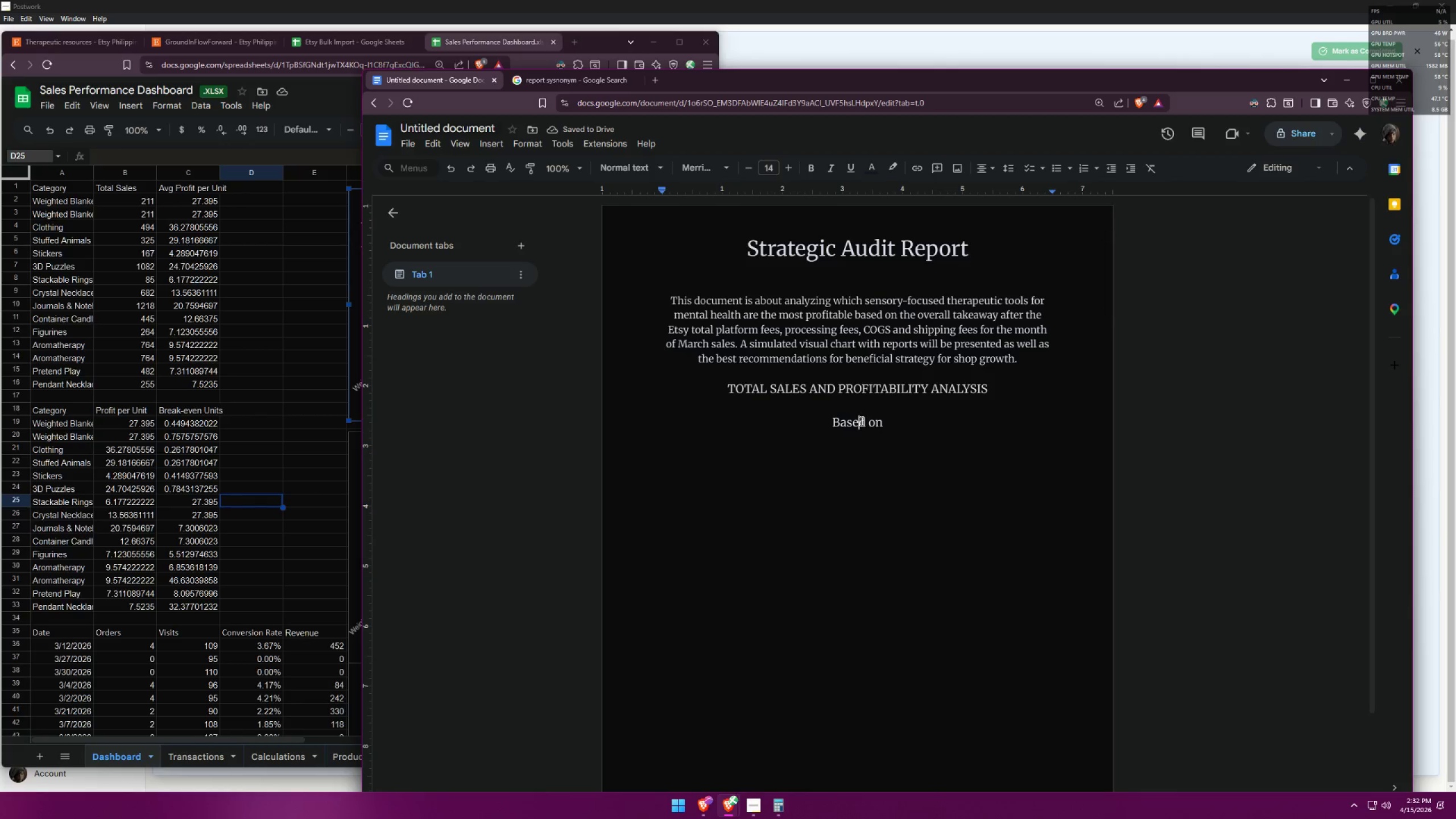 
triple_click([861, 421])
 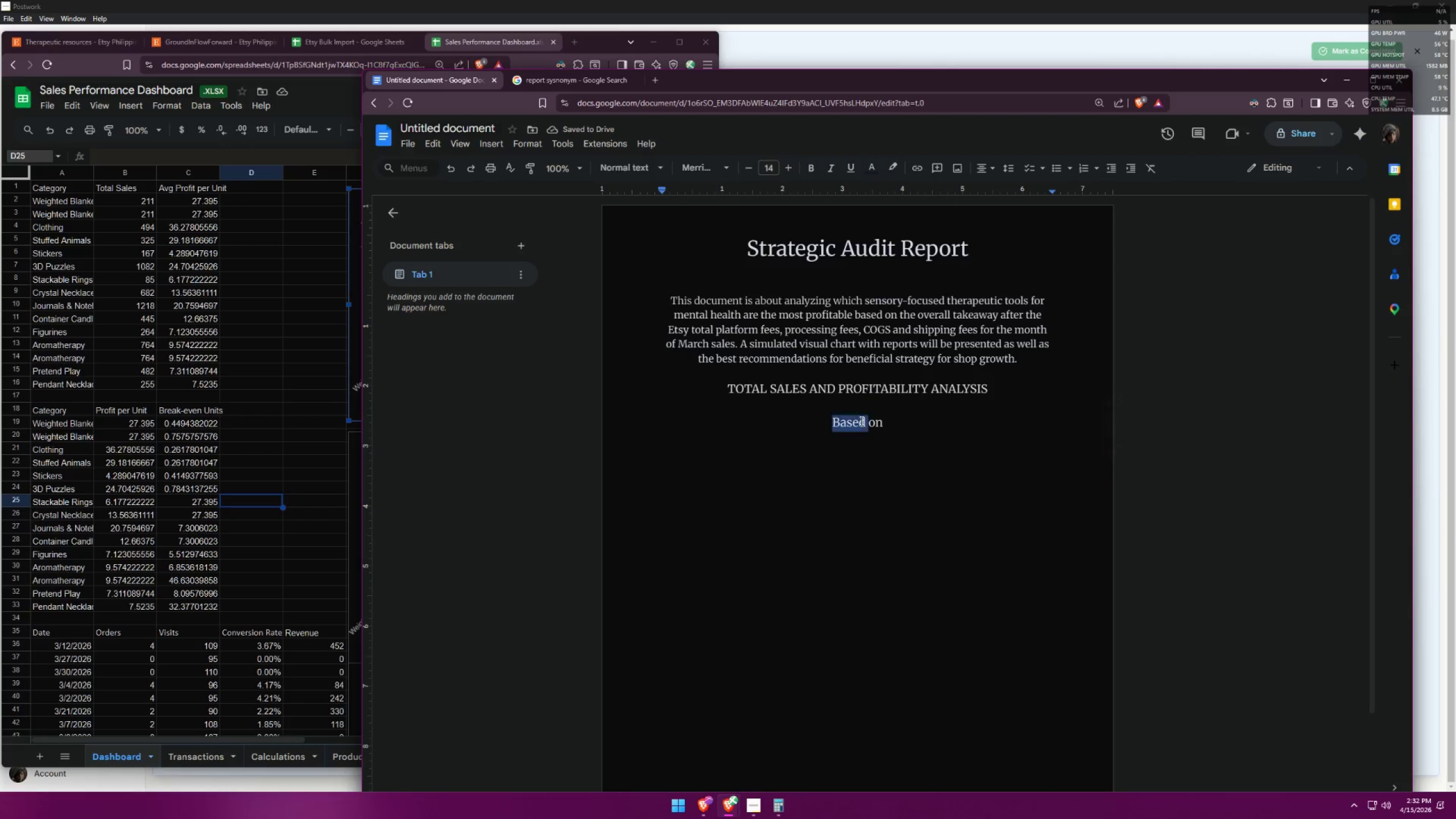 
triple_click([861, 421])
 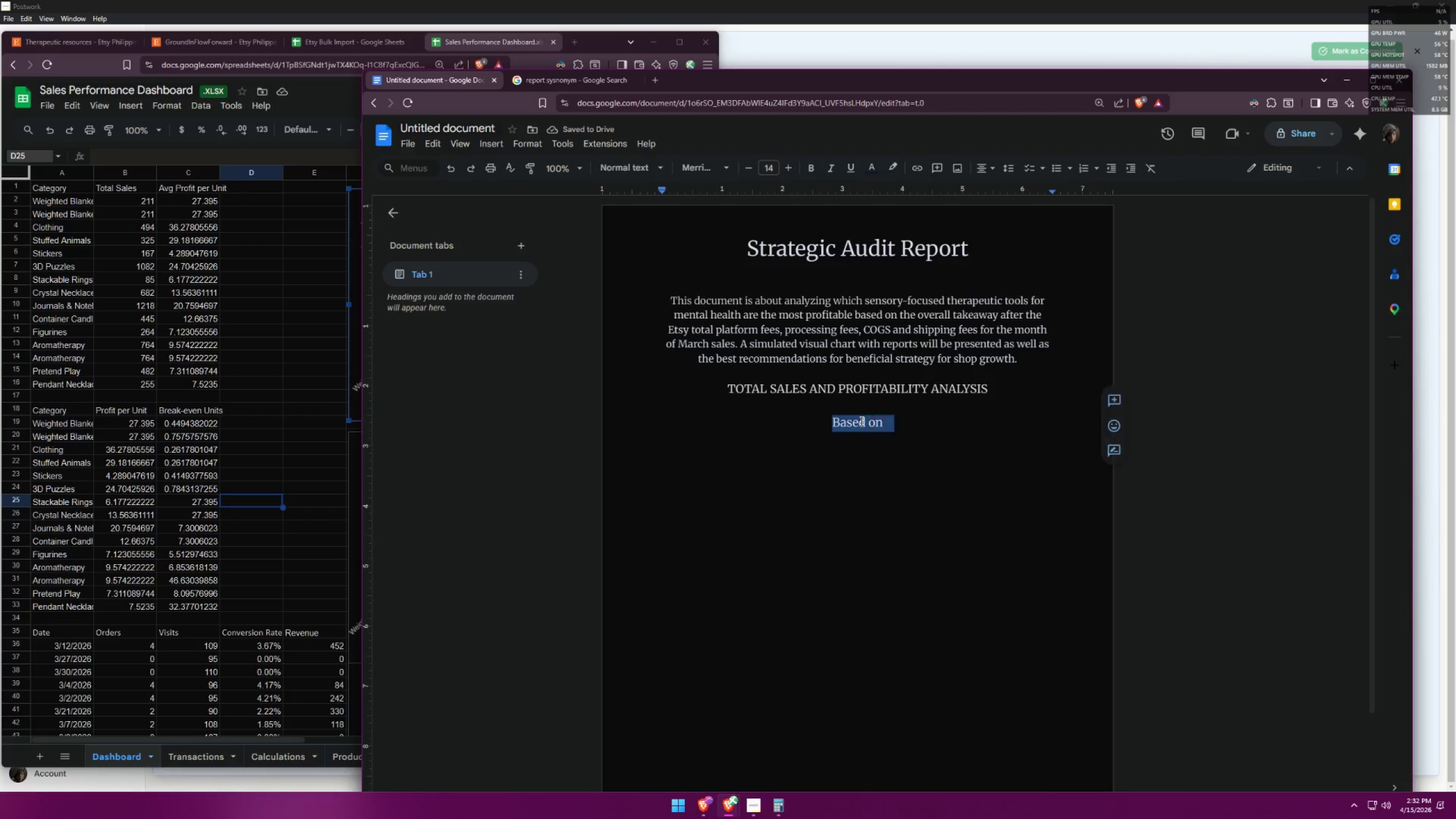 
key(Backspace)
 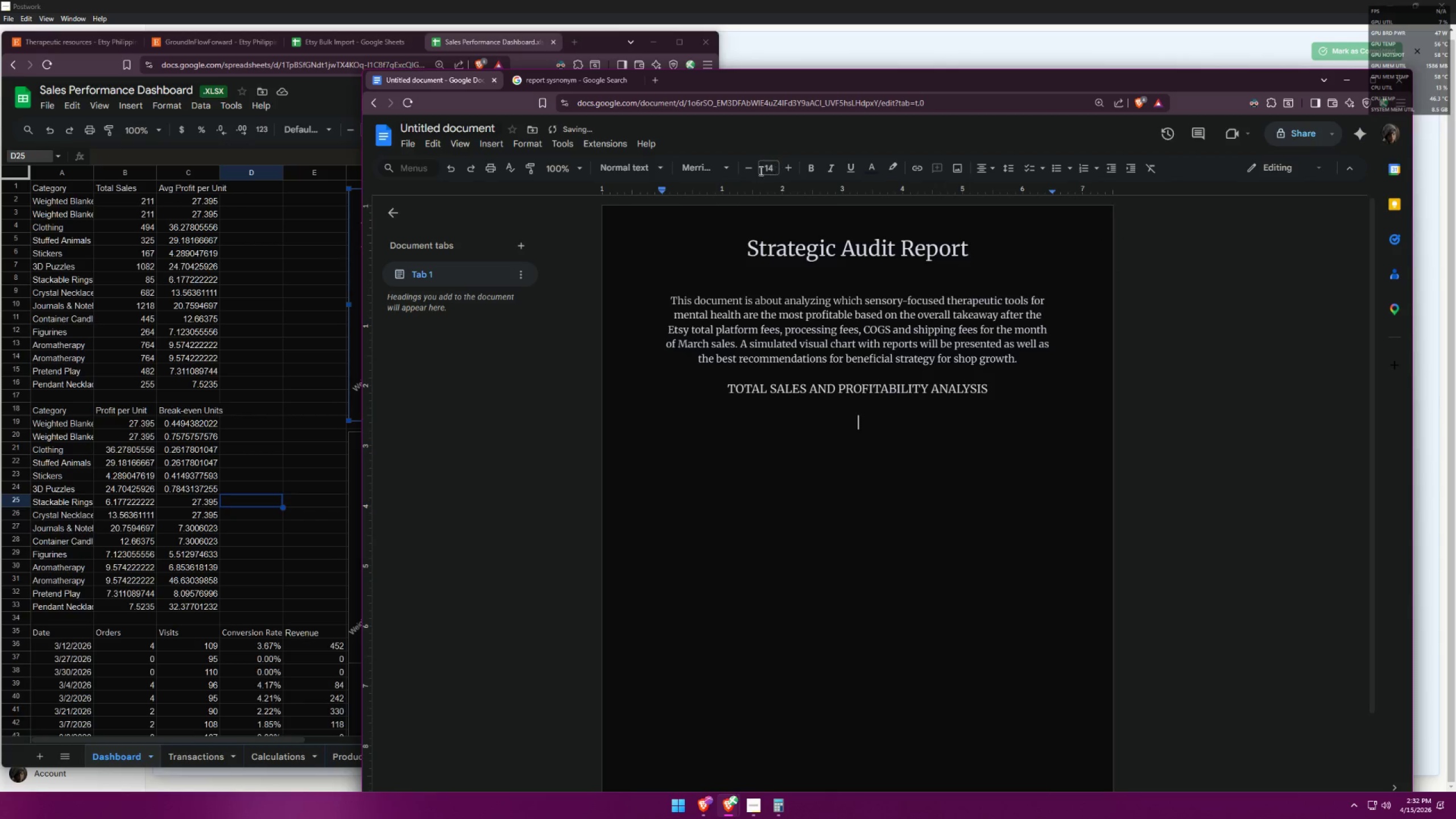 
double_click([749, 169])
 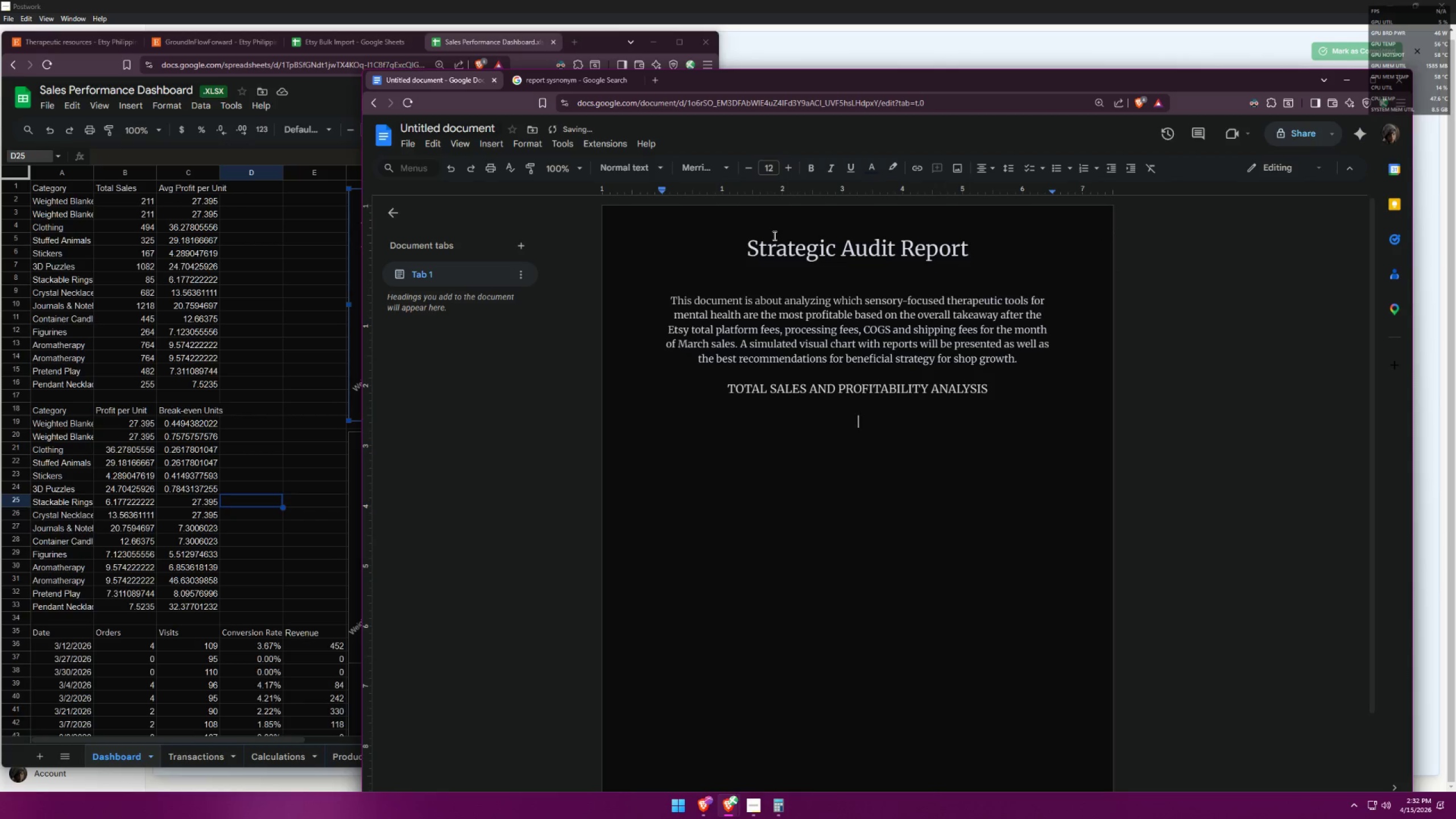 
type(Based pm)
 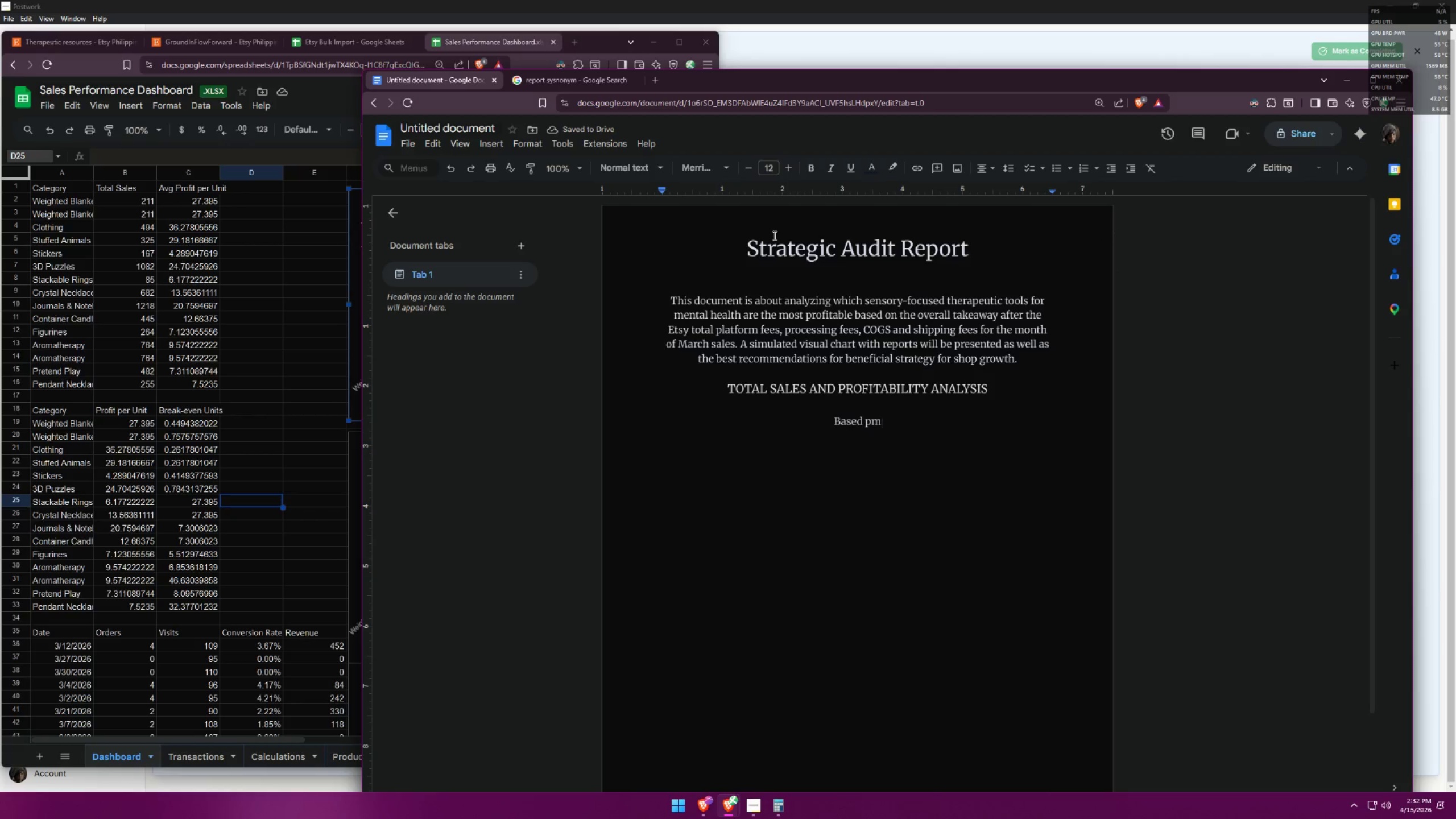 
type(March)
key(Backspace)
key(Backspace)
key(Backspace)
key(Backspace)
key(Backspace)
key(Backspace)
key(Backspace)
type(on March 1 )
key(Backspace)
type(-)
 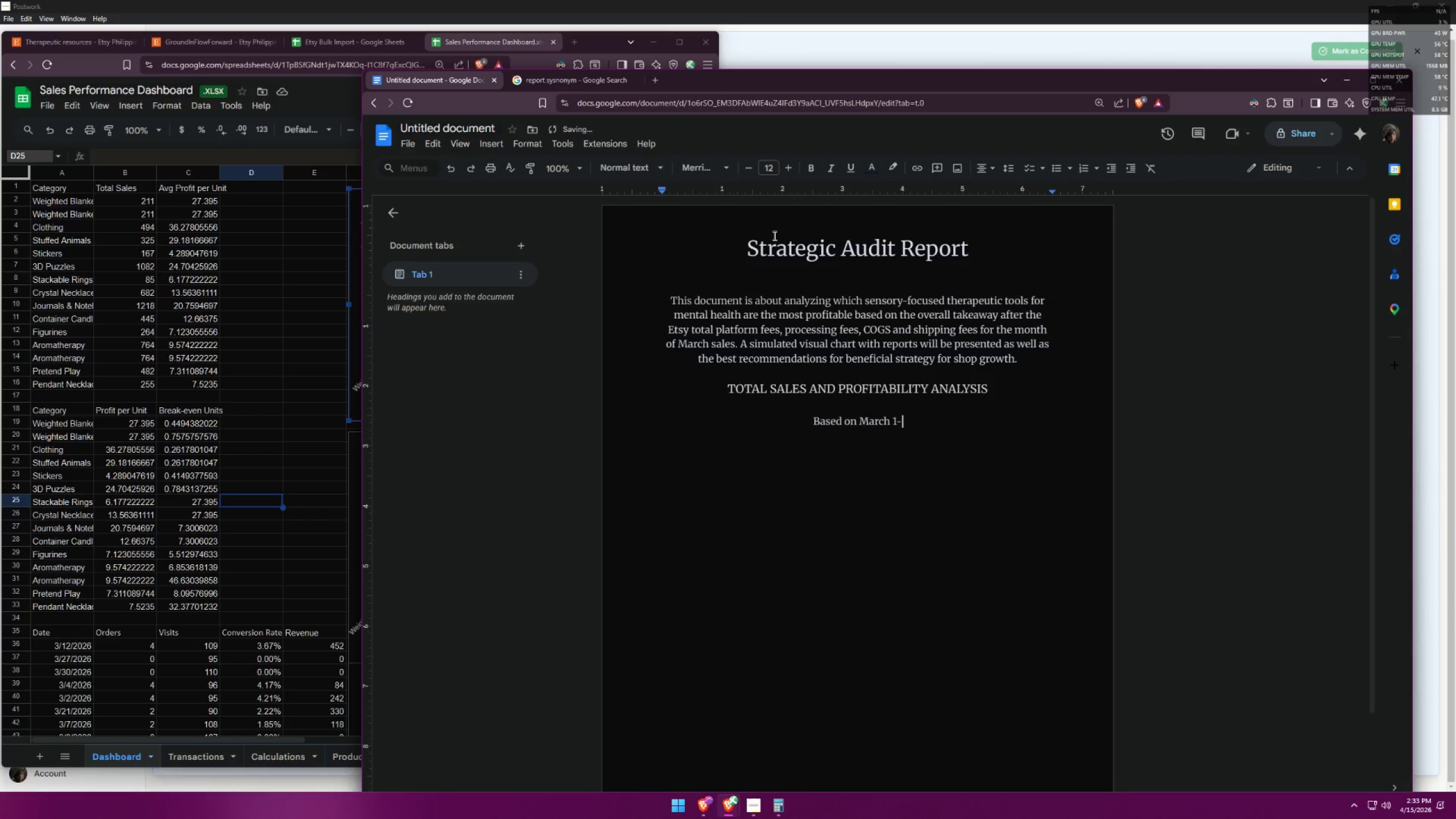 
key(Alt+AltLeft)
 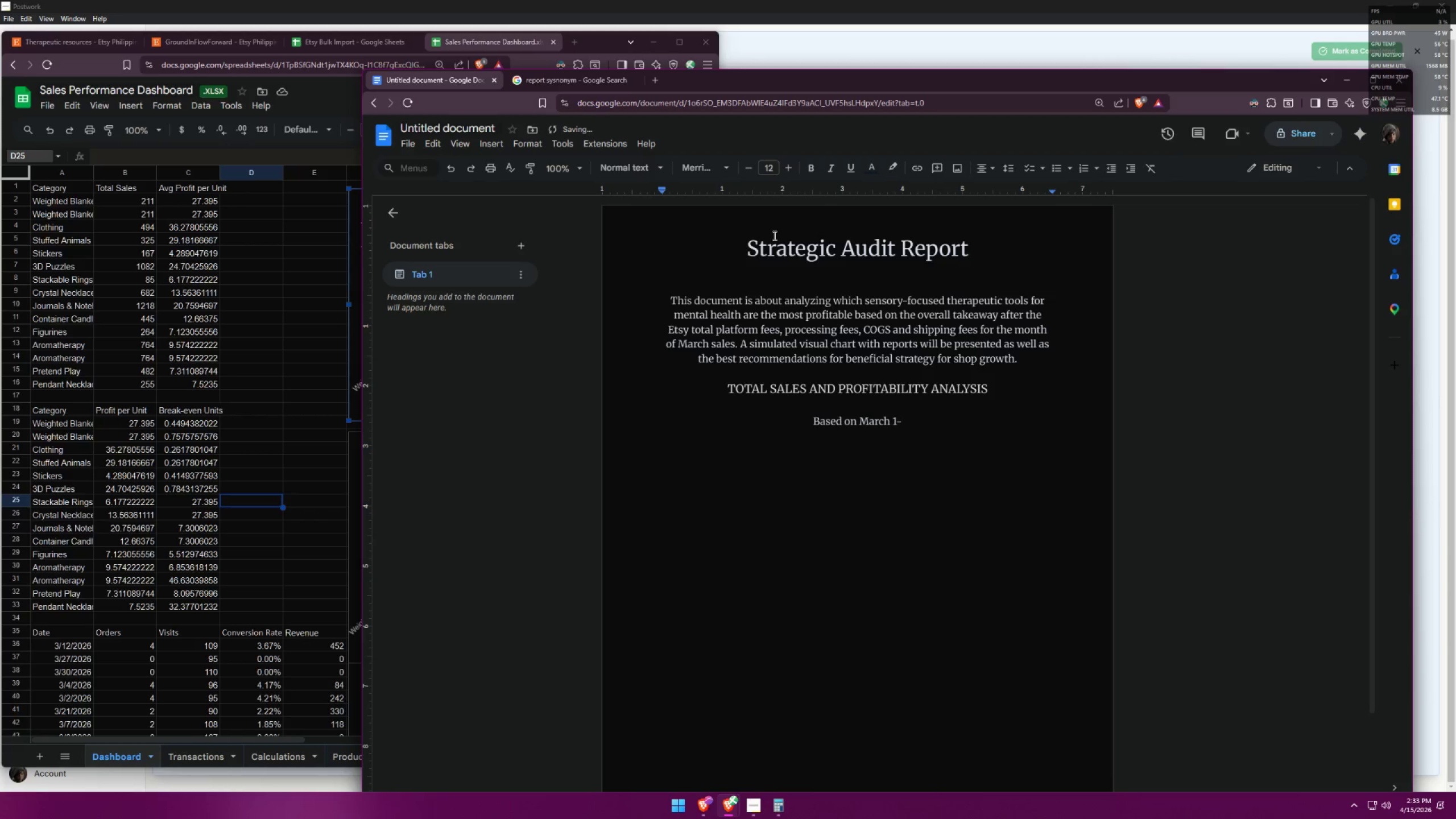 
key(Alt+Tab)
 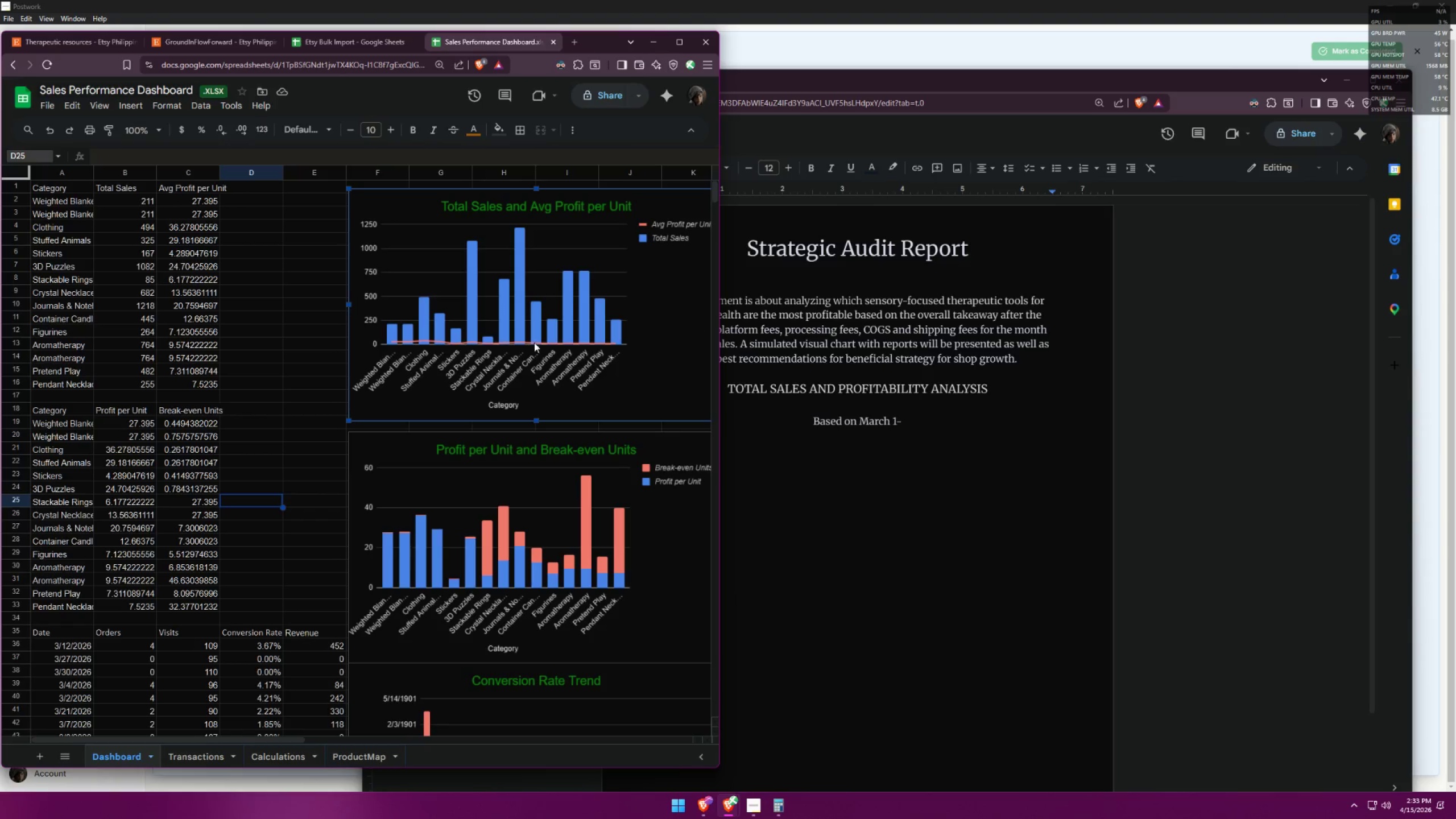 
scroll: coordinate [263, 521], scroll_direction: down, amount: 5.0
 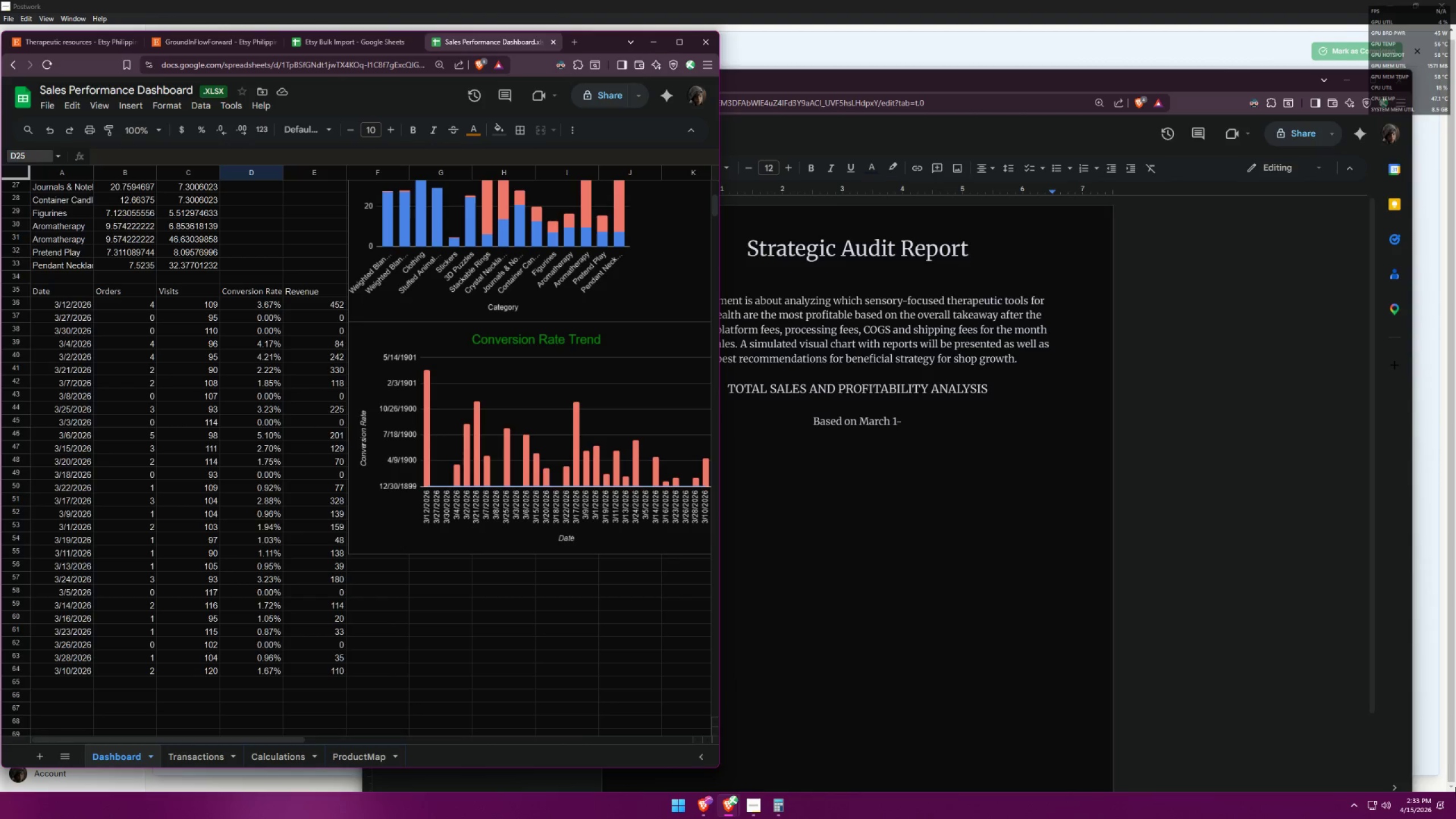 
wait(5.05)
 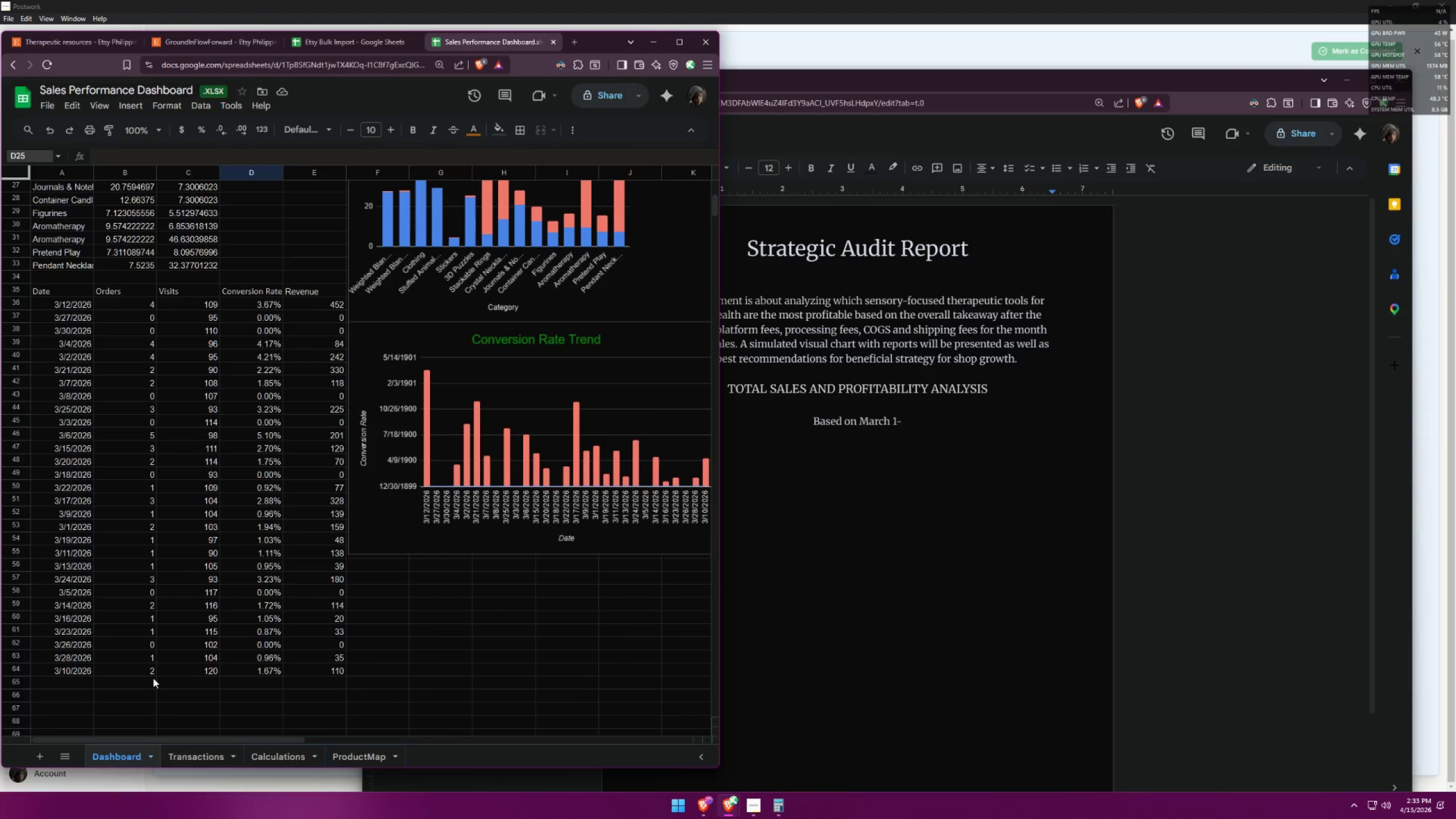 
left_click([1417, 800])
 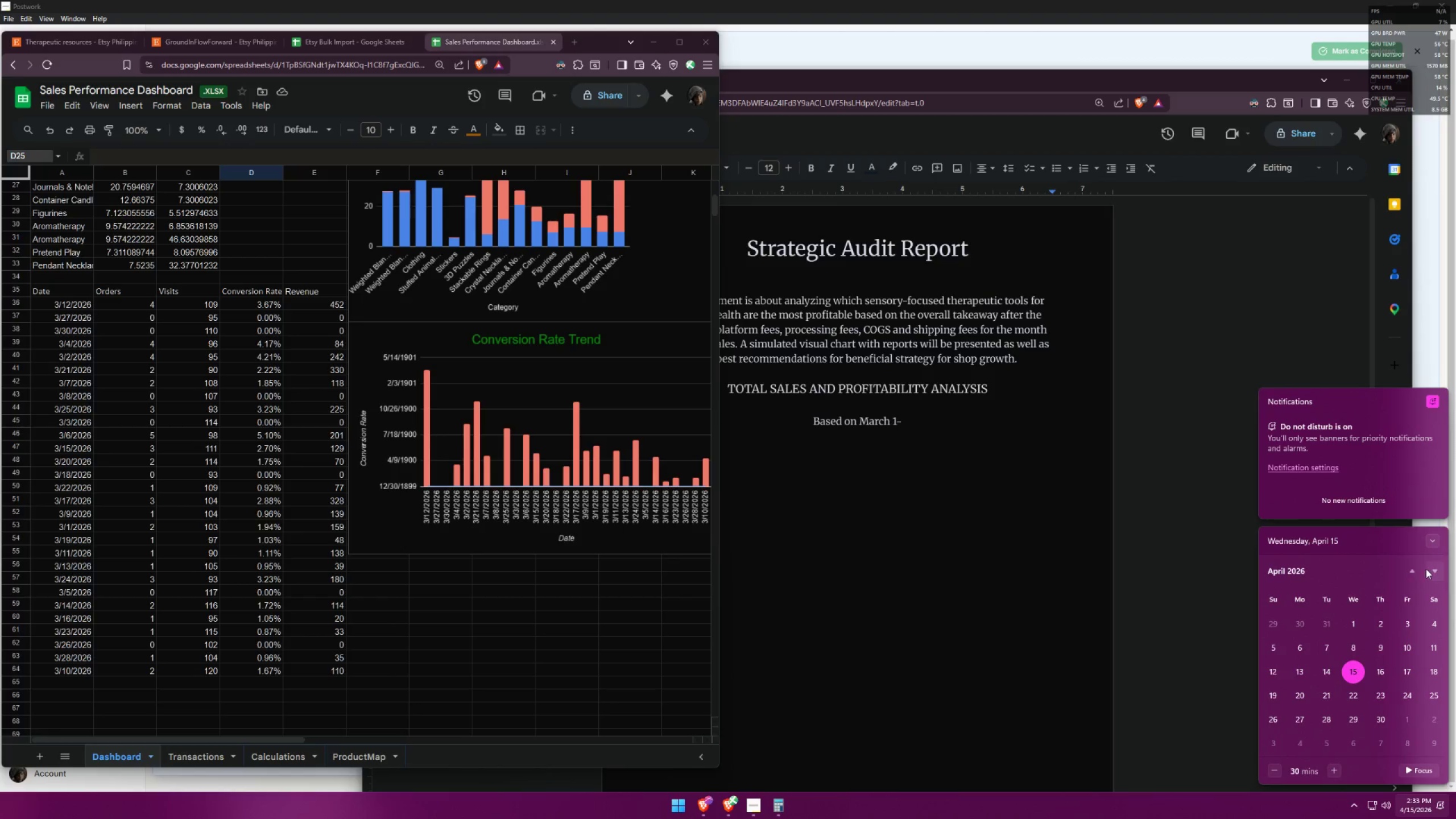 
left_click([1410, 566])
 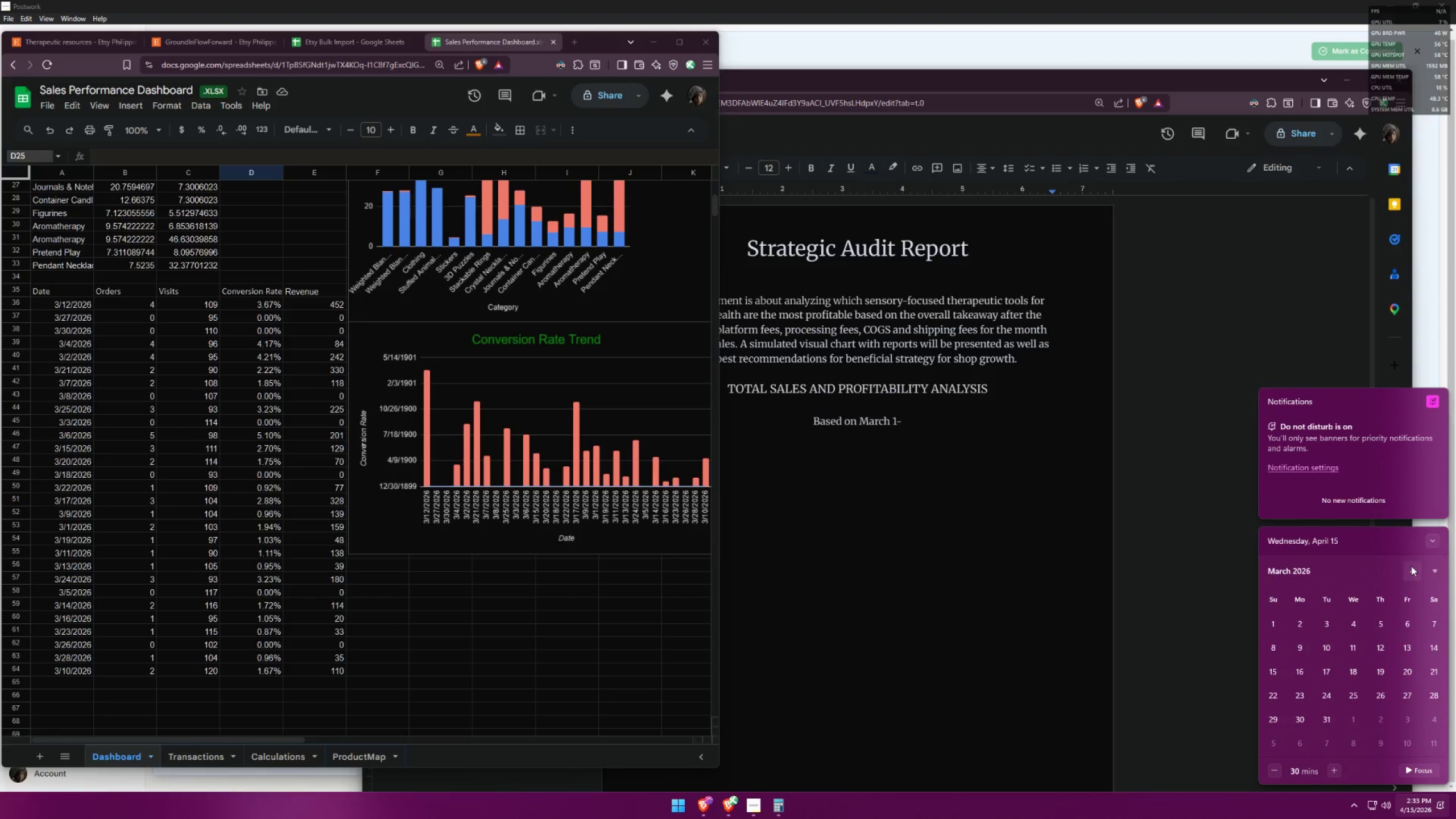 
left_click([1201, 541])
 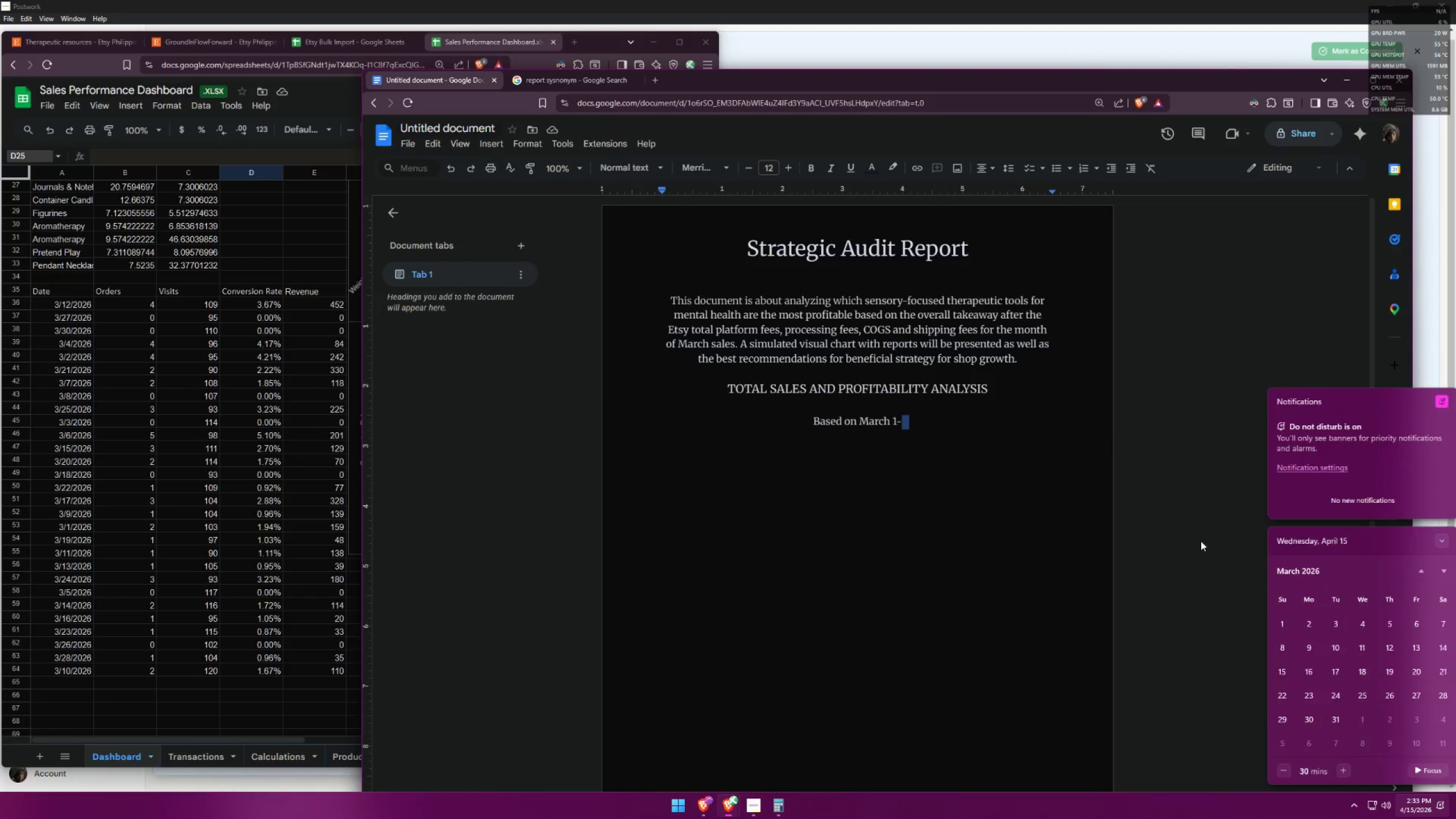 
key(Alt+AltLeft)
 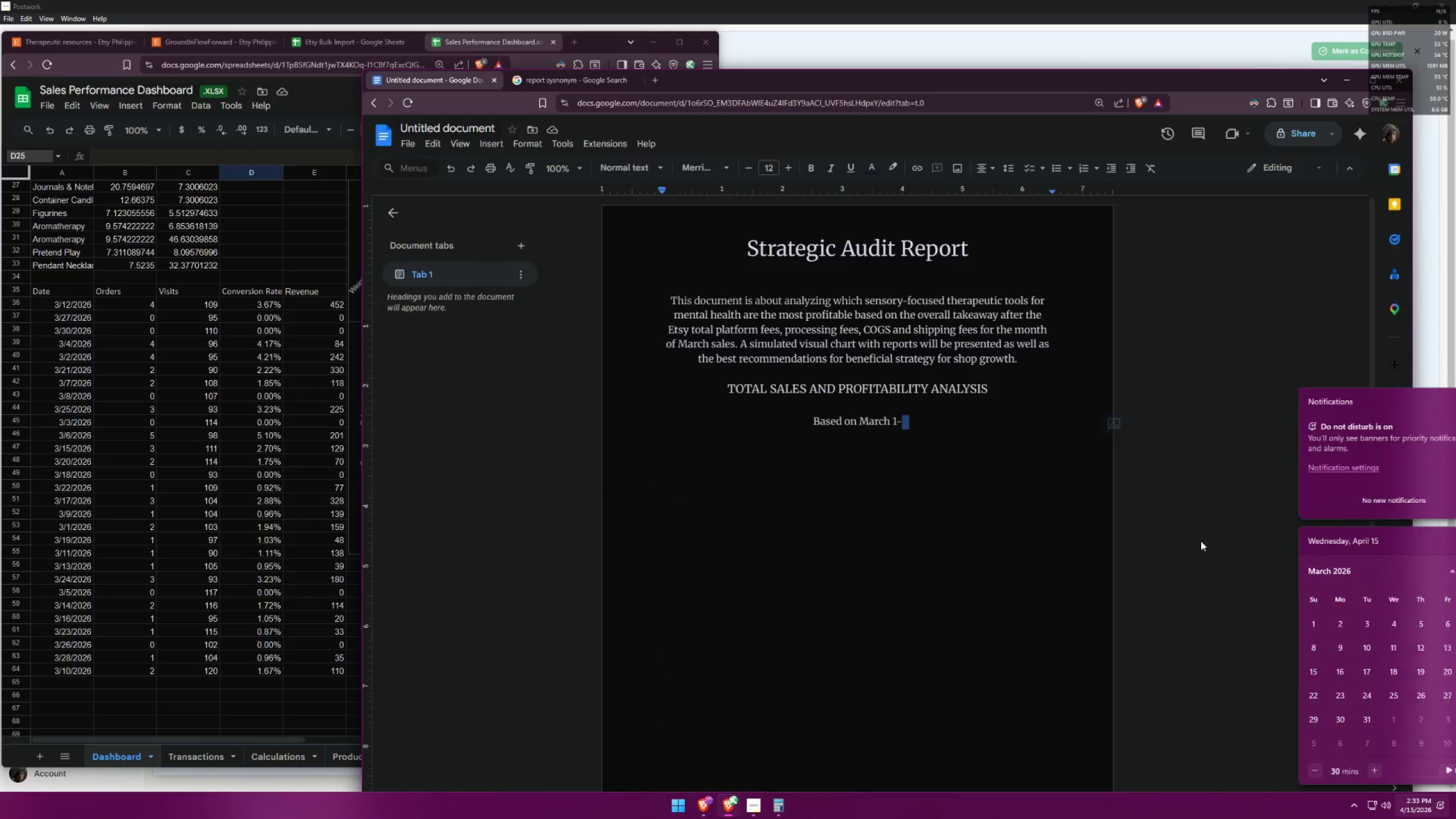 
key(Alt+Tab)
 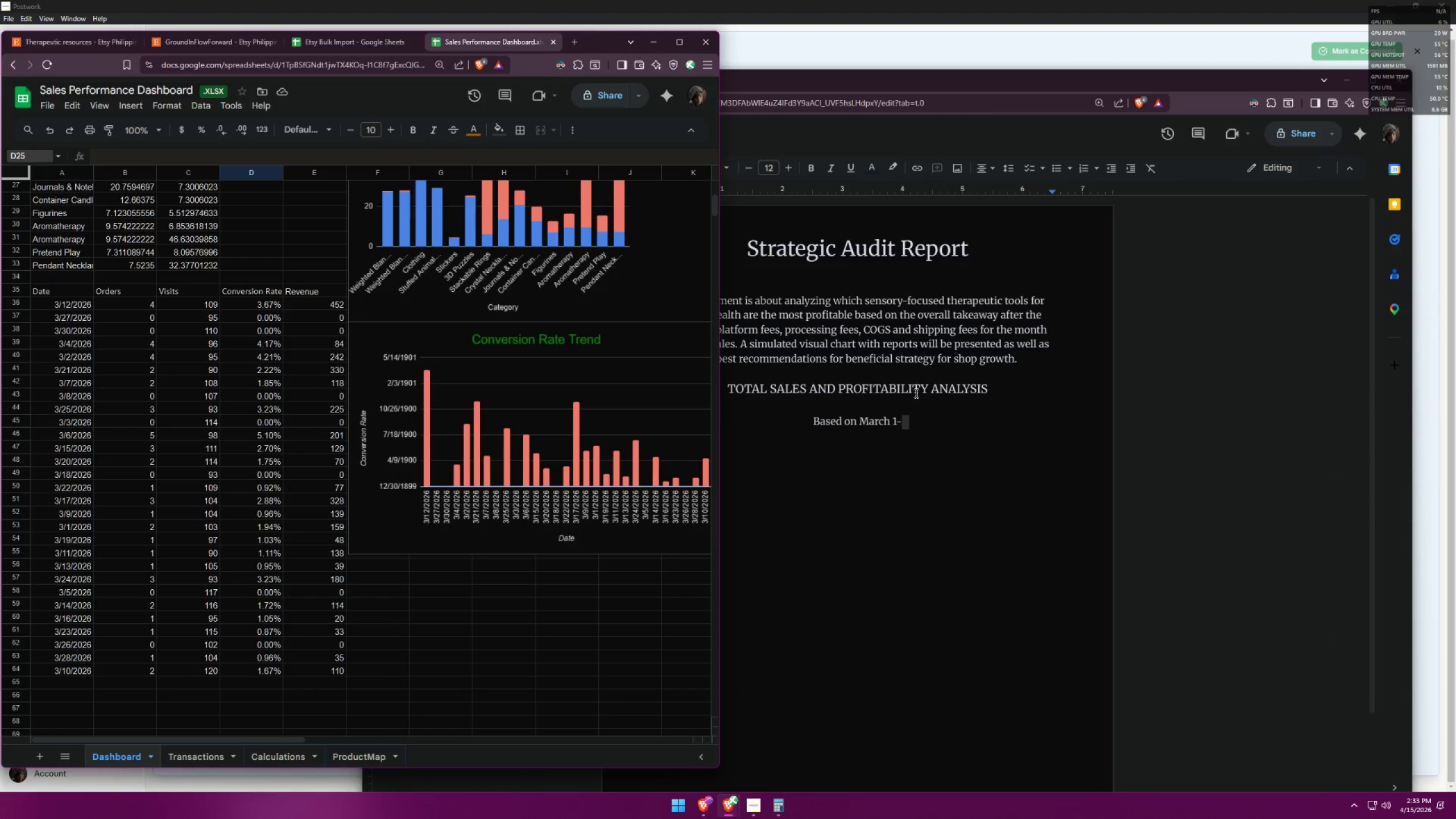 
left_click([912, 423])
 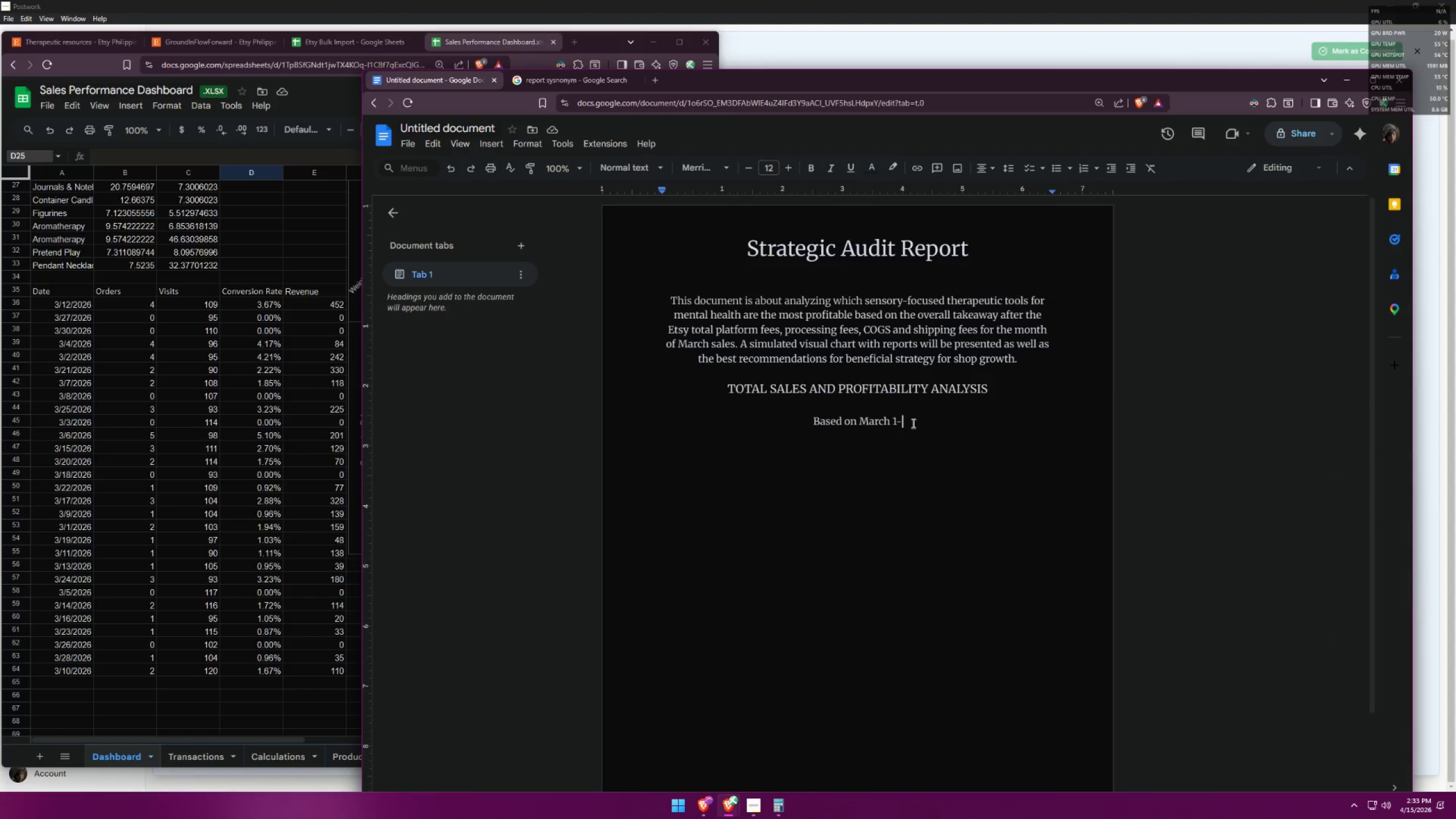 
type(31 )
key(Backspace)
type(, 2026 sales)
 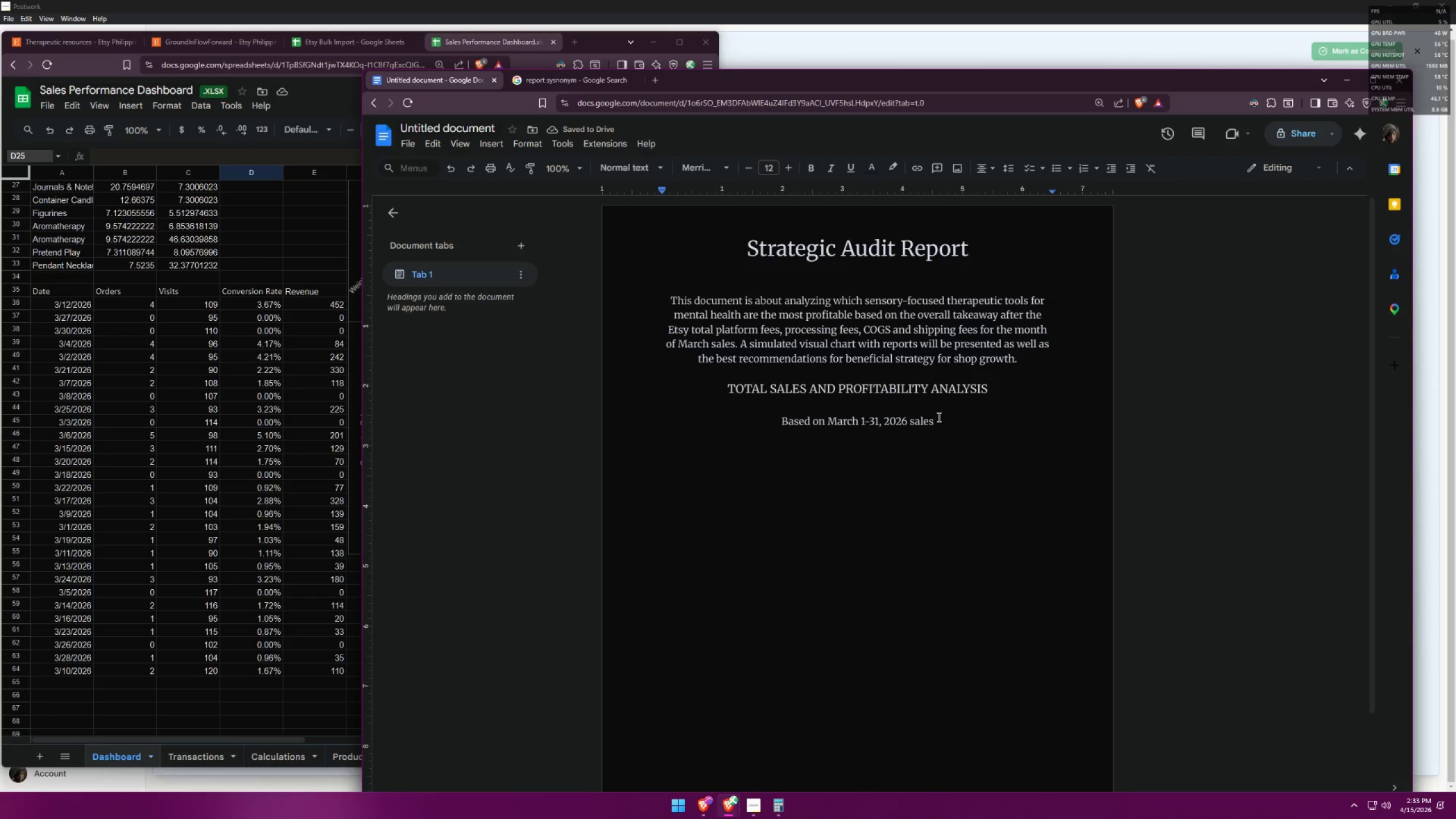 
wait(6.34)
 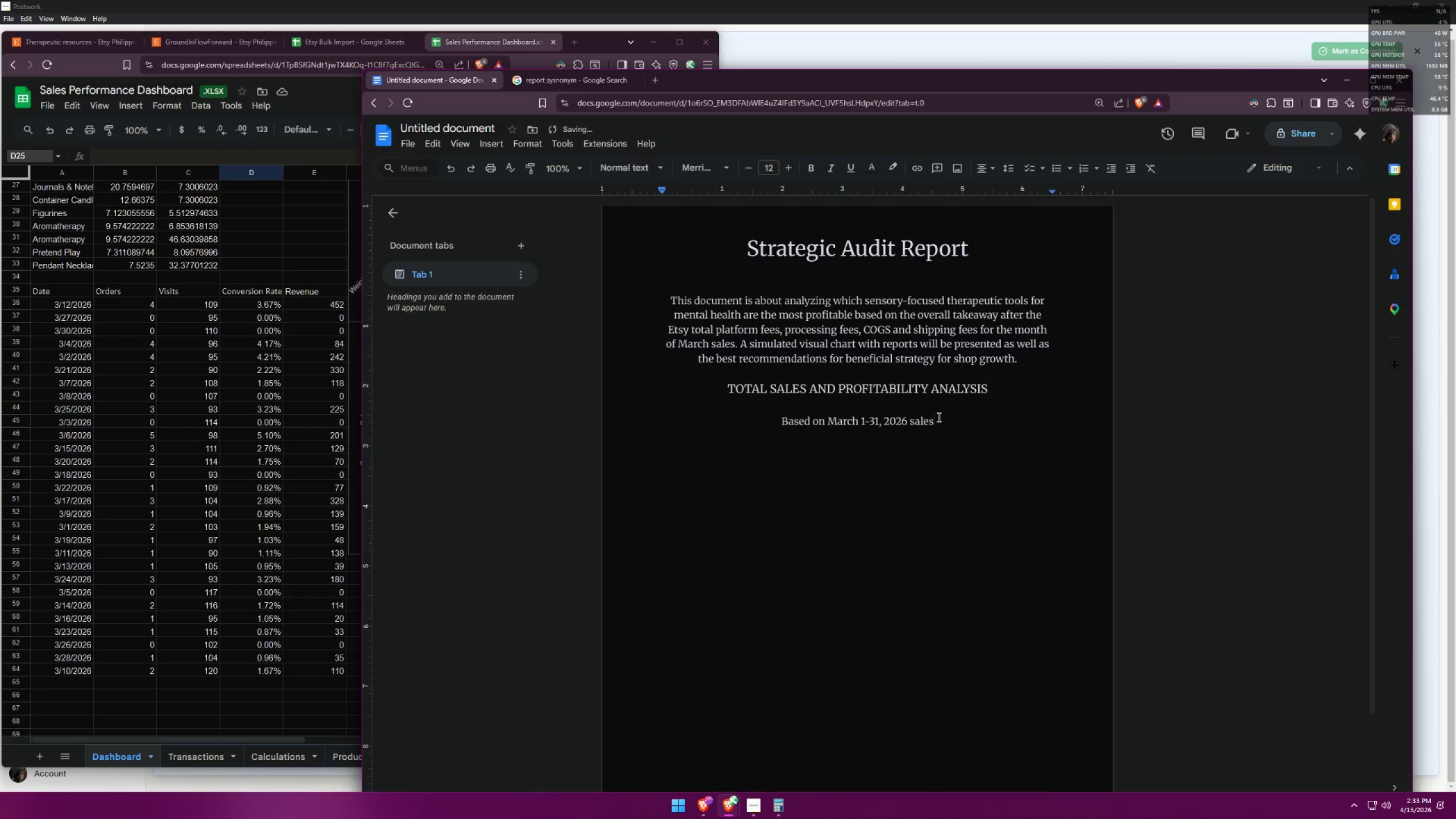 
type(, these are the top 3)
key(Backspace)
key(Backspace)
key(Backspace)
key(Backspace)
key(Backspace)
type(T)
key(Backspace)
type(top 3 )
 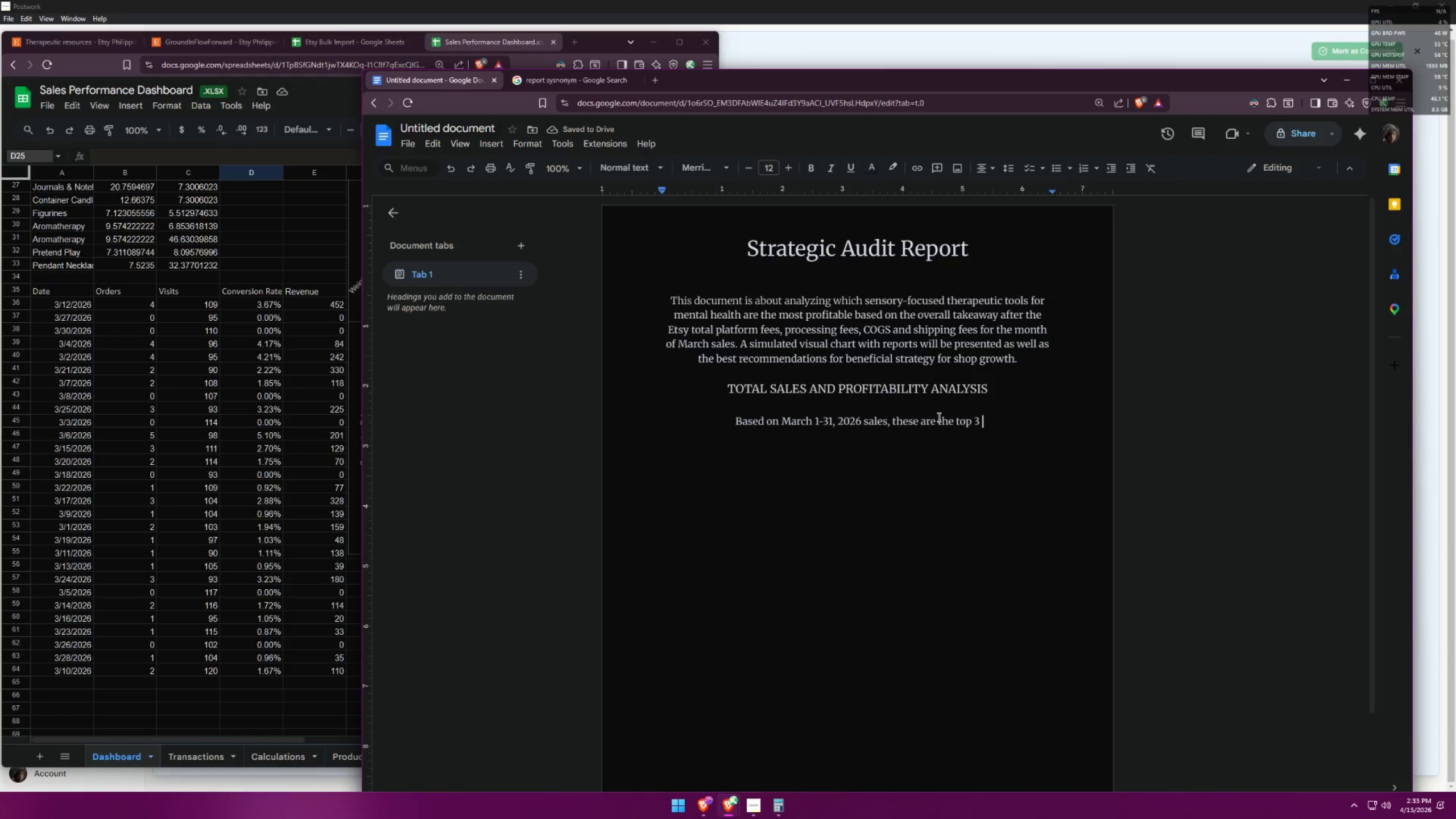 
wait(6.73)
 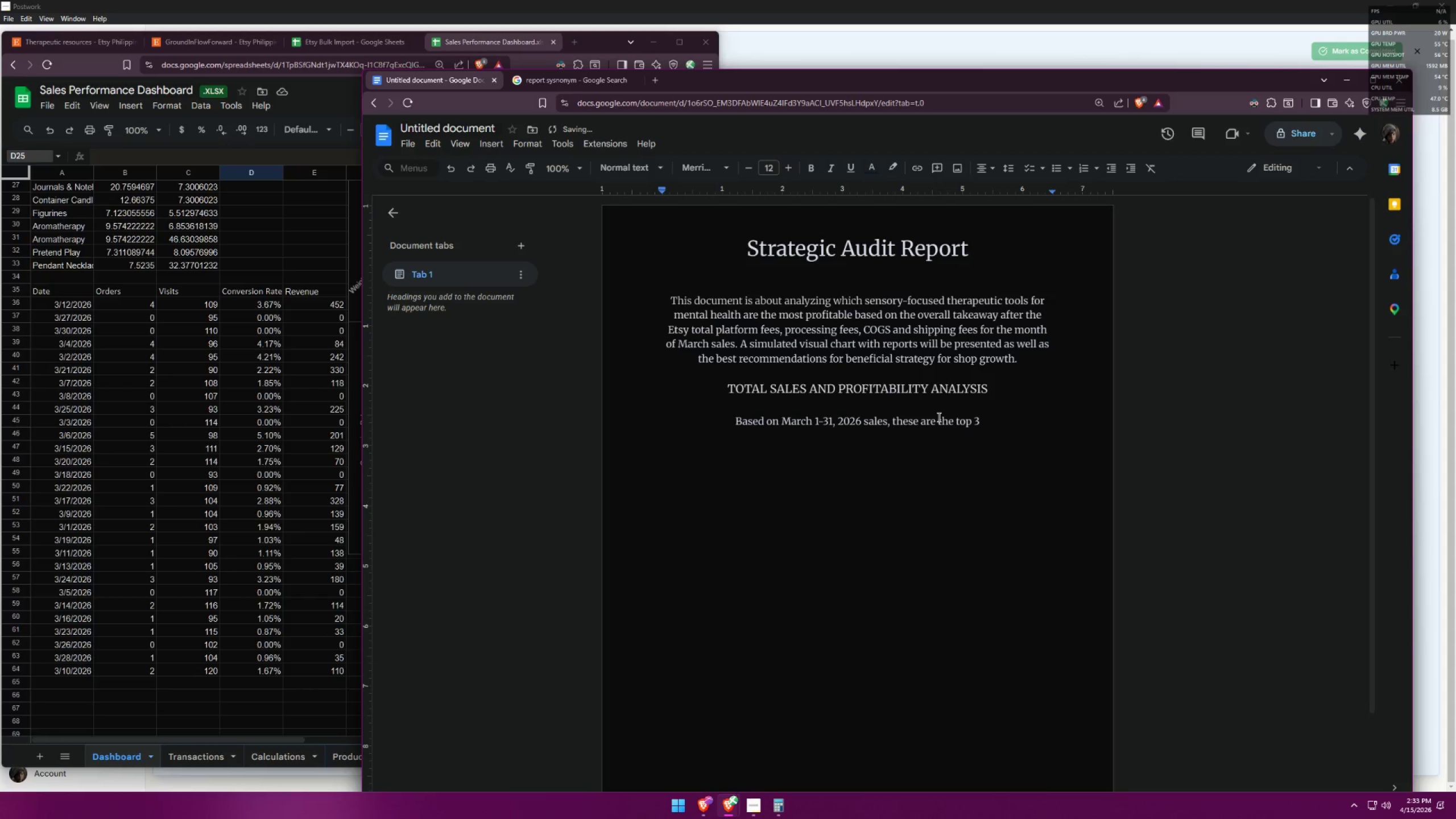 
type(most profit per unit prd)
key(Backspace)
type(oduct categort)
key(Backspace)
type(y)
 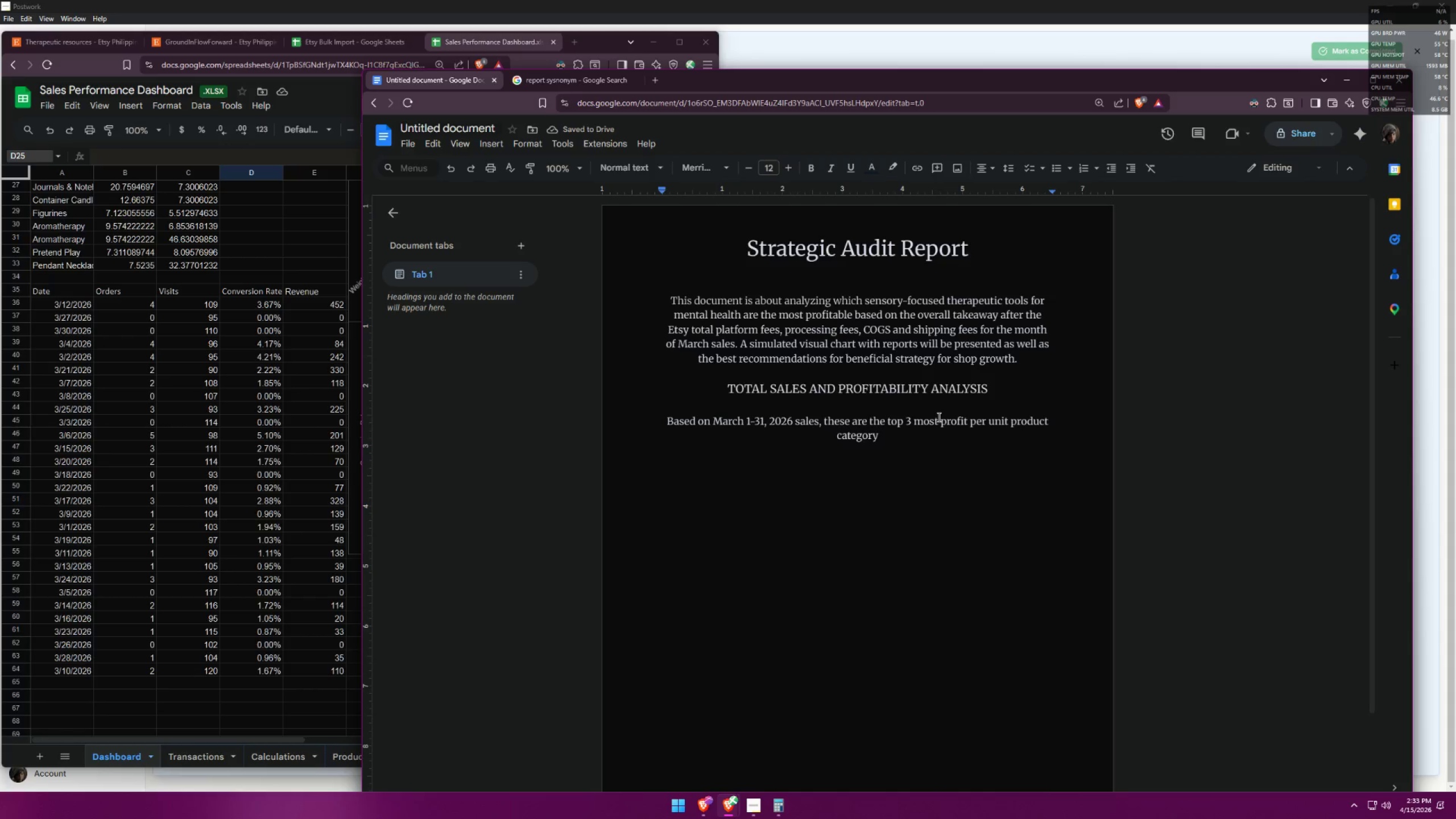 
wait(5.36)
 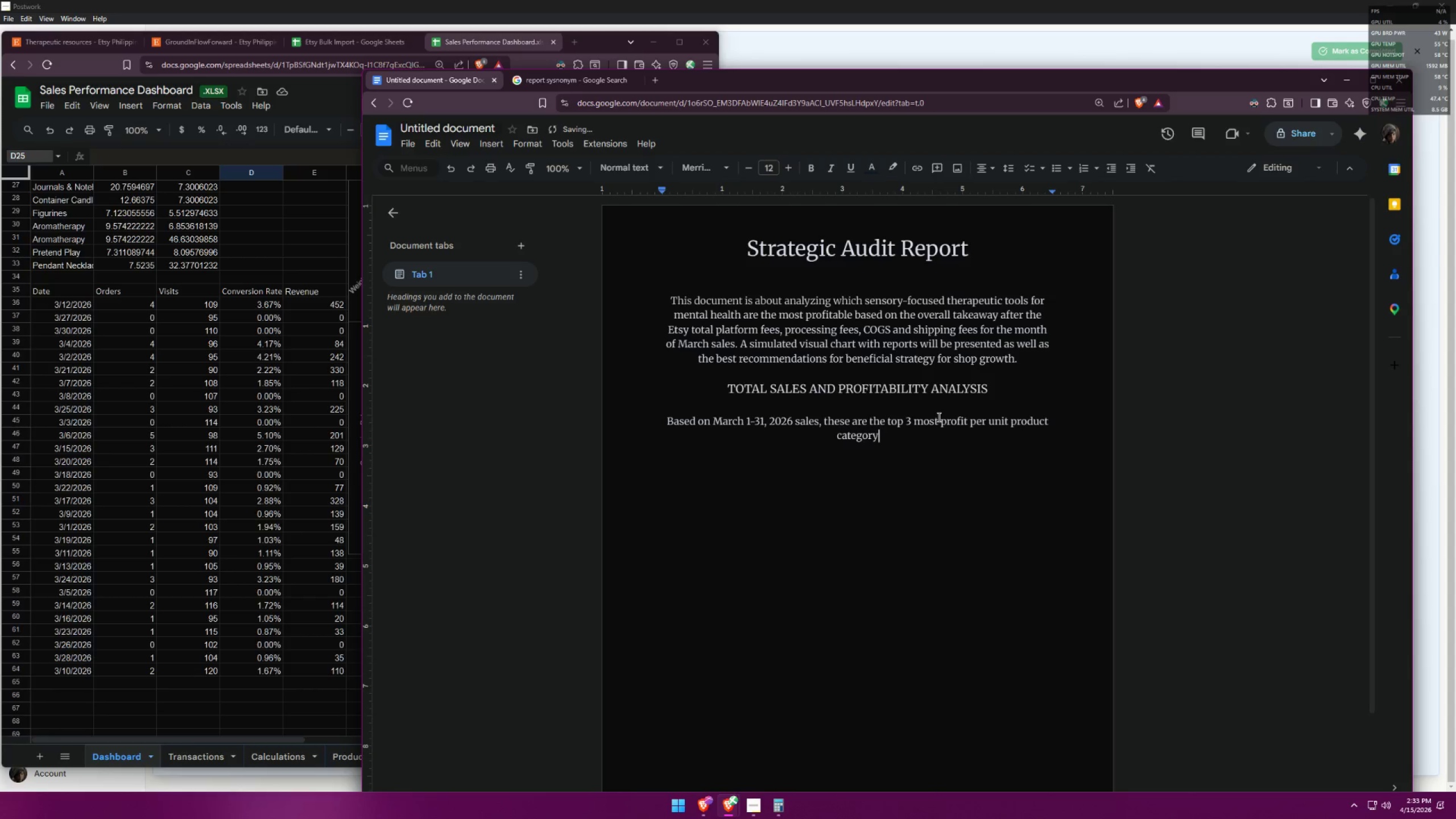 
type(.n)
key(Backspace)
type( The chart below shows exactly was )
key(Backspace)
key(Backspace)
key(Backspace)
type(hat i)
key(Backspace)
type(are the )
 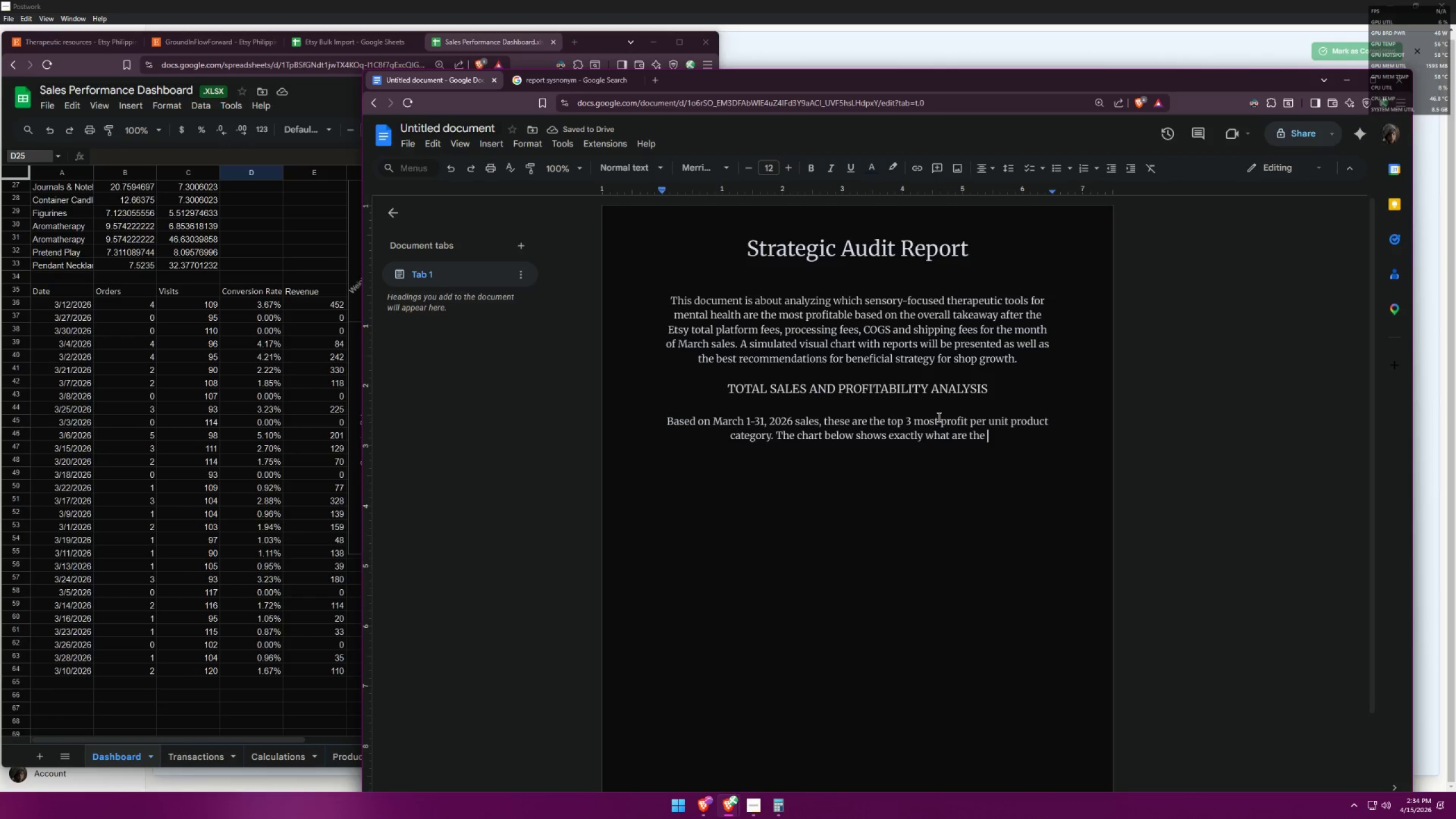 
wait(6.88)
 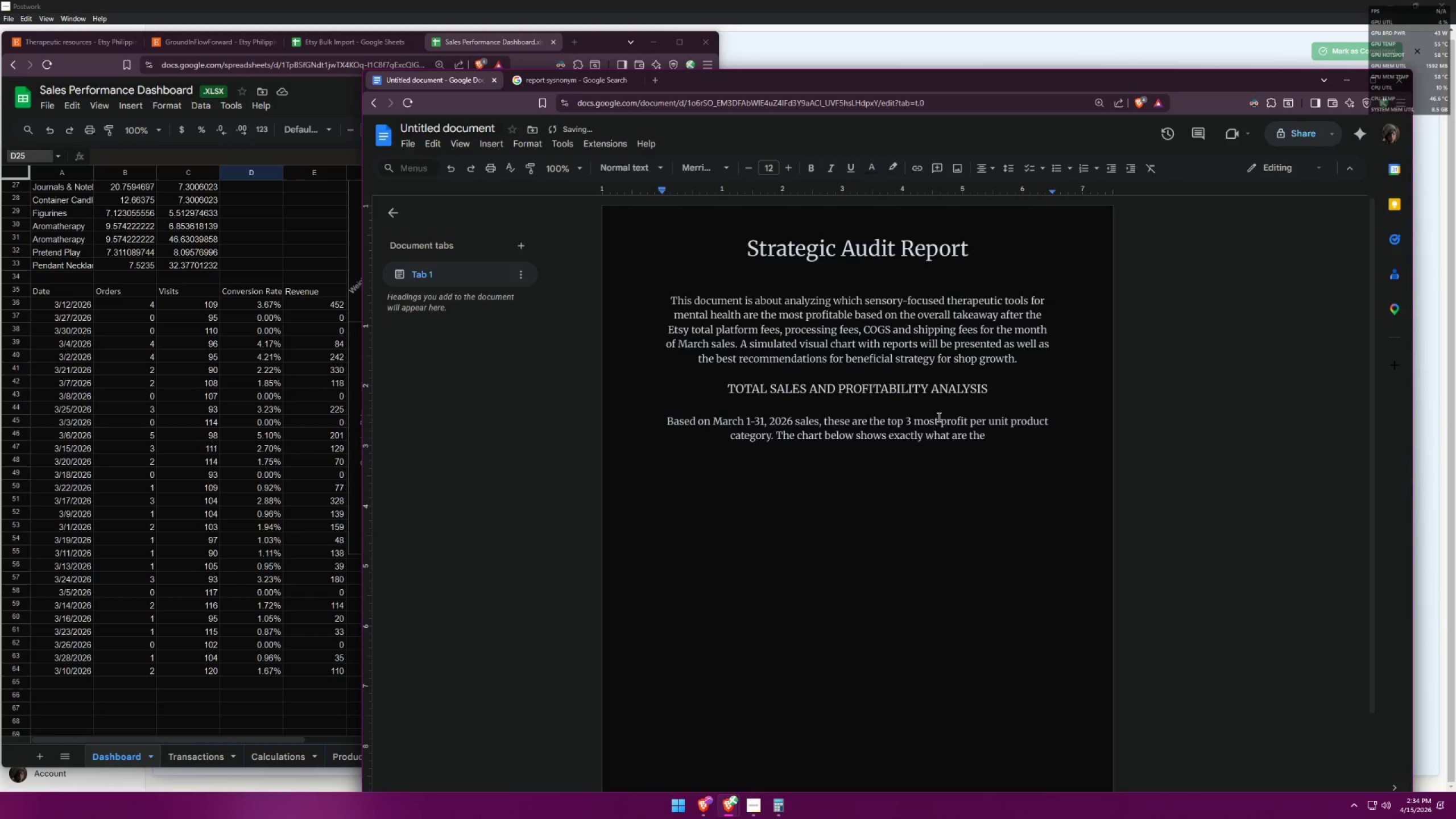 
type(c)
key(Backspace)
type(category )
 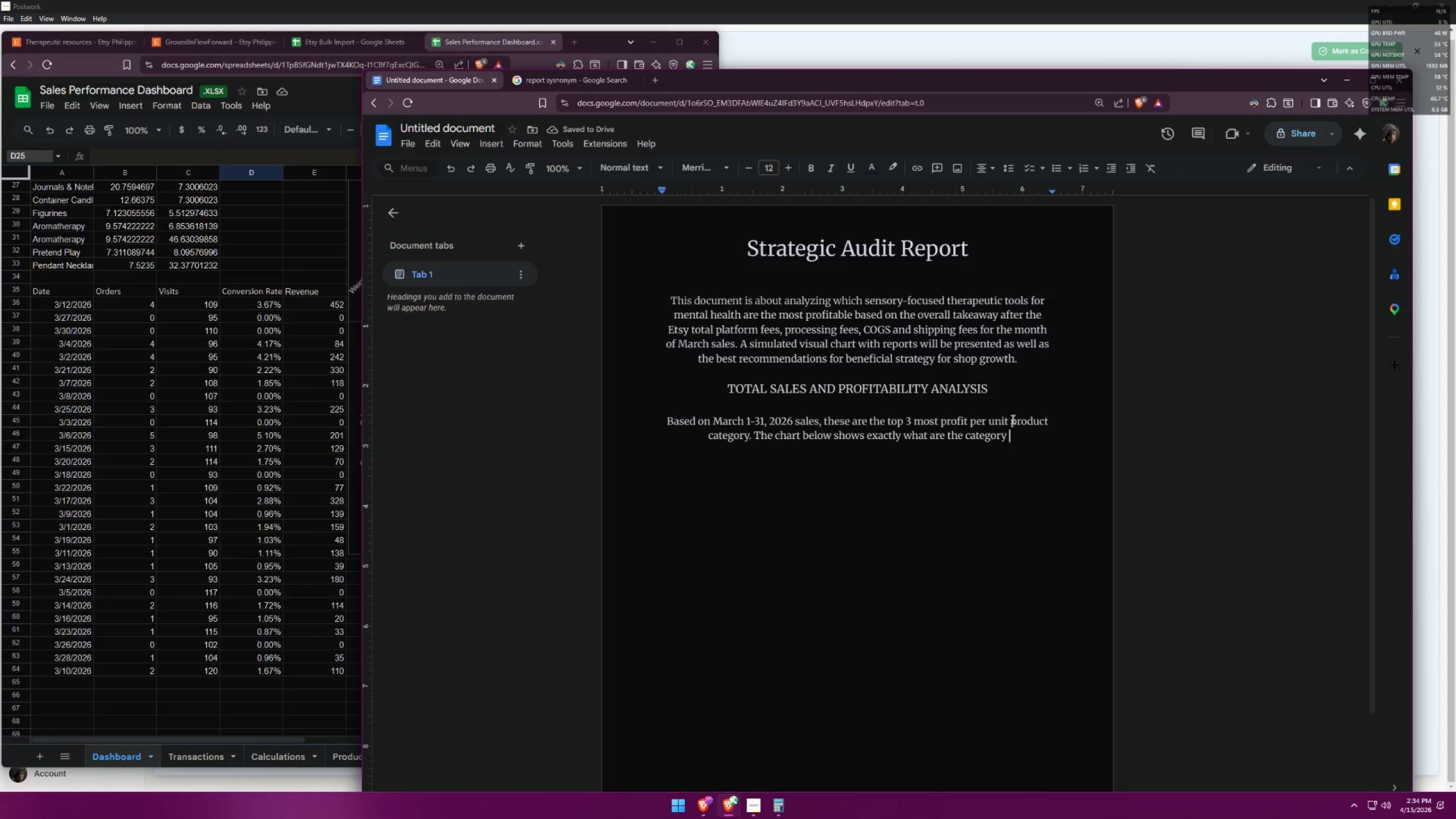 
wait(5.83)
 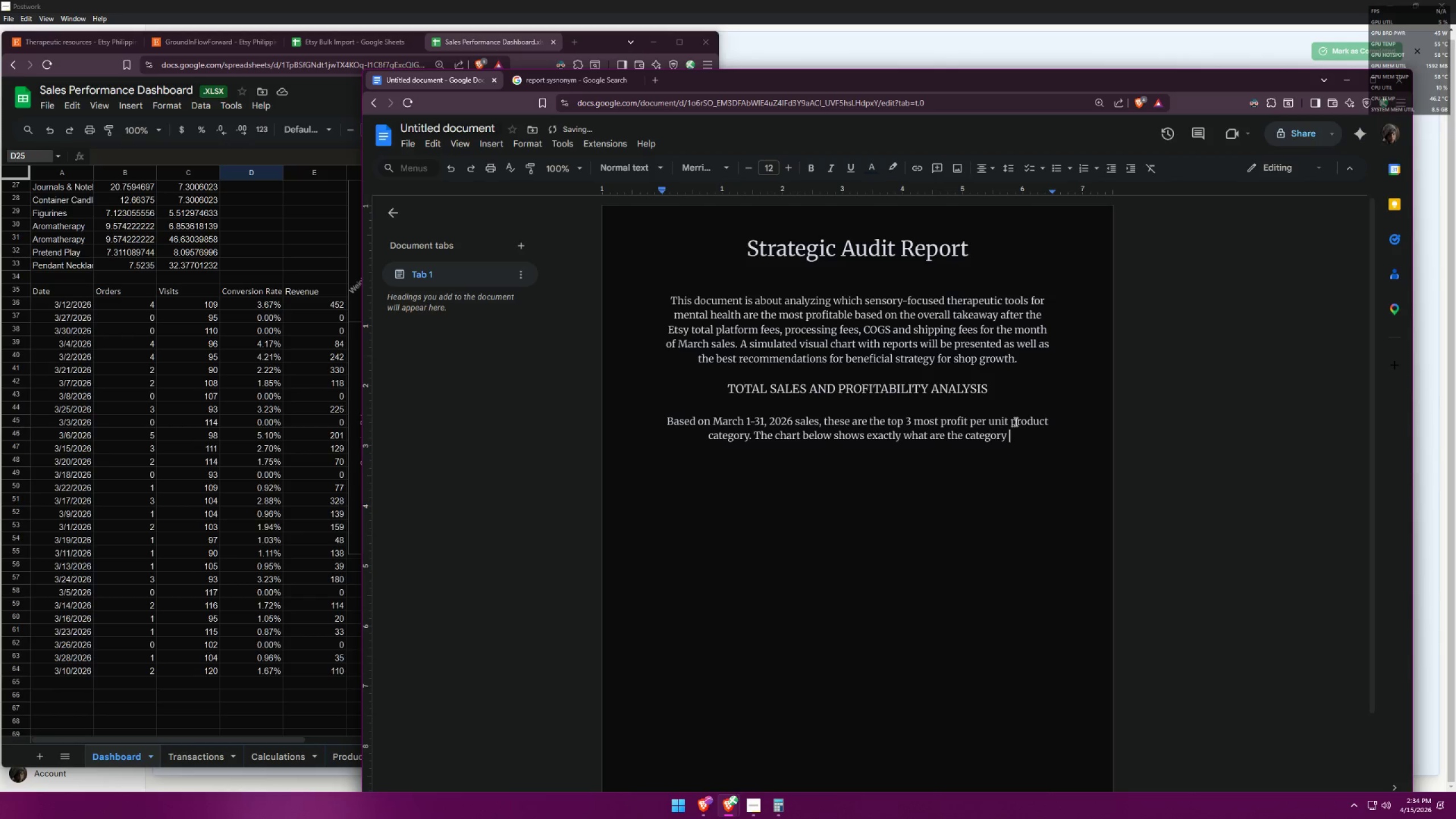 
left_click_drag(start_coordinate=[1008, 419], to_coordinate=[750, 444])
 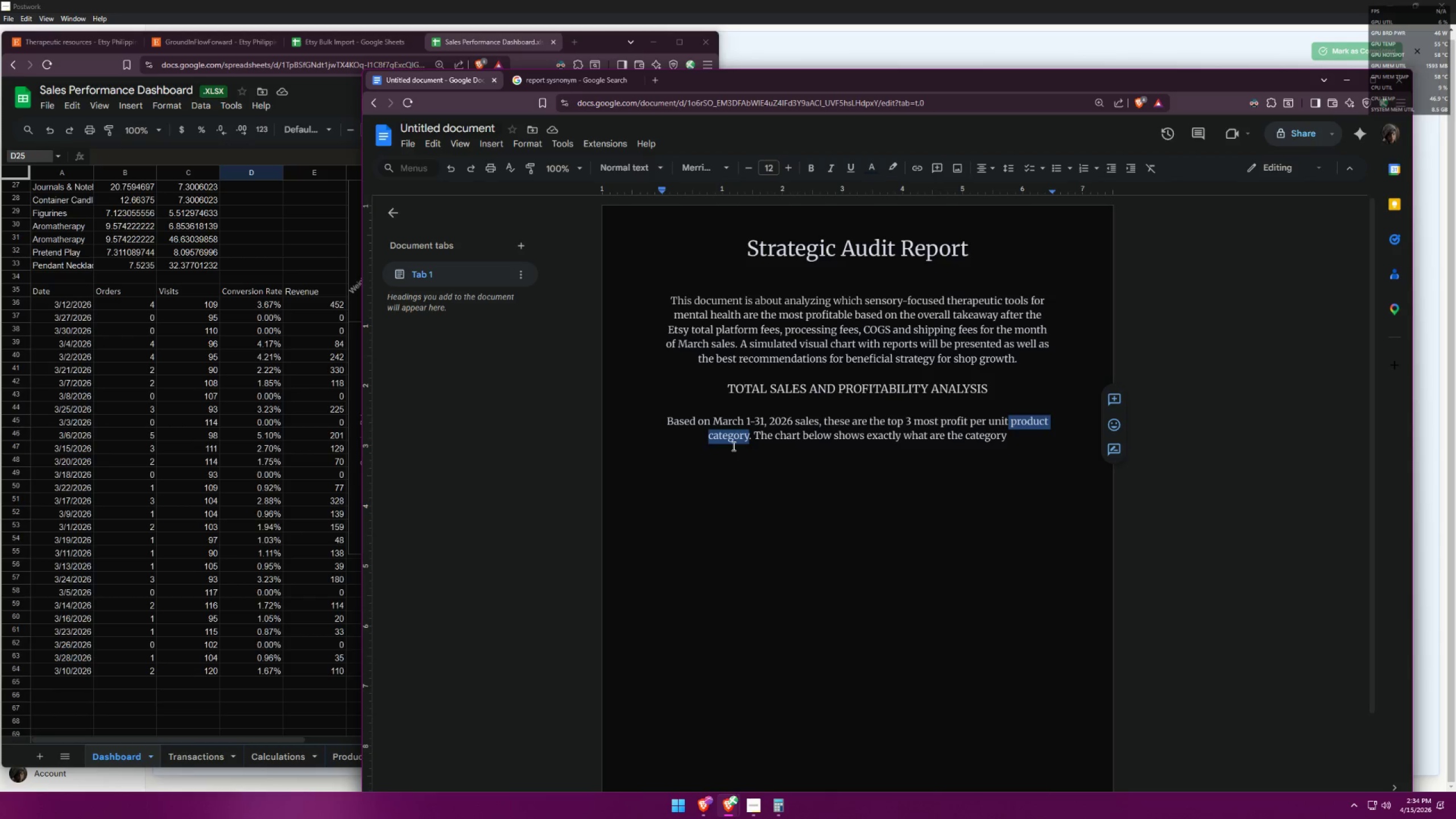 
key(Backspace)
 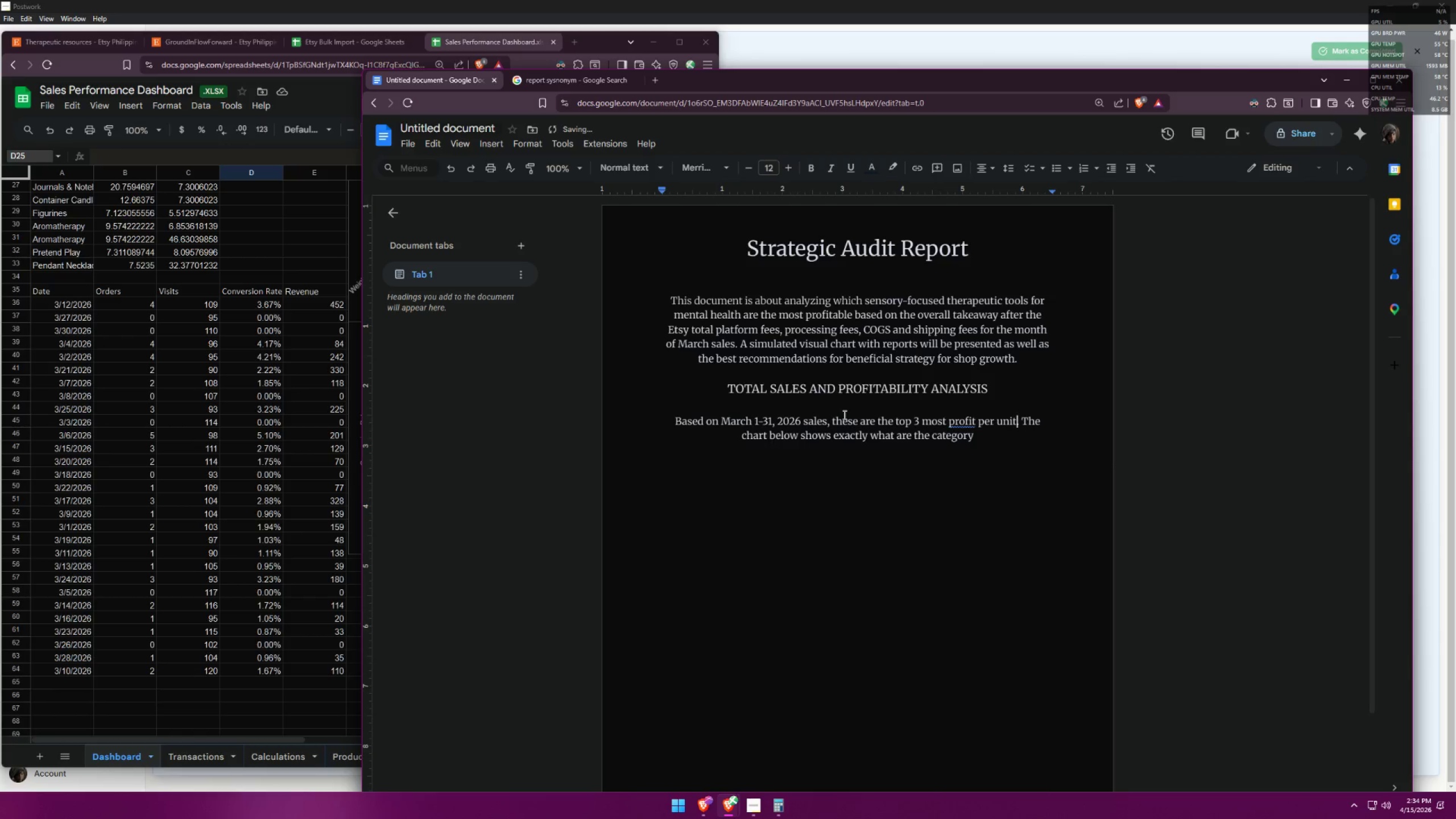 
left_click([1020, 423])
 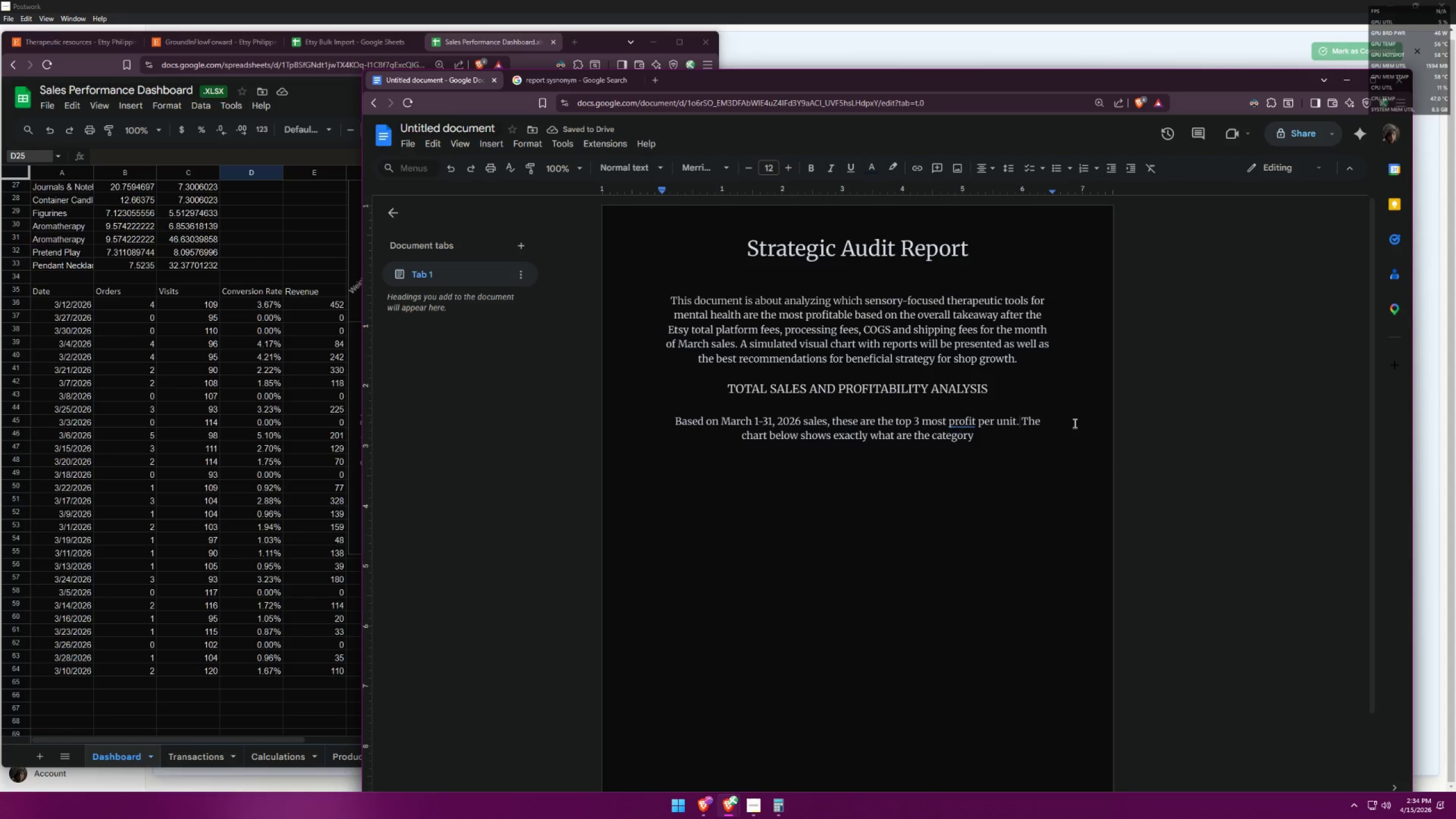 
key(Backspace)
 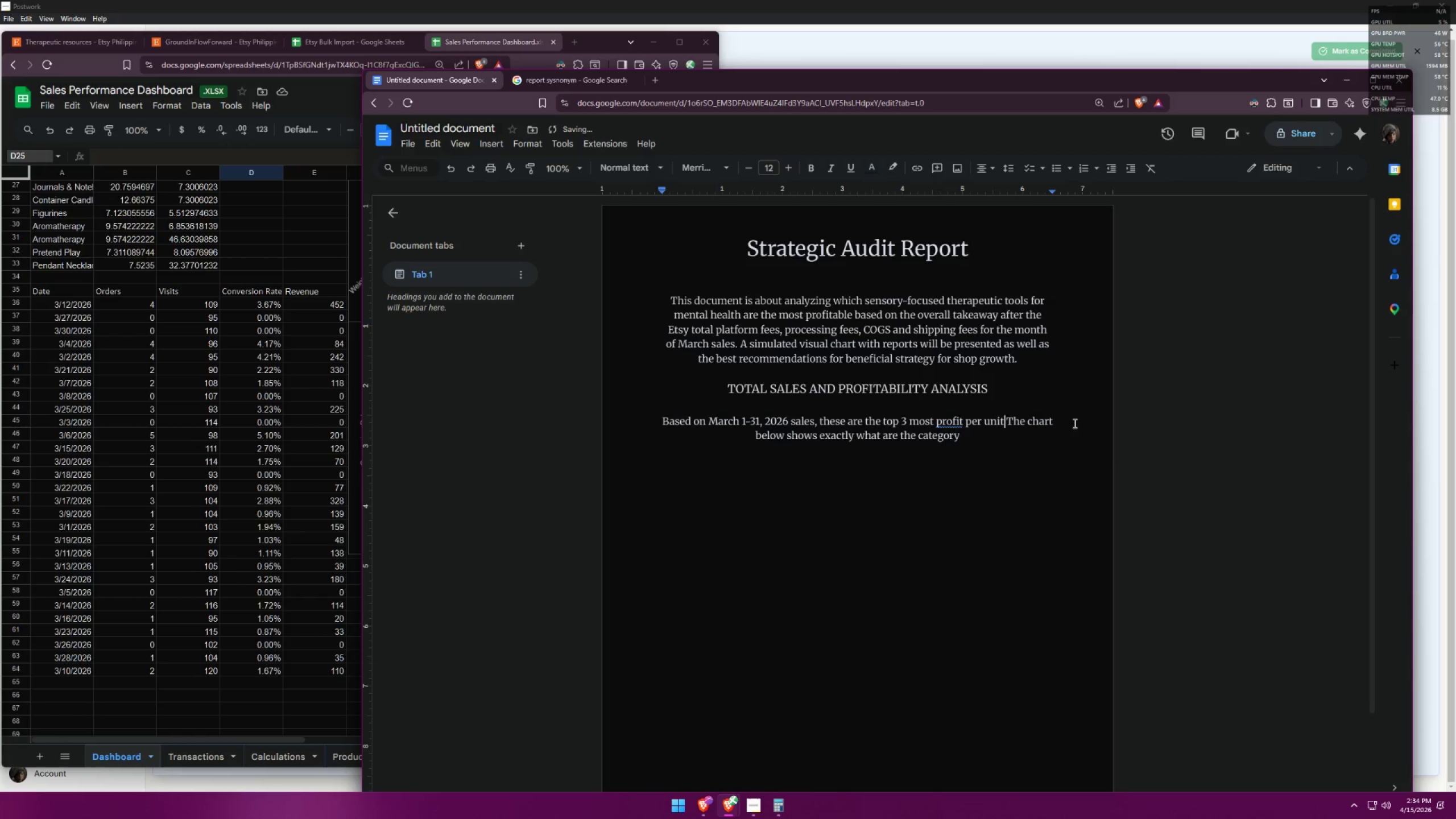 
key(Slash)
 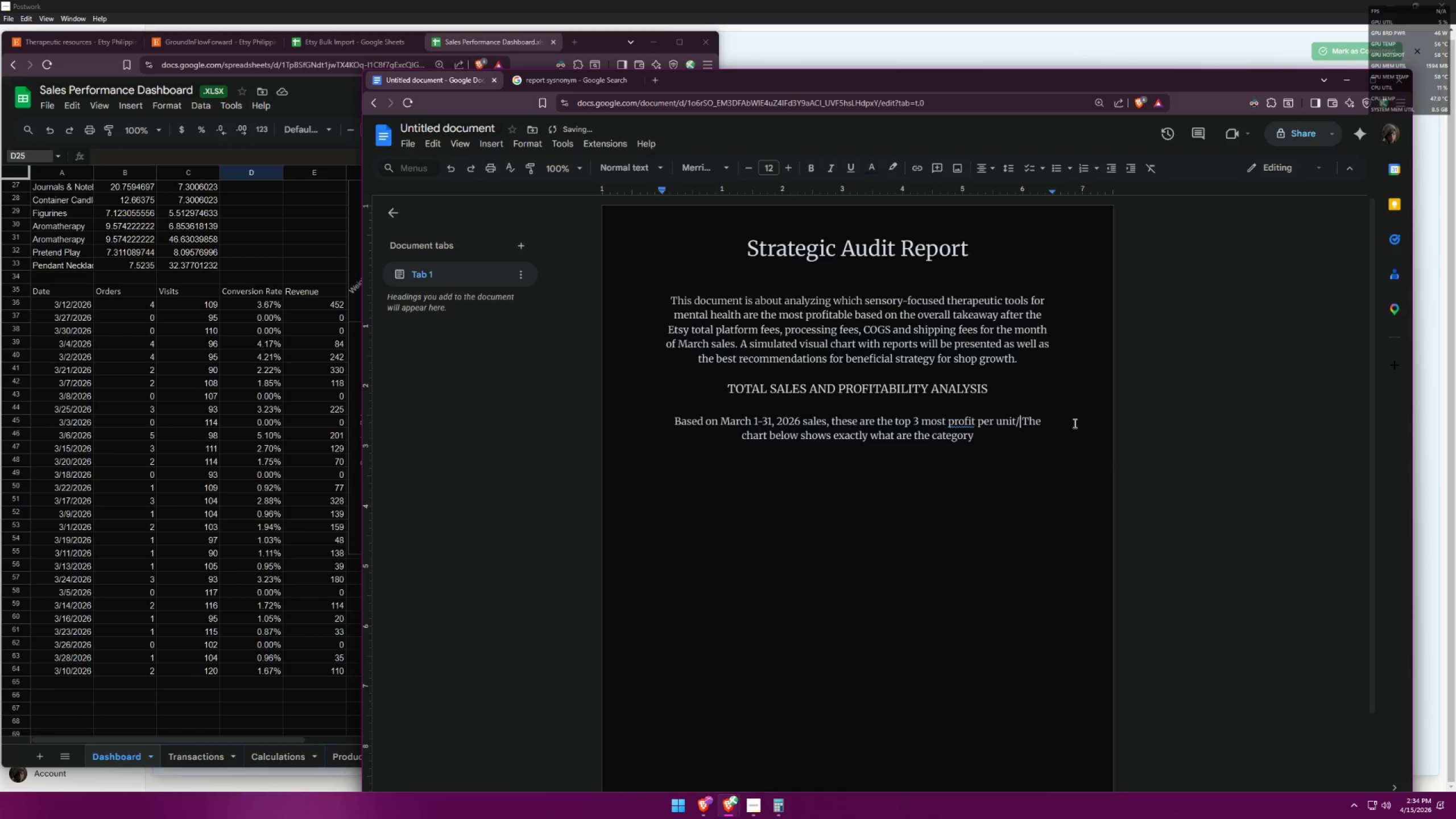 
key(Backspace)
 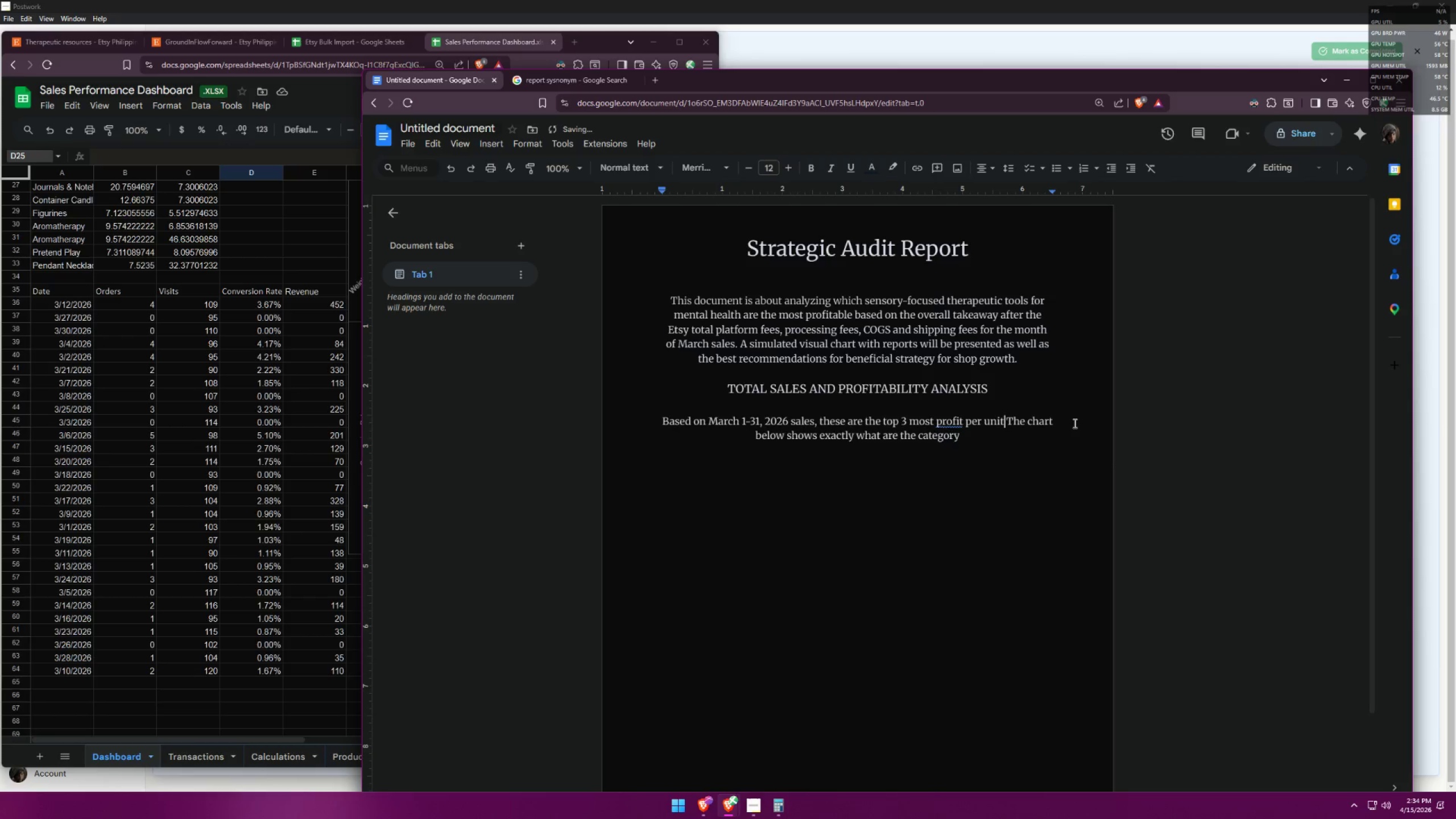 
key(Period)
 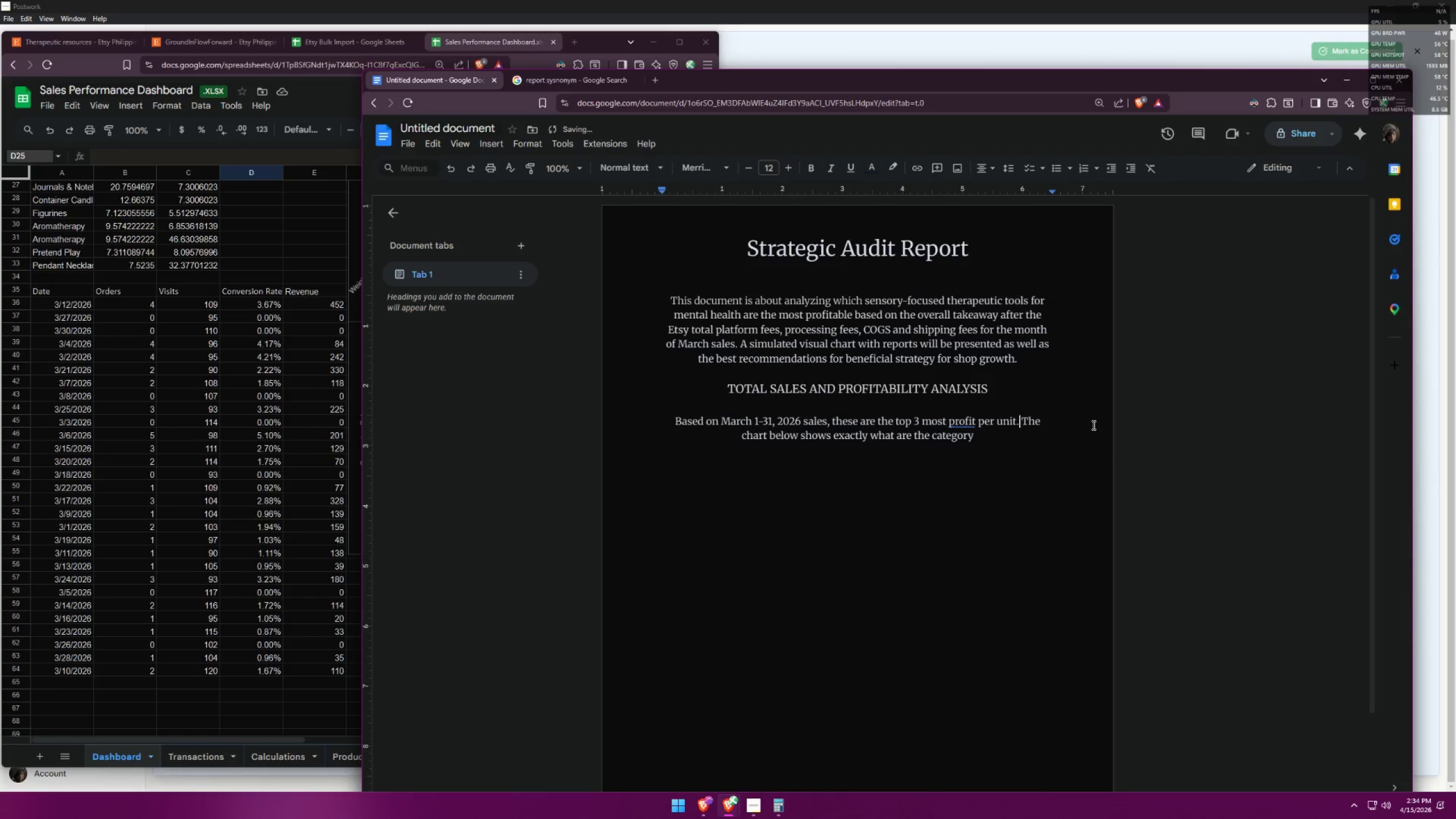 
key(Space)
 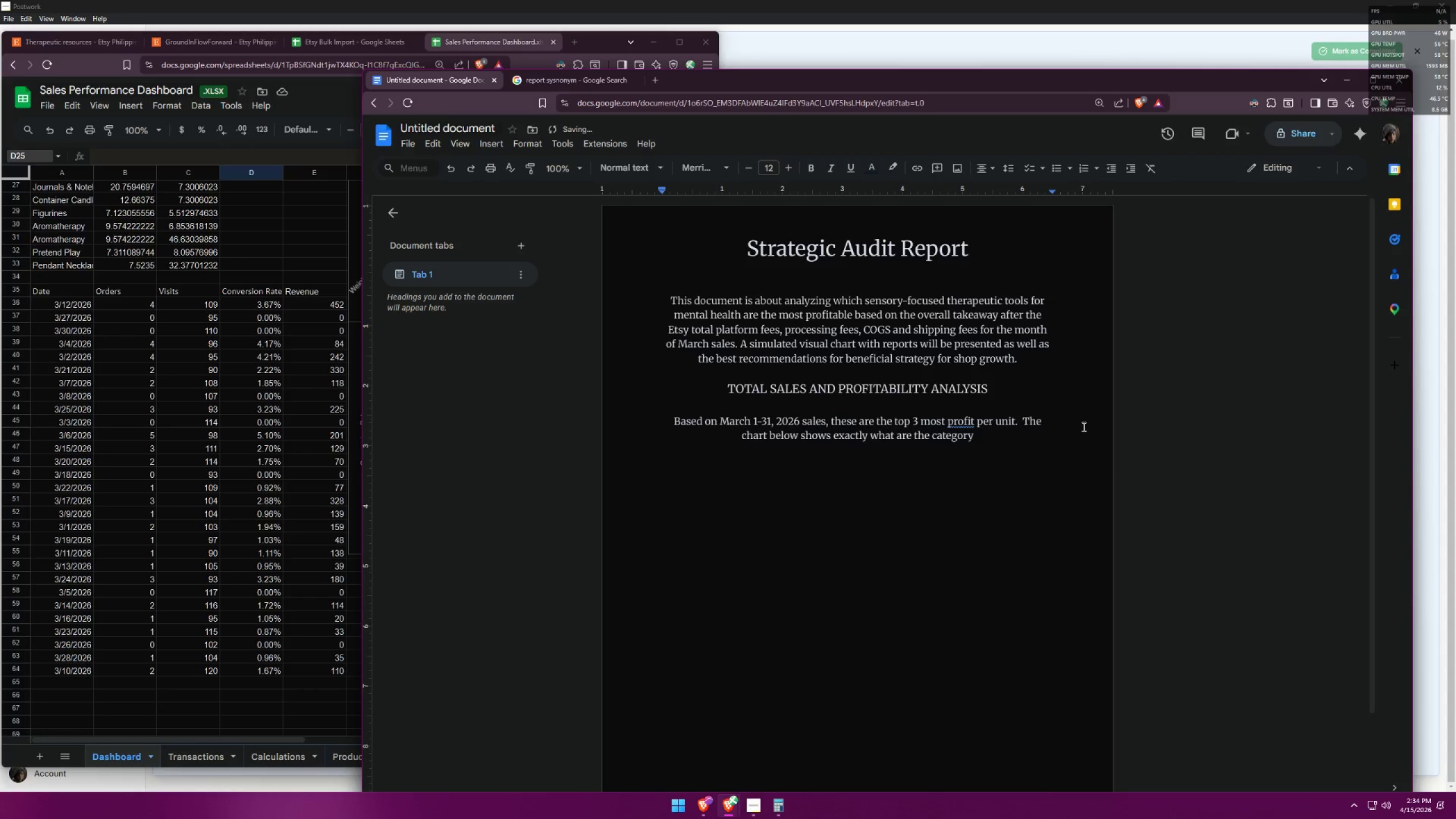 
key(Backspace)
 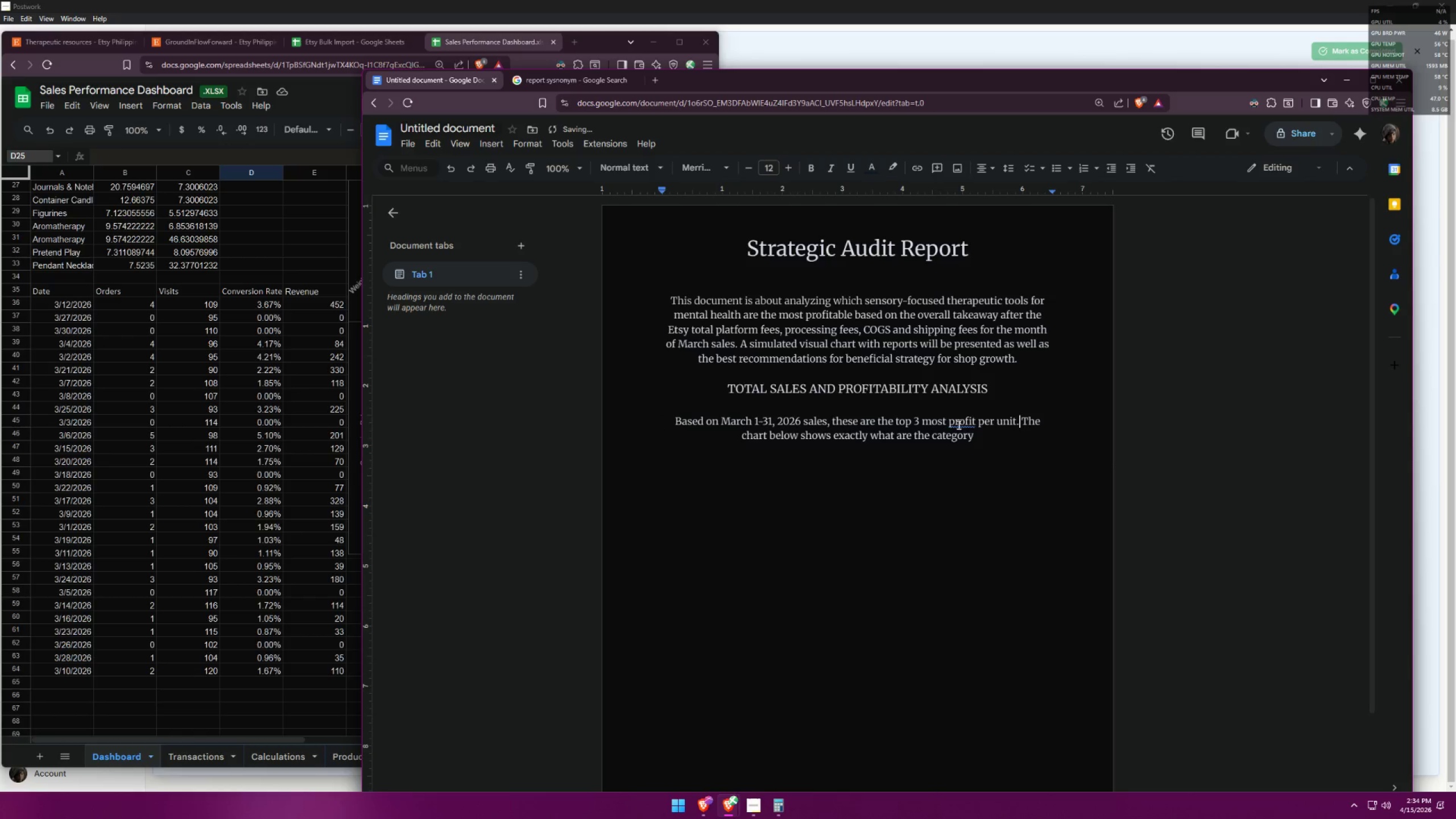 
left_click([973, 421])
 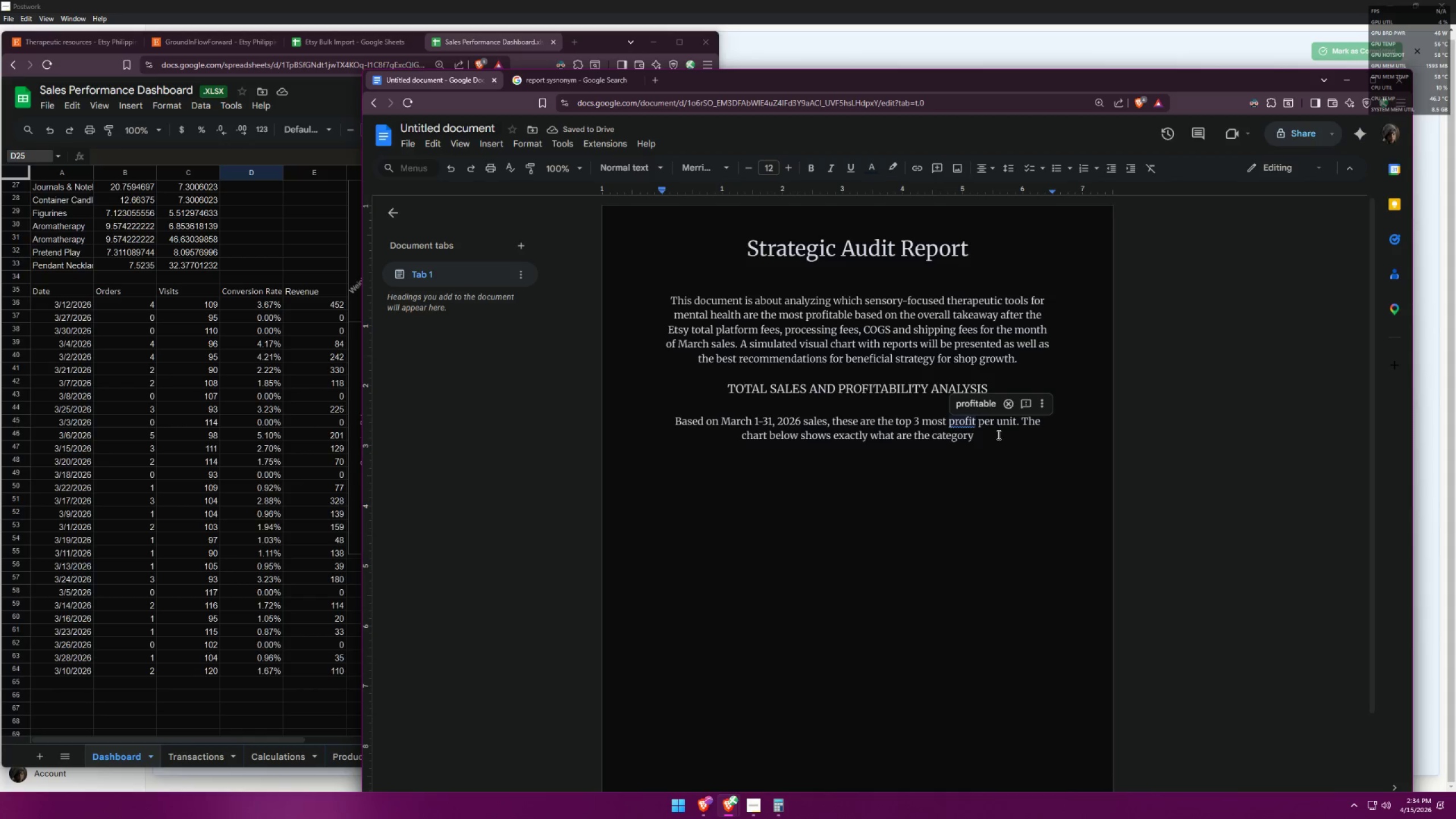 
left_click([985, 400])
 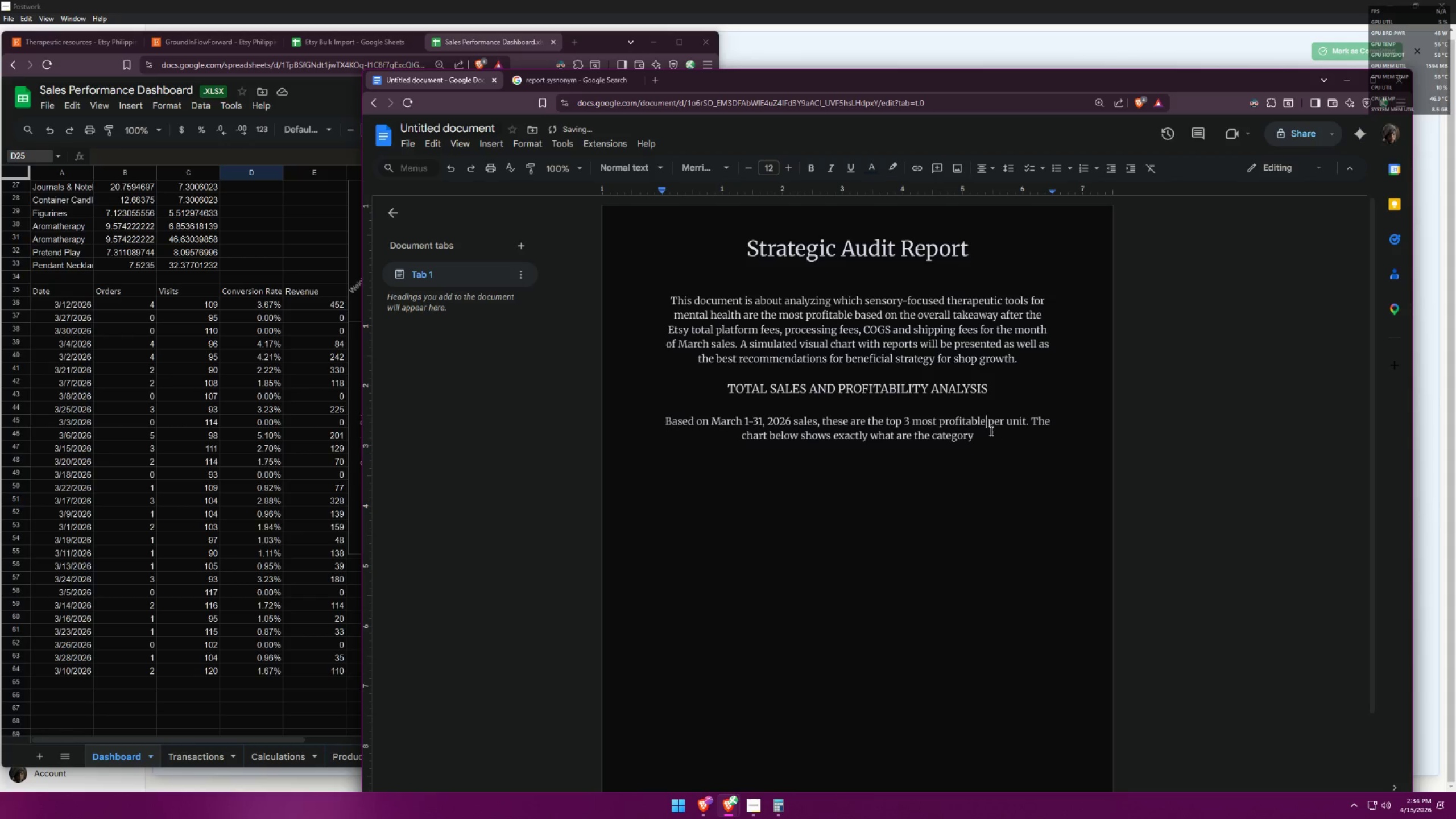 
left_click([985, 437])
 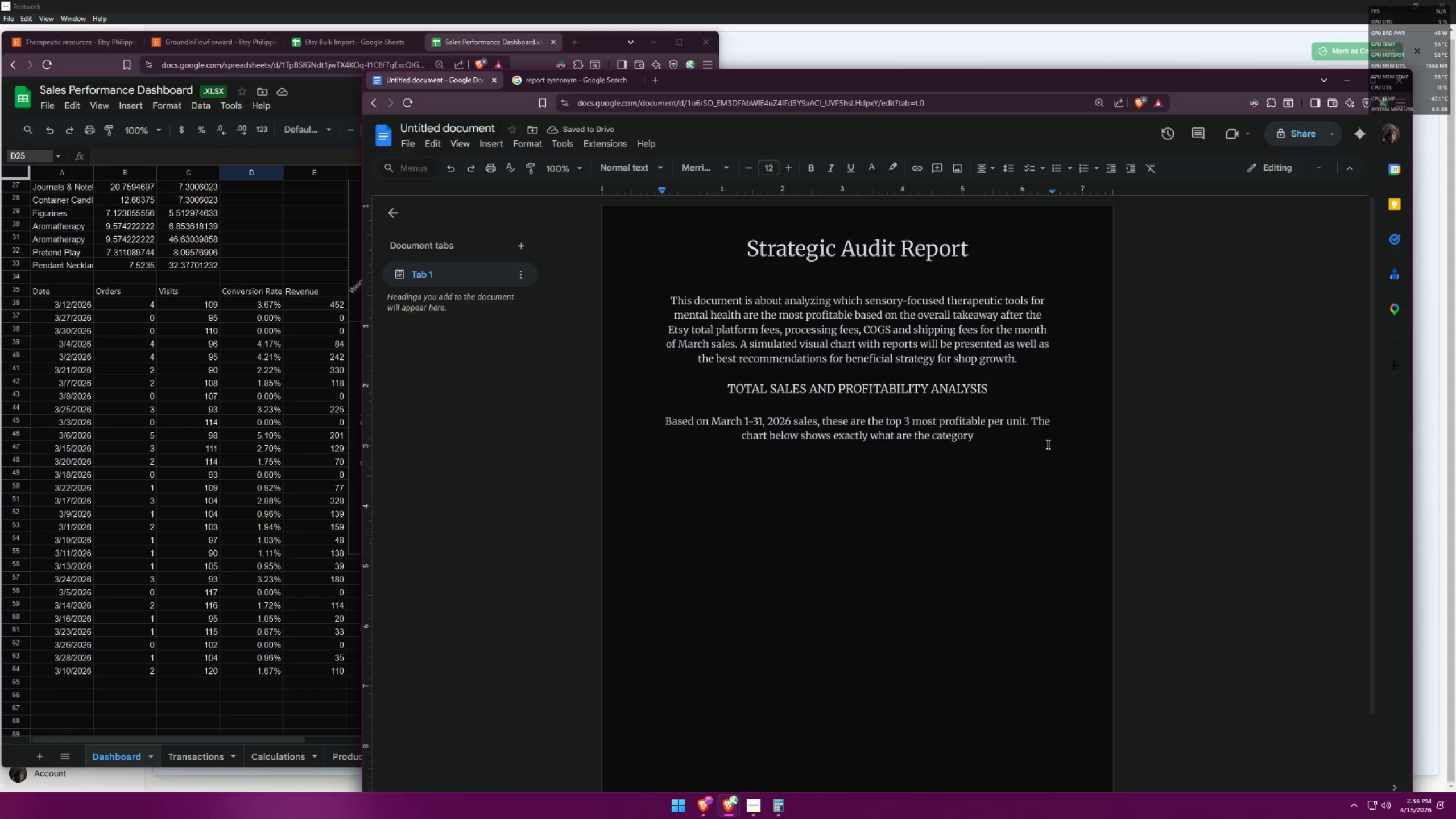 
wait(8.14)
 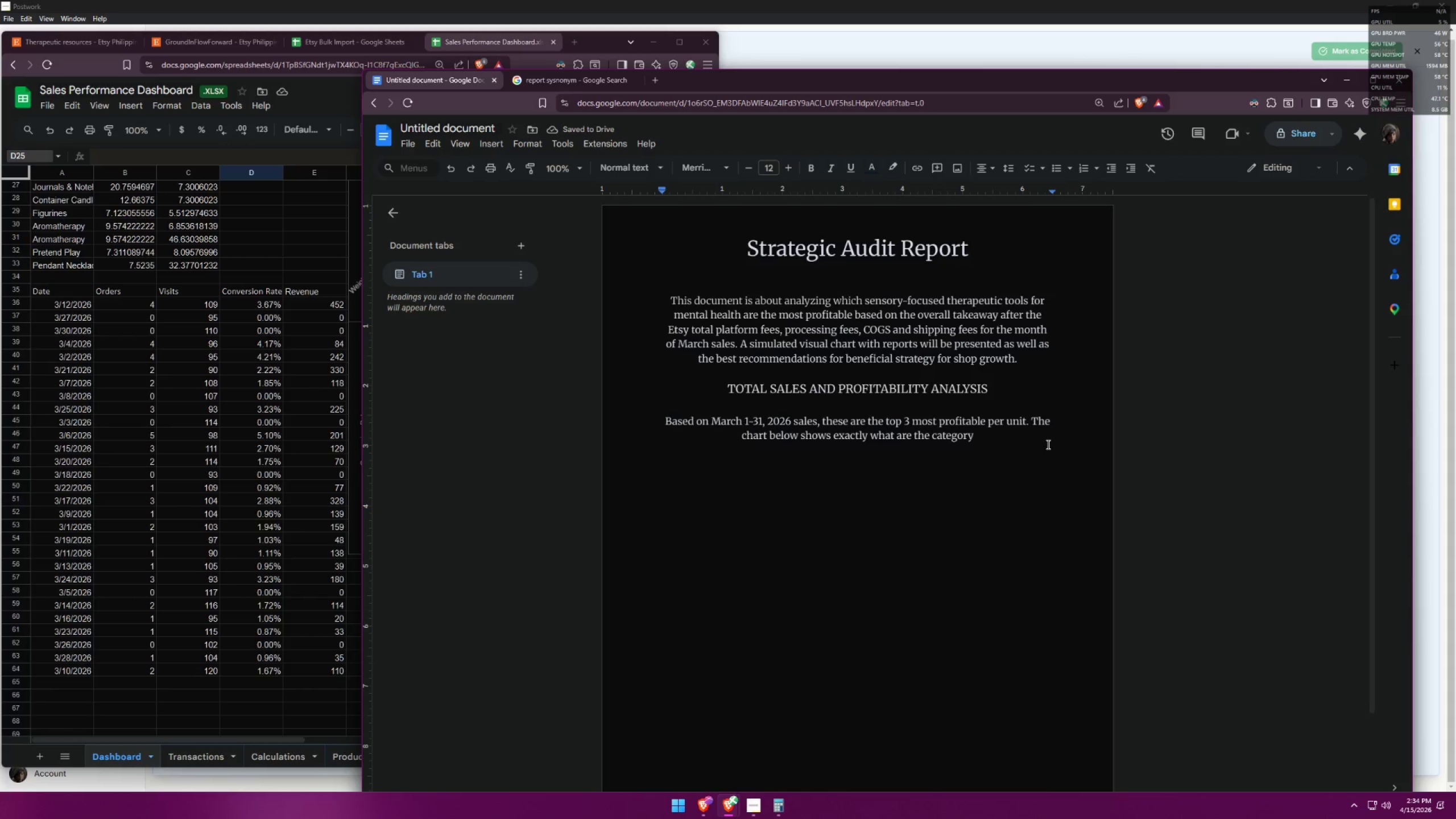 
type(the products )
key(Backspace)
key(Backspace)
key(Backspace)
key(Backspace)
key(Backspace)
key(Backspace)
key(Backspace)
key(Backspace)
key(Backspace)
key(Backspace)
key(Backspace)
key(Backspace)
key(Backspace)
type(that gives the most takeaway.)
key(Backspace)
type(.)
 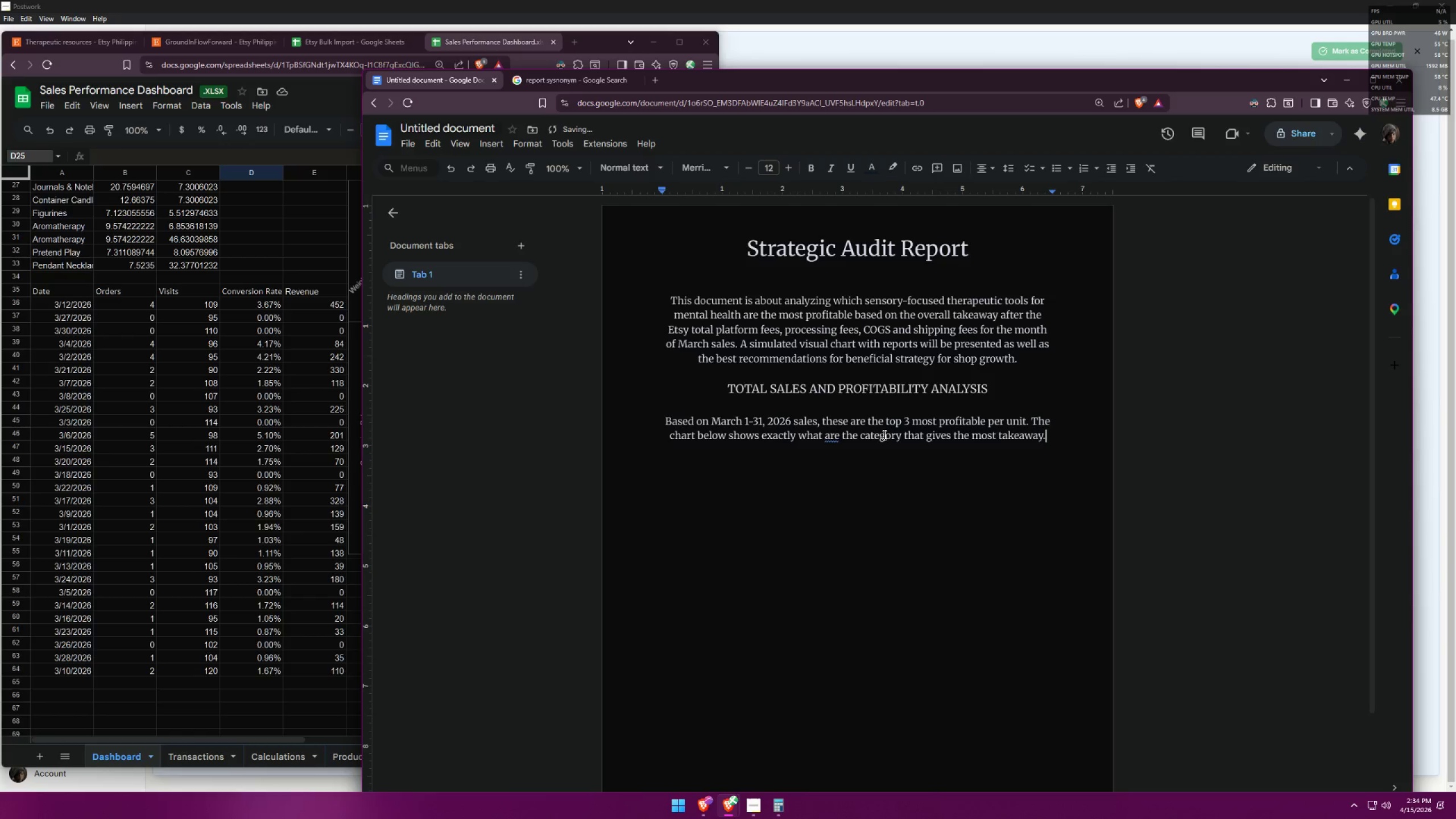 
left_click([832, 436])
 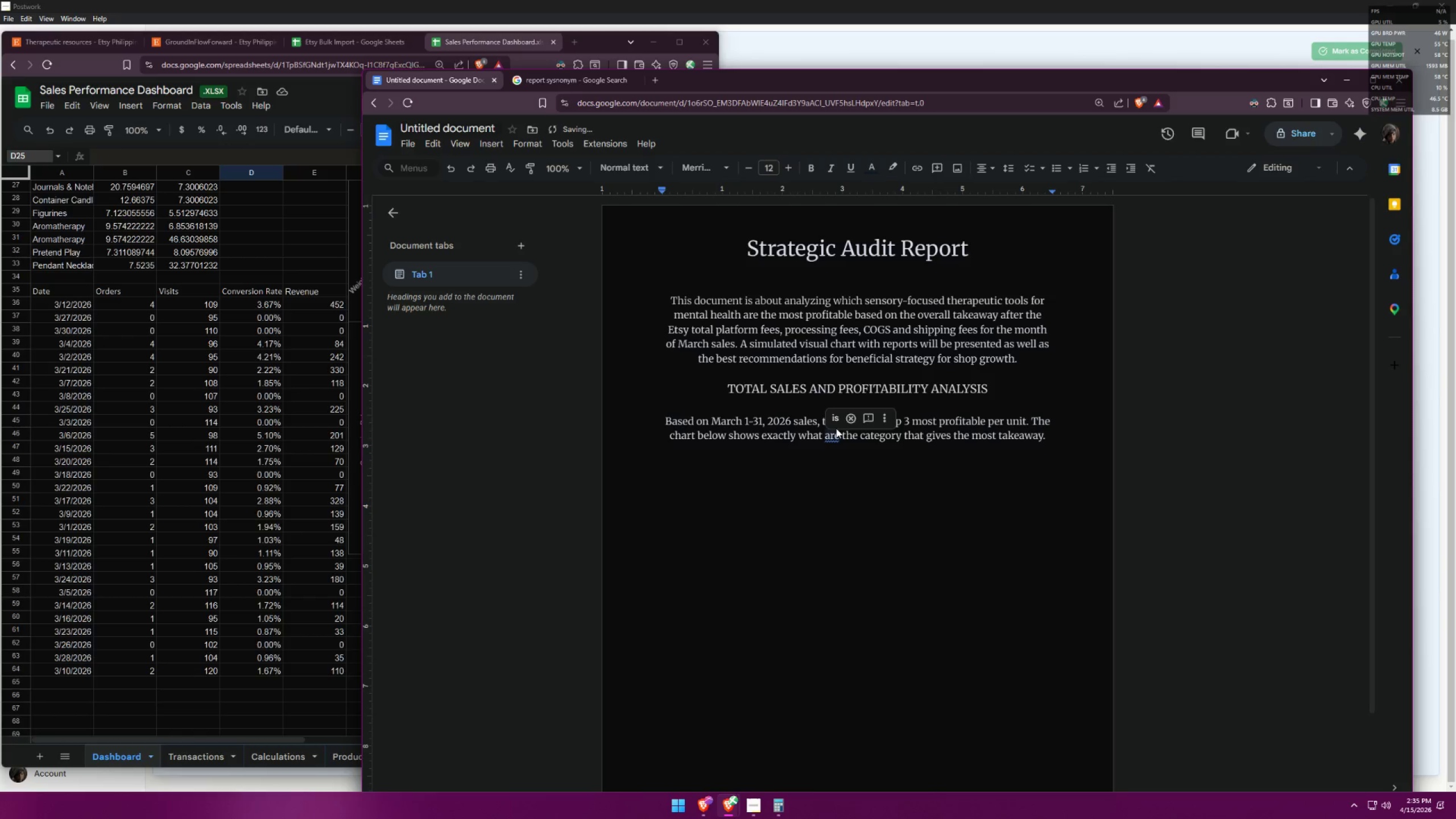 
left_click([835, 423])
 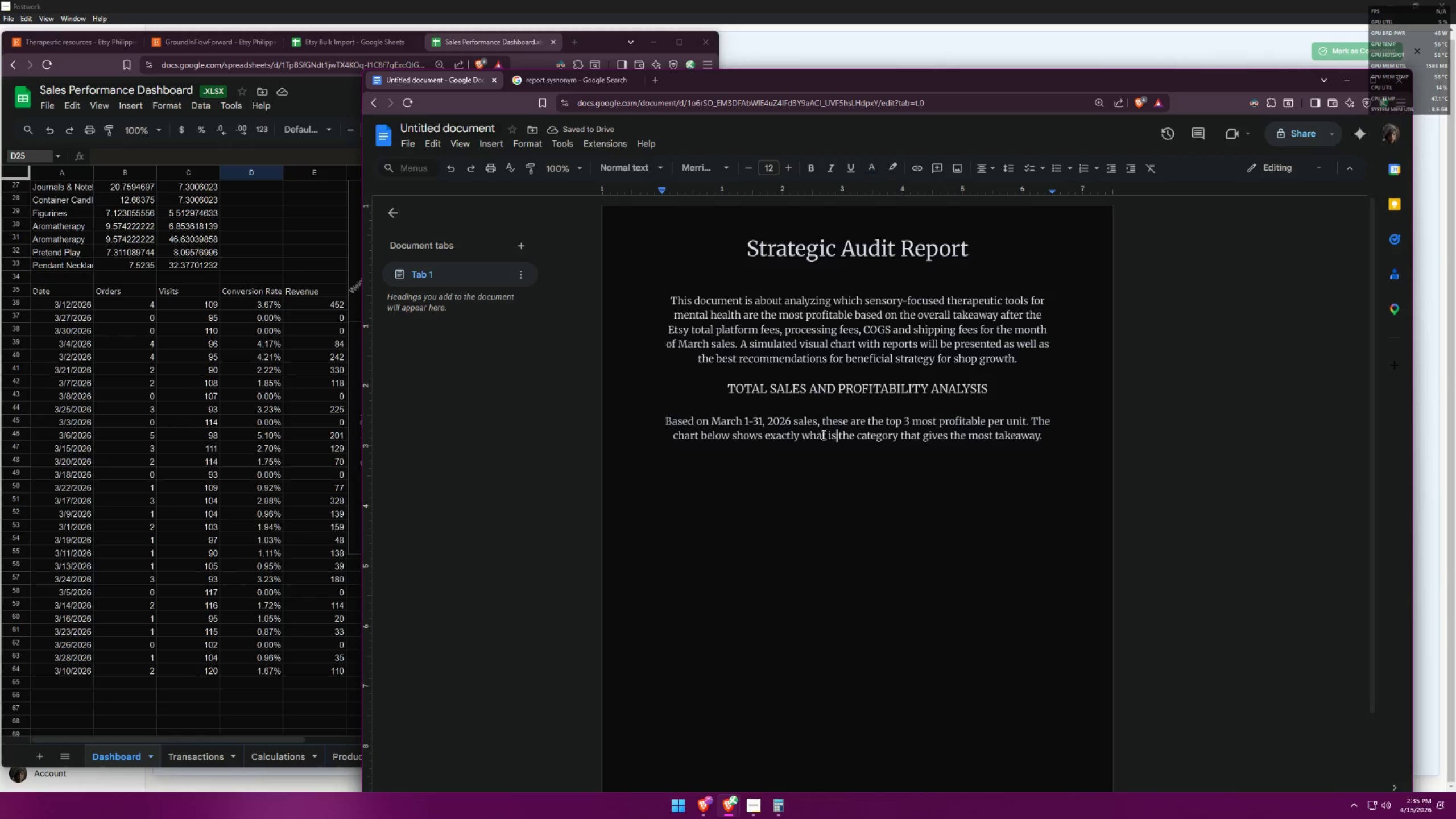 
wait(5.78)
 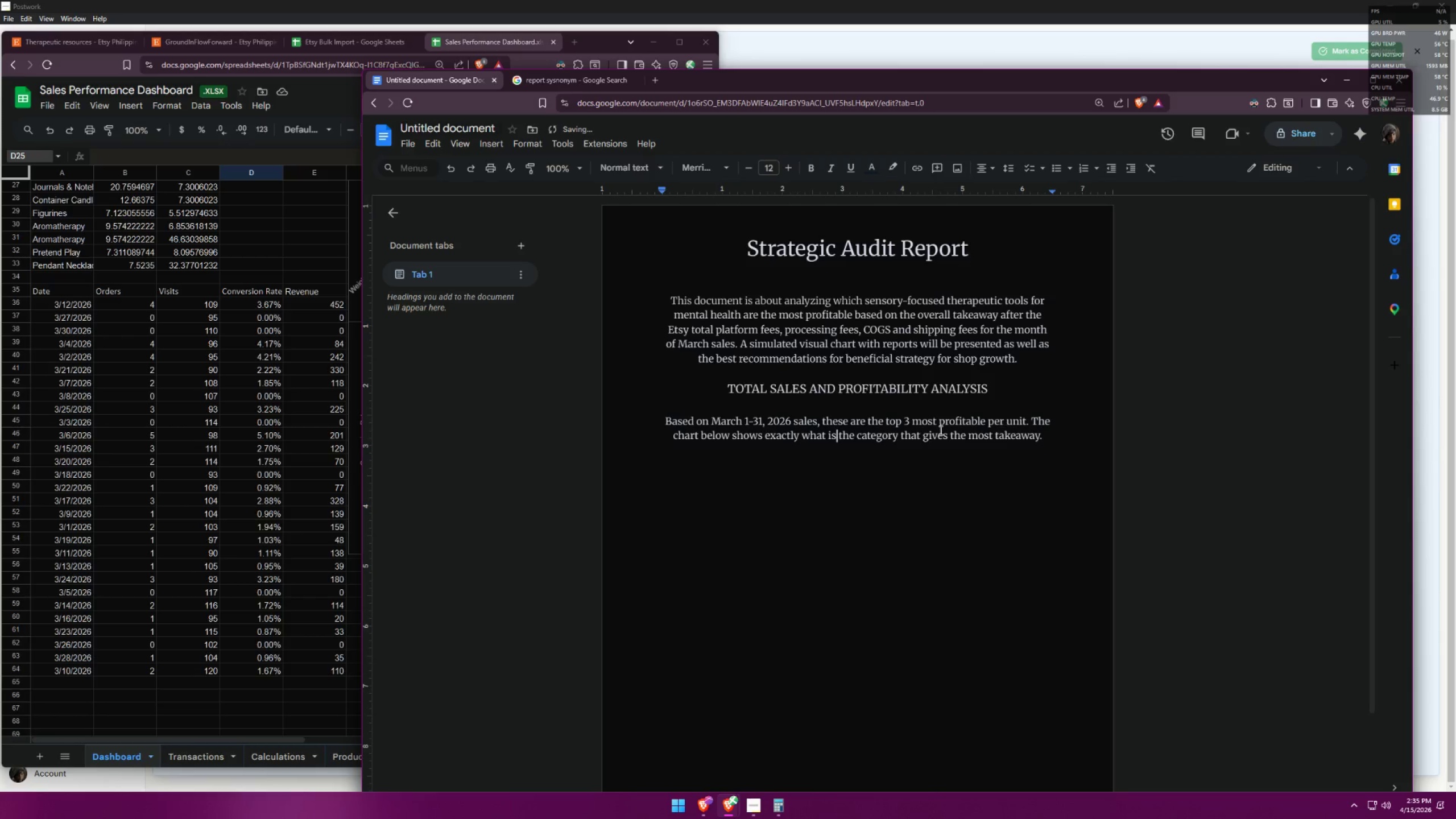 
key(Backspace)
key(Backspace)
type(are )
key(Backspace)
 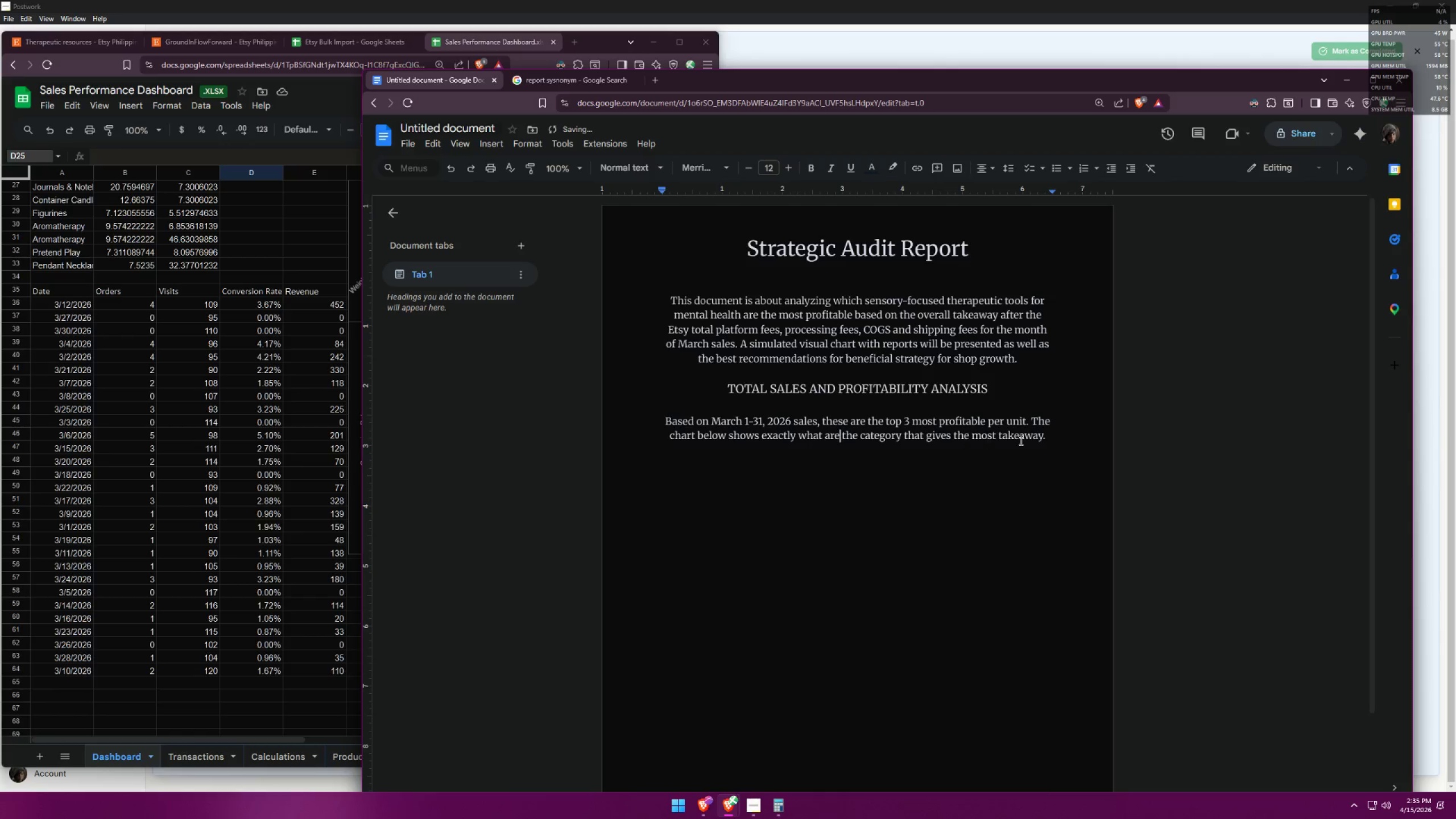 
left_click([1054, 435])
 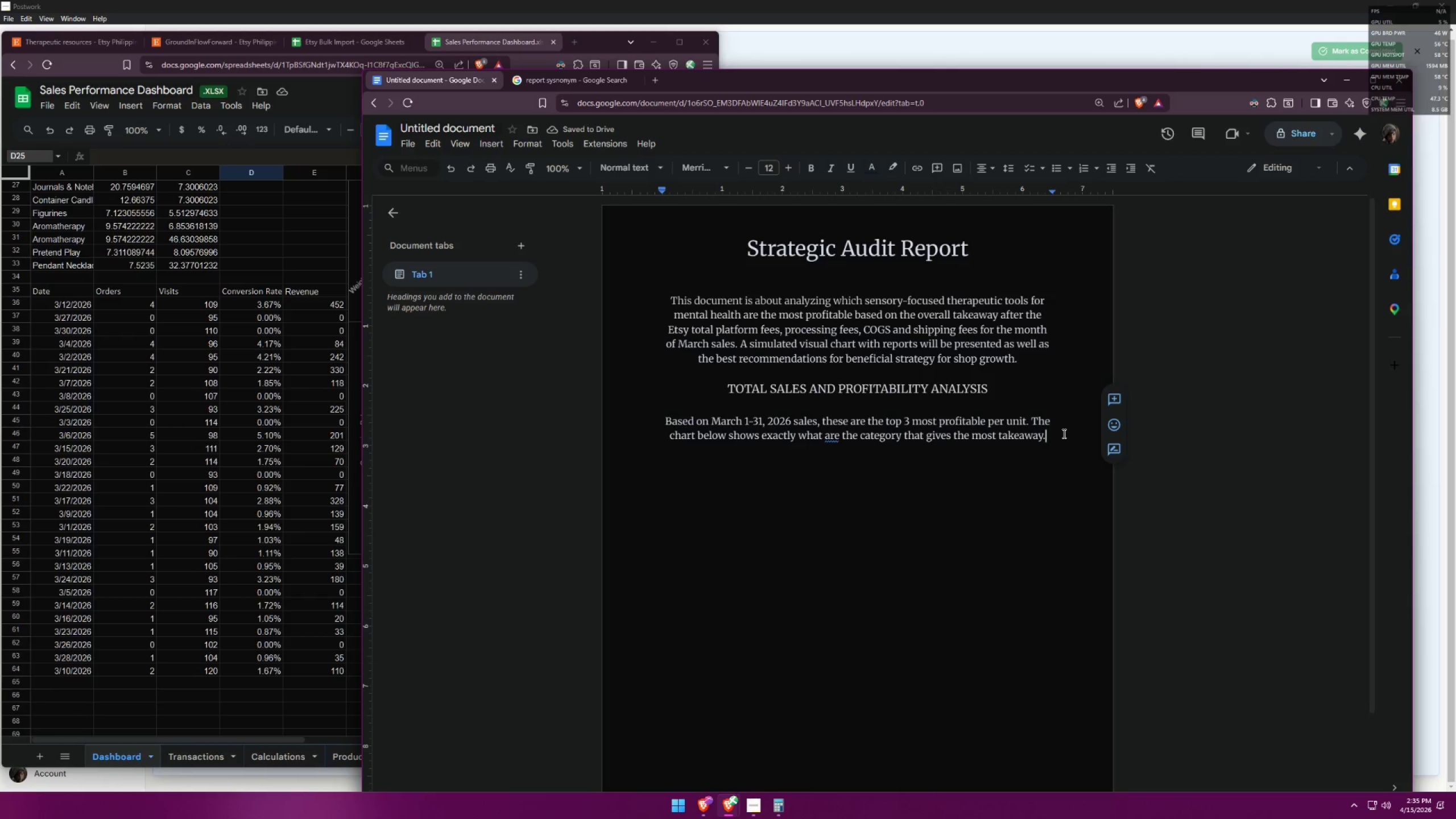 
left_click_drag(start_coordinate=[901, 436], to_coordinate=[894, 433])
 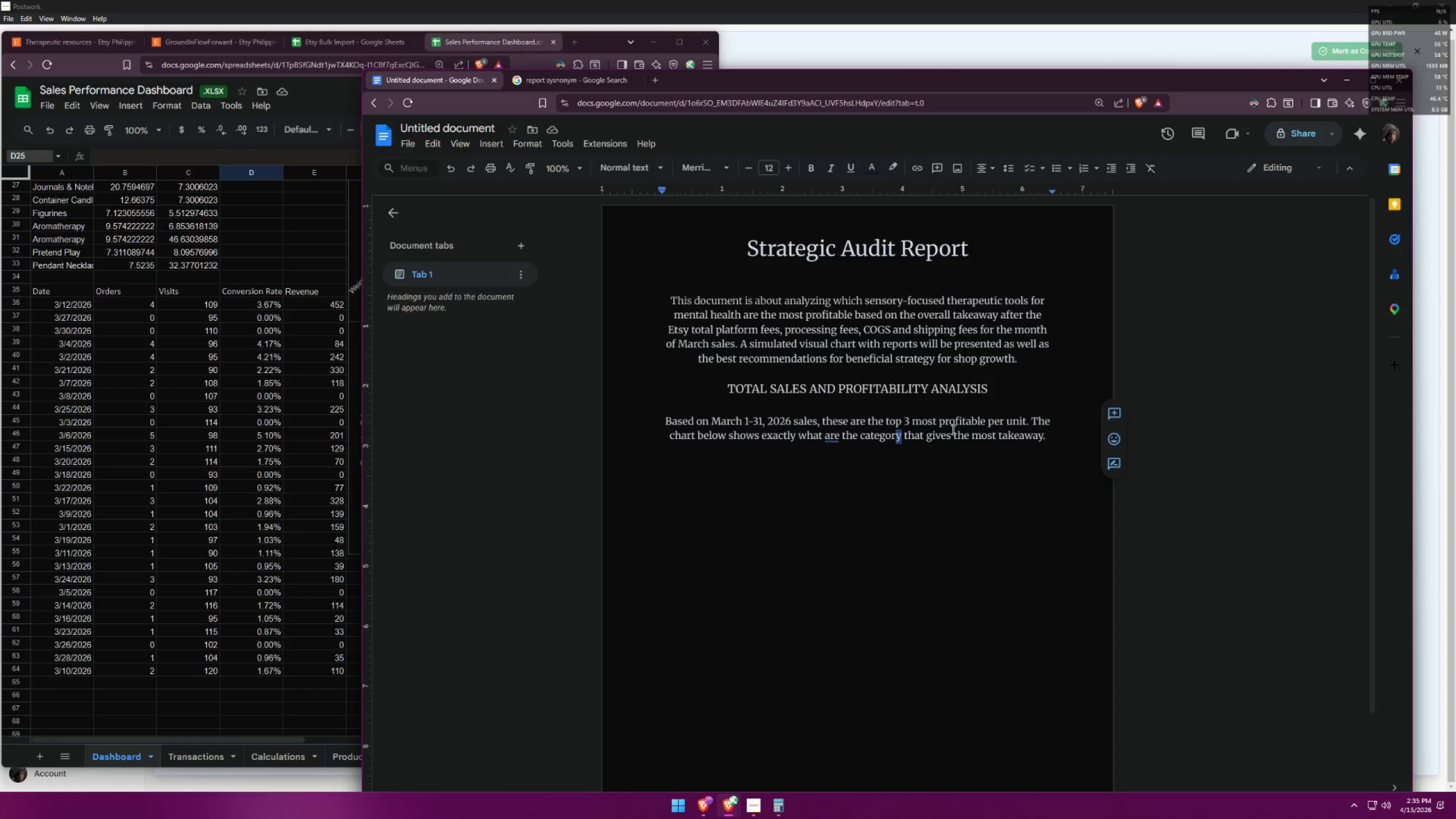 
type(ies)
 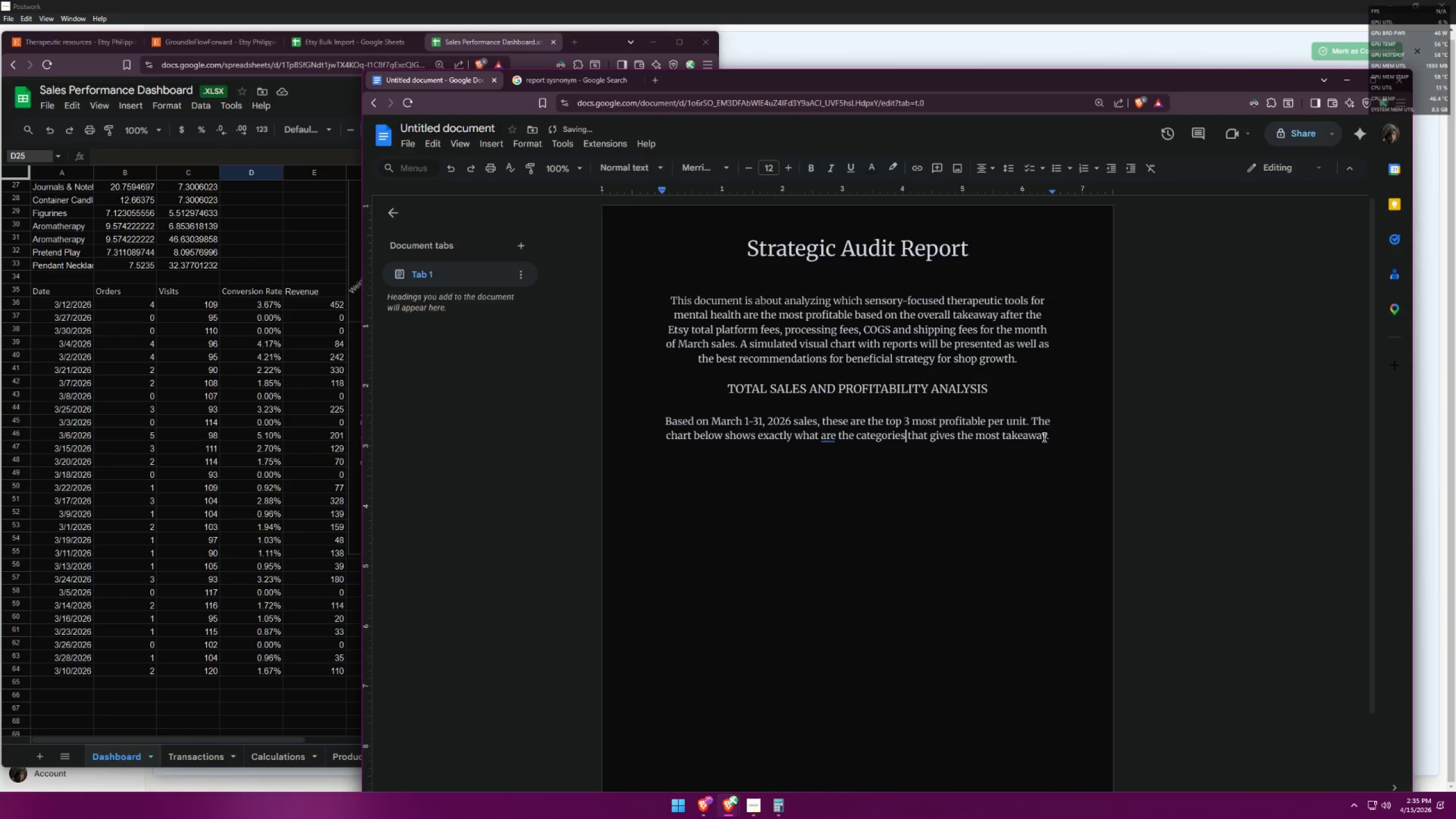 
left_click([1058, 449])
 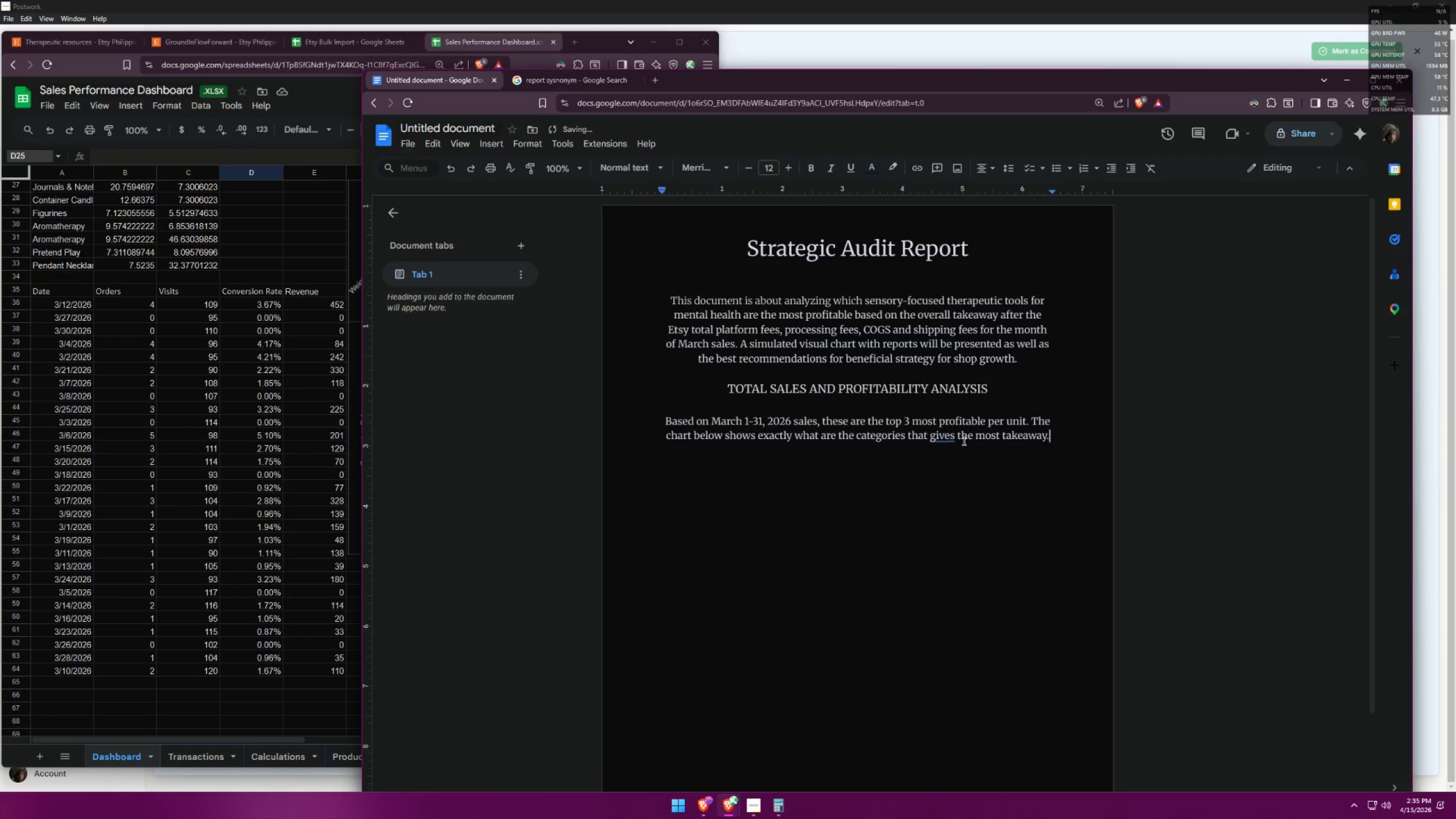 
left_click([954, 436])
 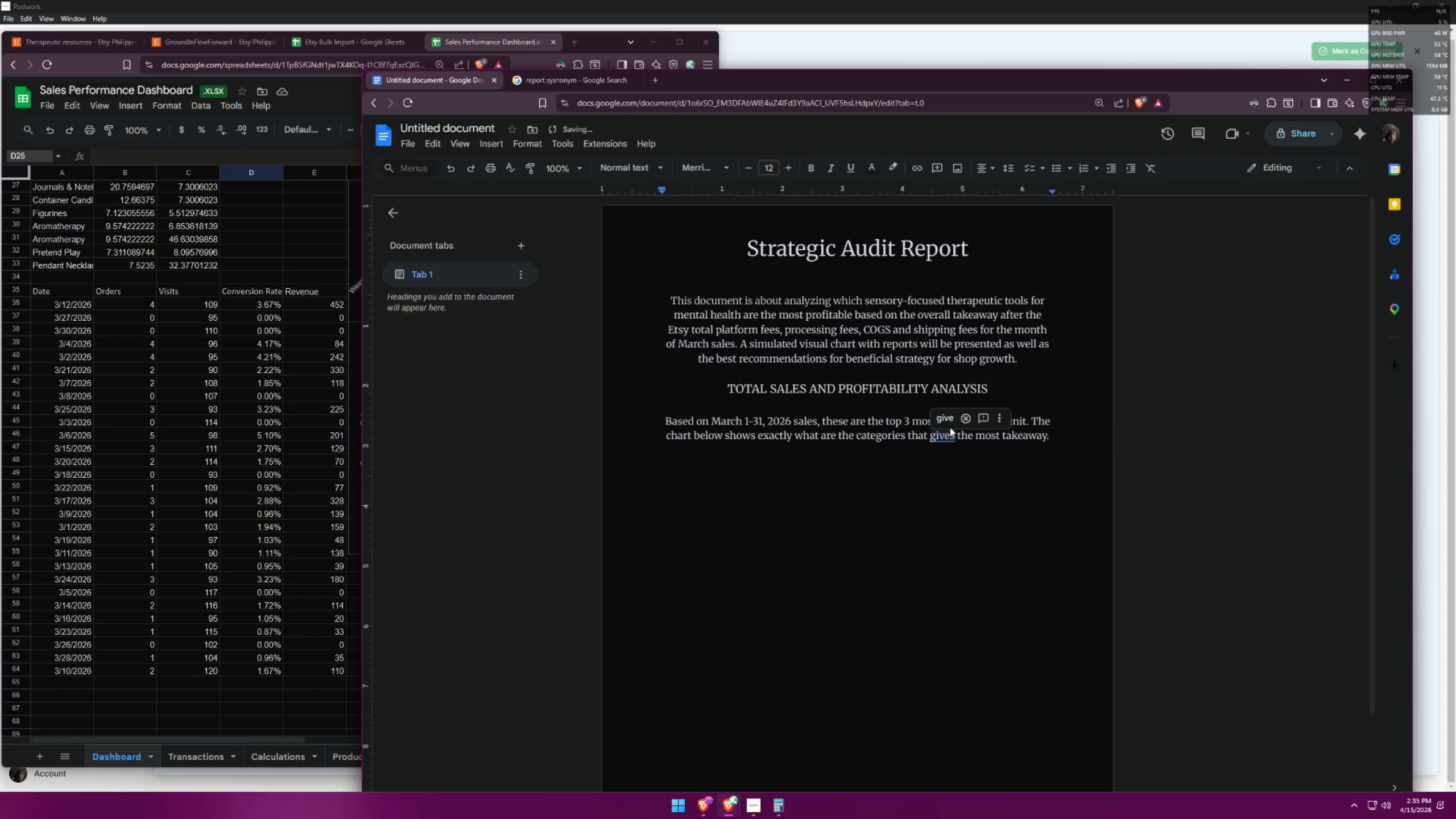 
left_click([950, 420])
 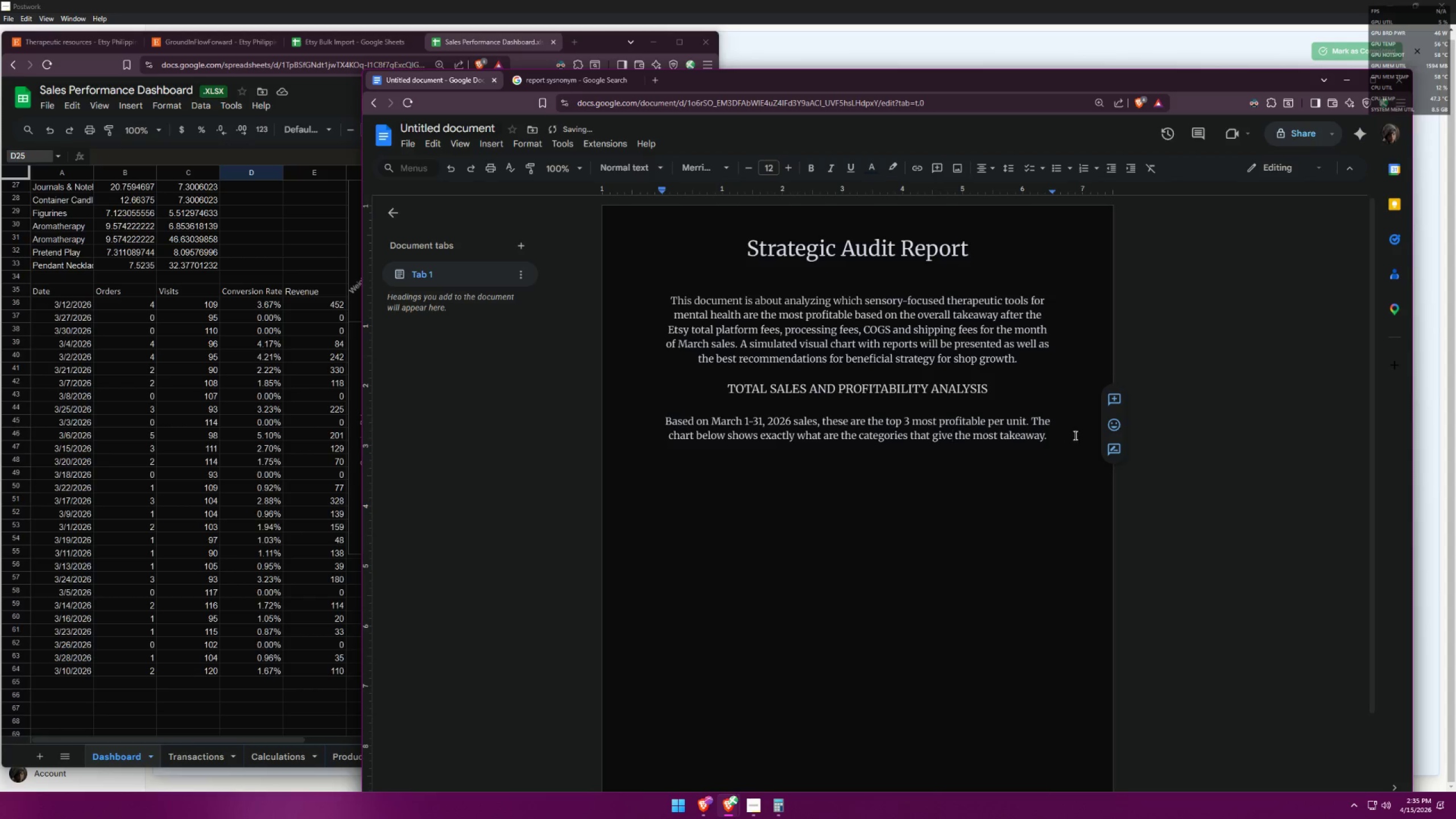 
left_click([1069, 435])
 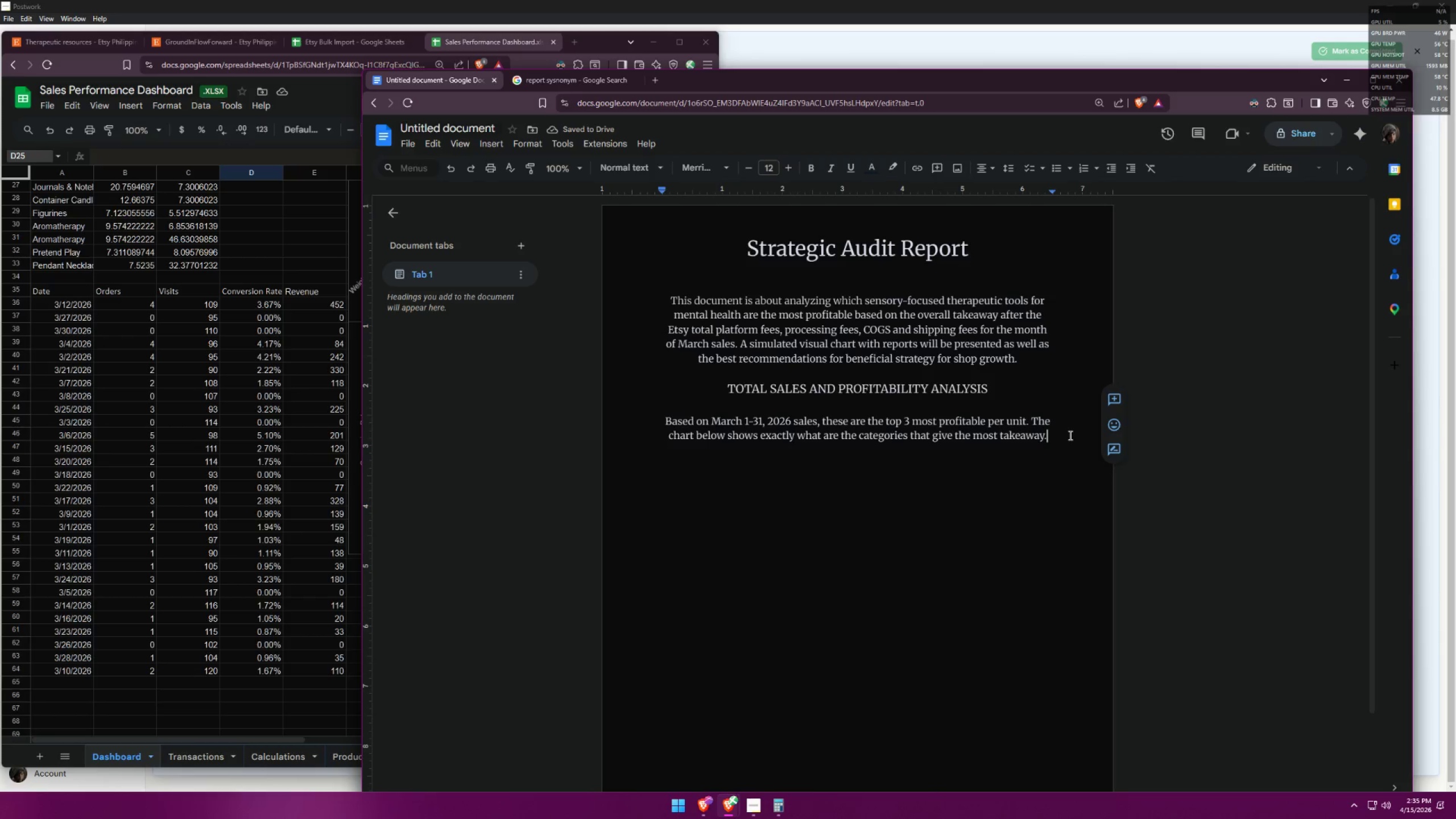 
left_click([979, 476])
 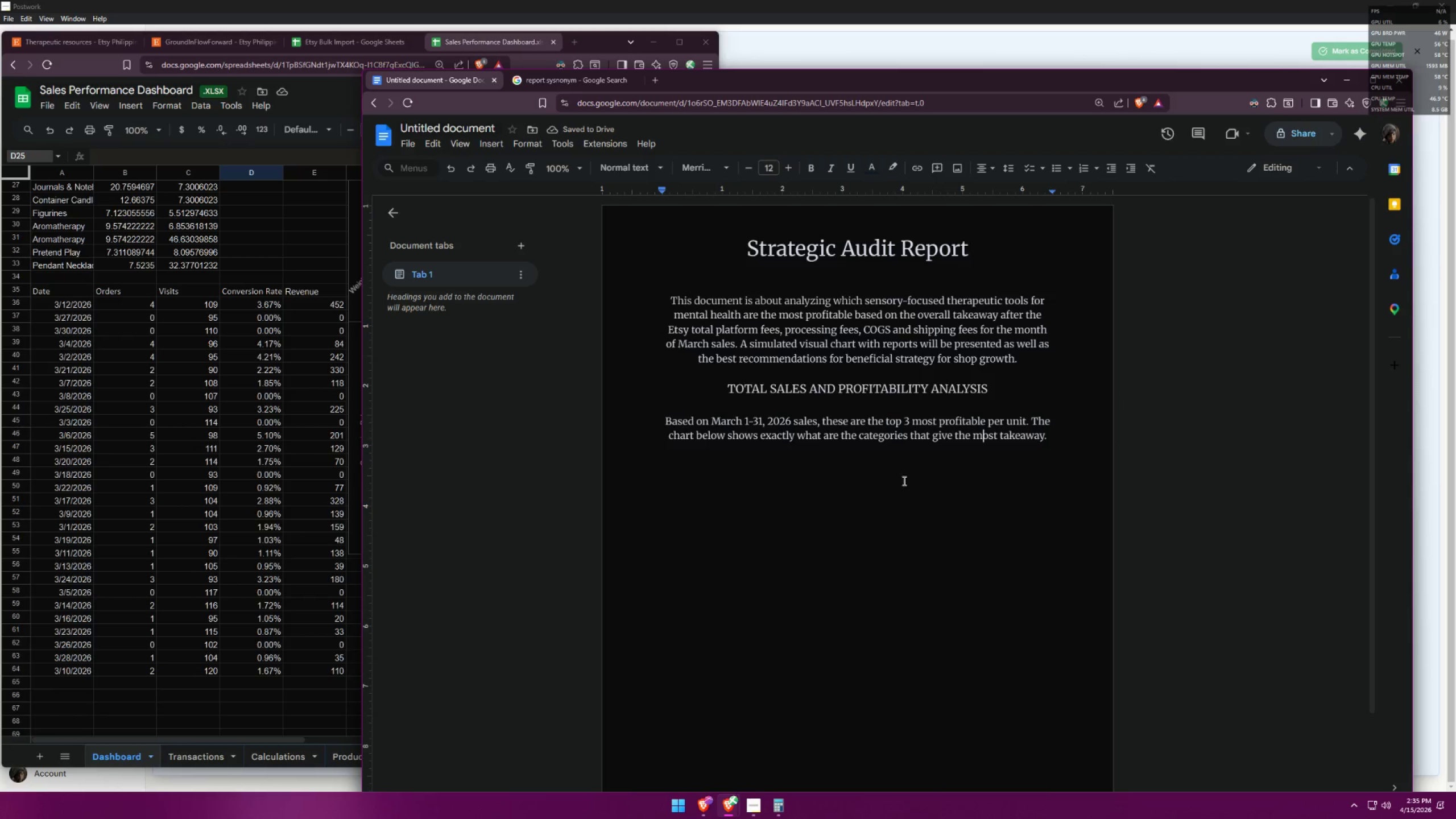 
left_click([1061, 444])
 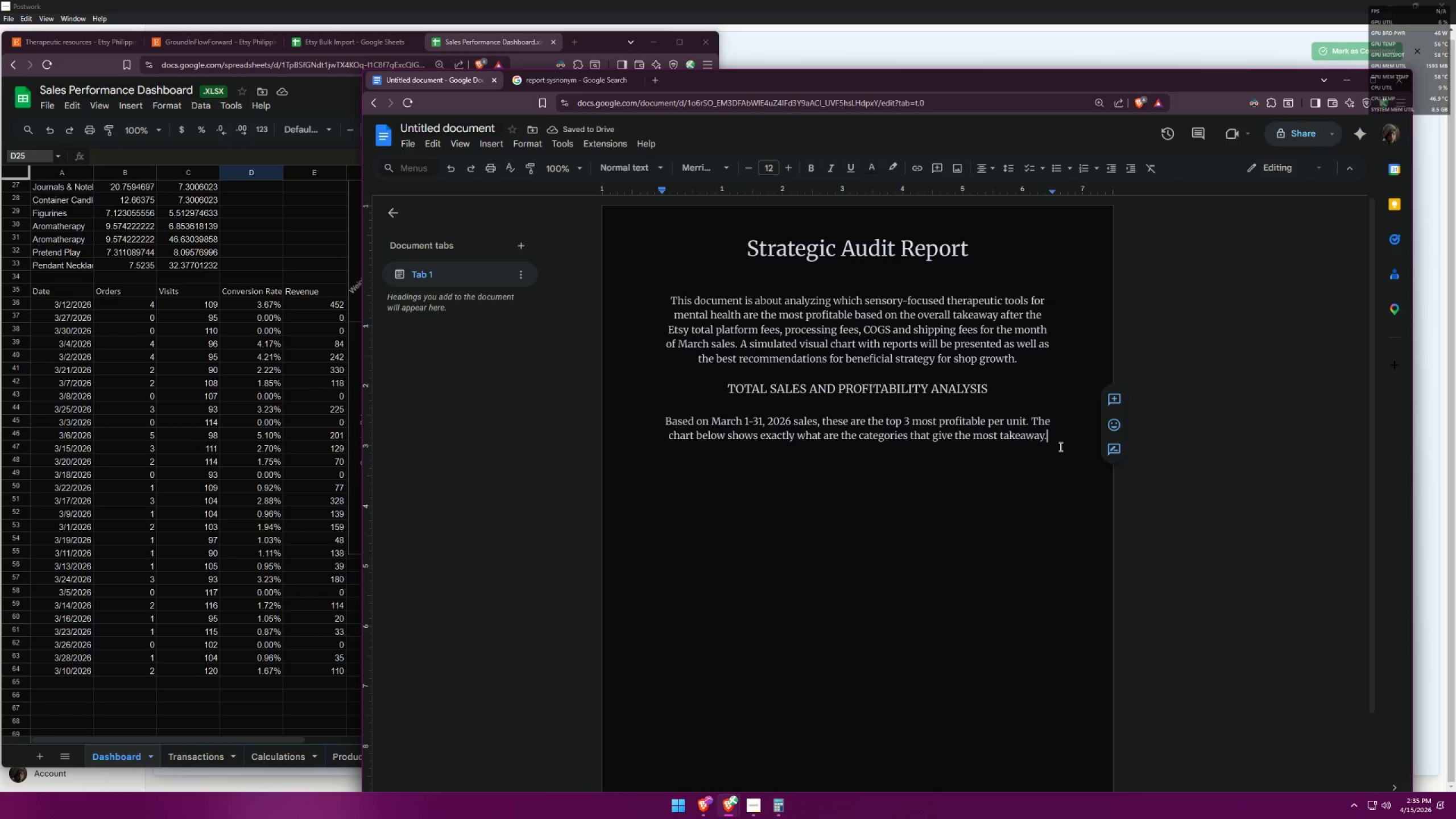 
key(Enter)
 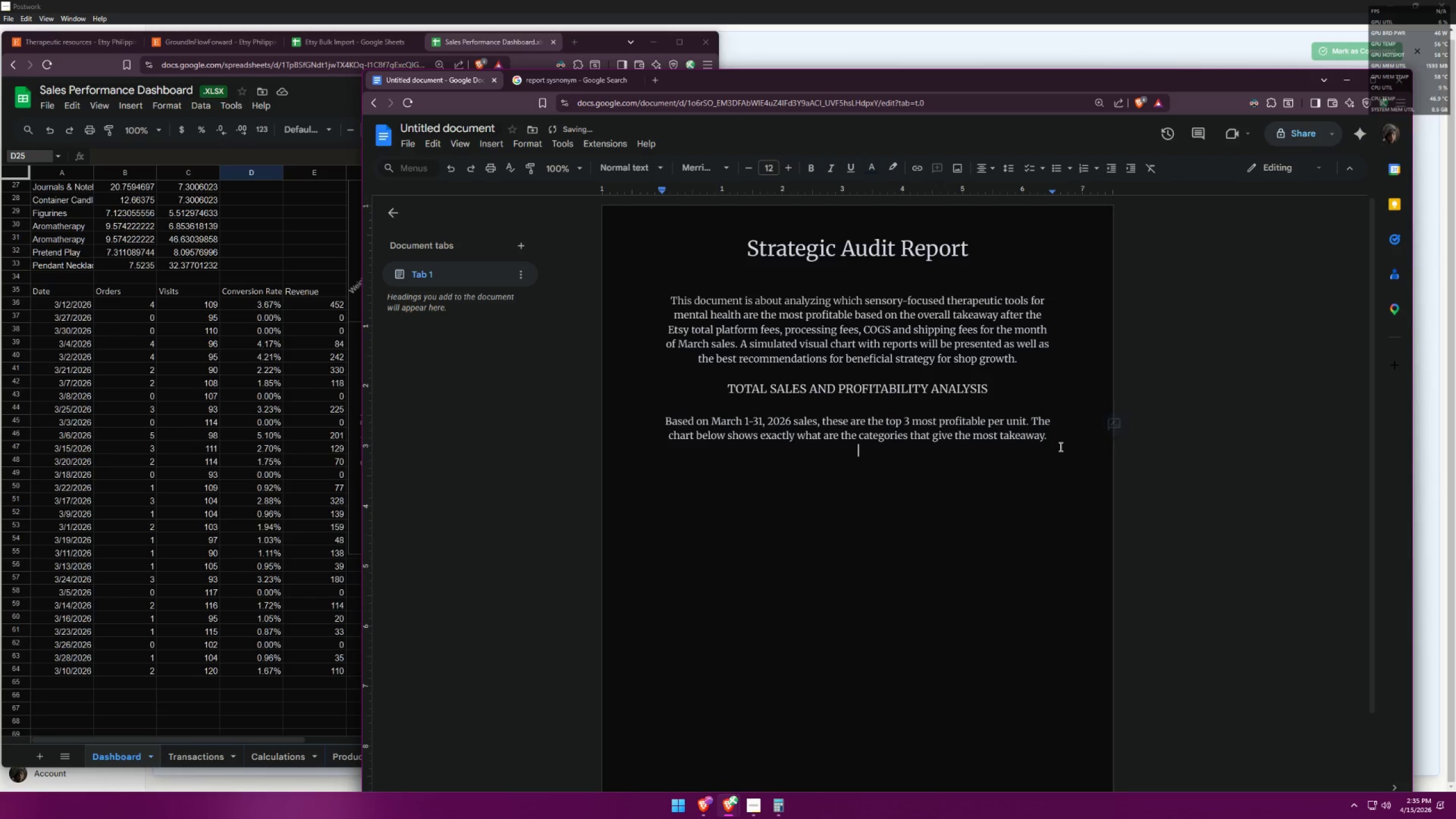 
key(Enter)
 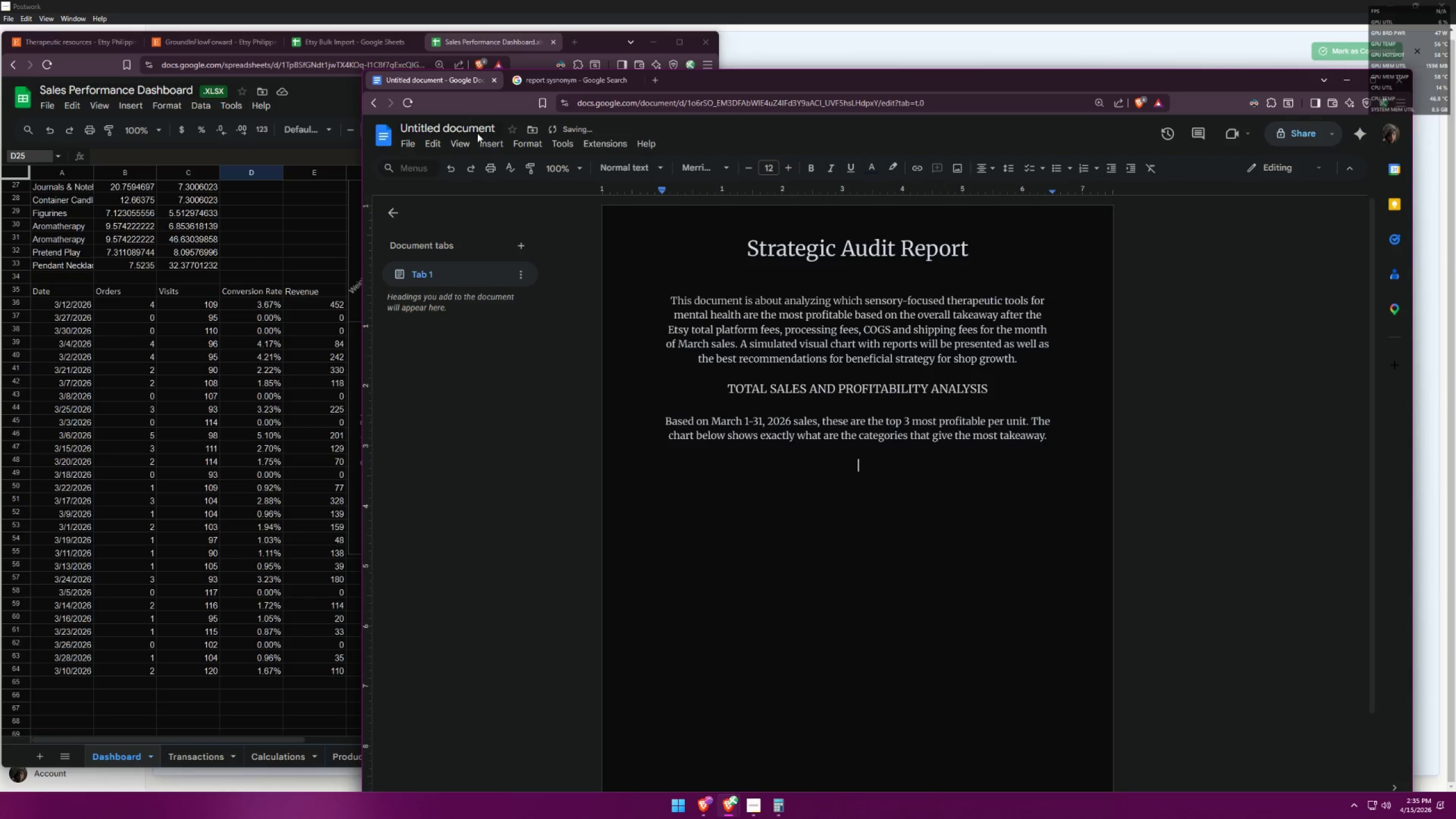 
left_click([489, 148])
 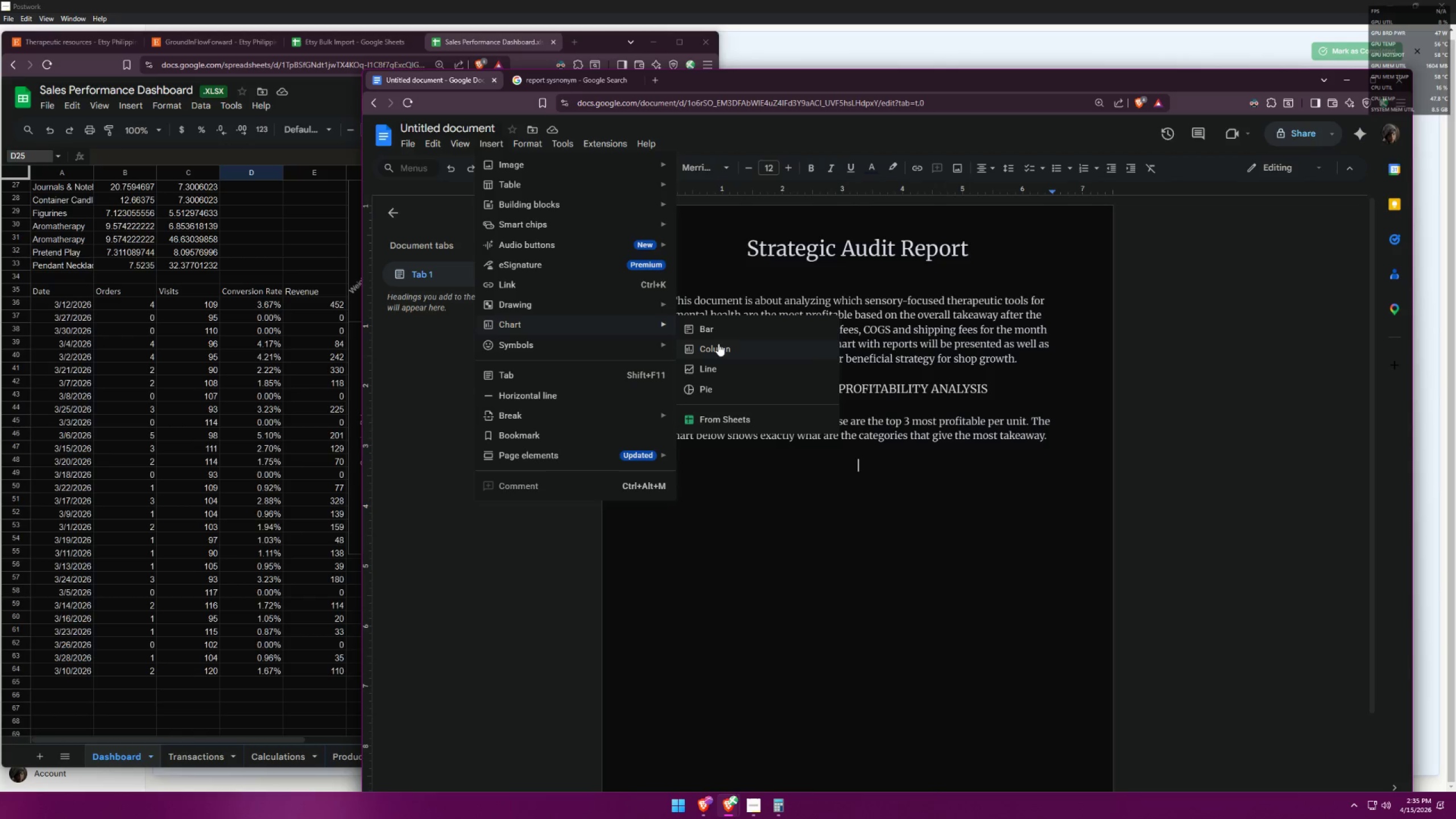 
wait(5.84)
 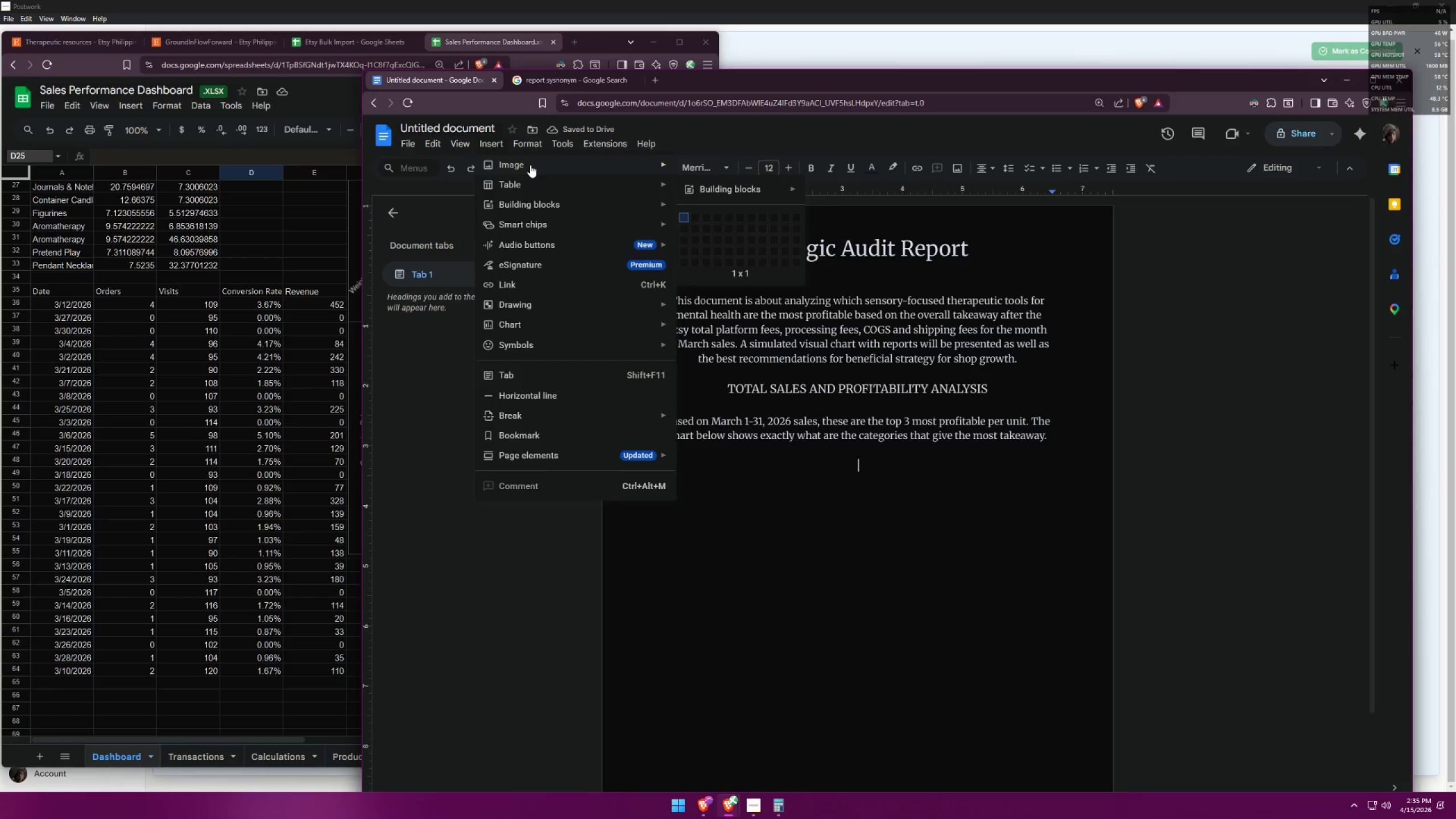 
left_click([719, 347])
 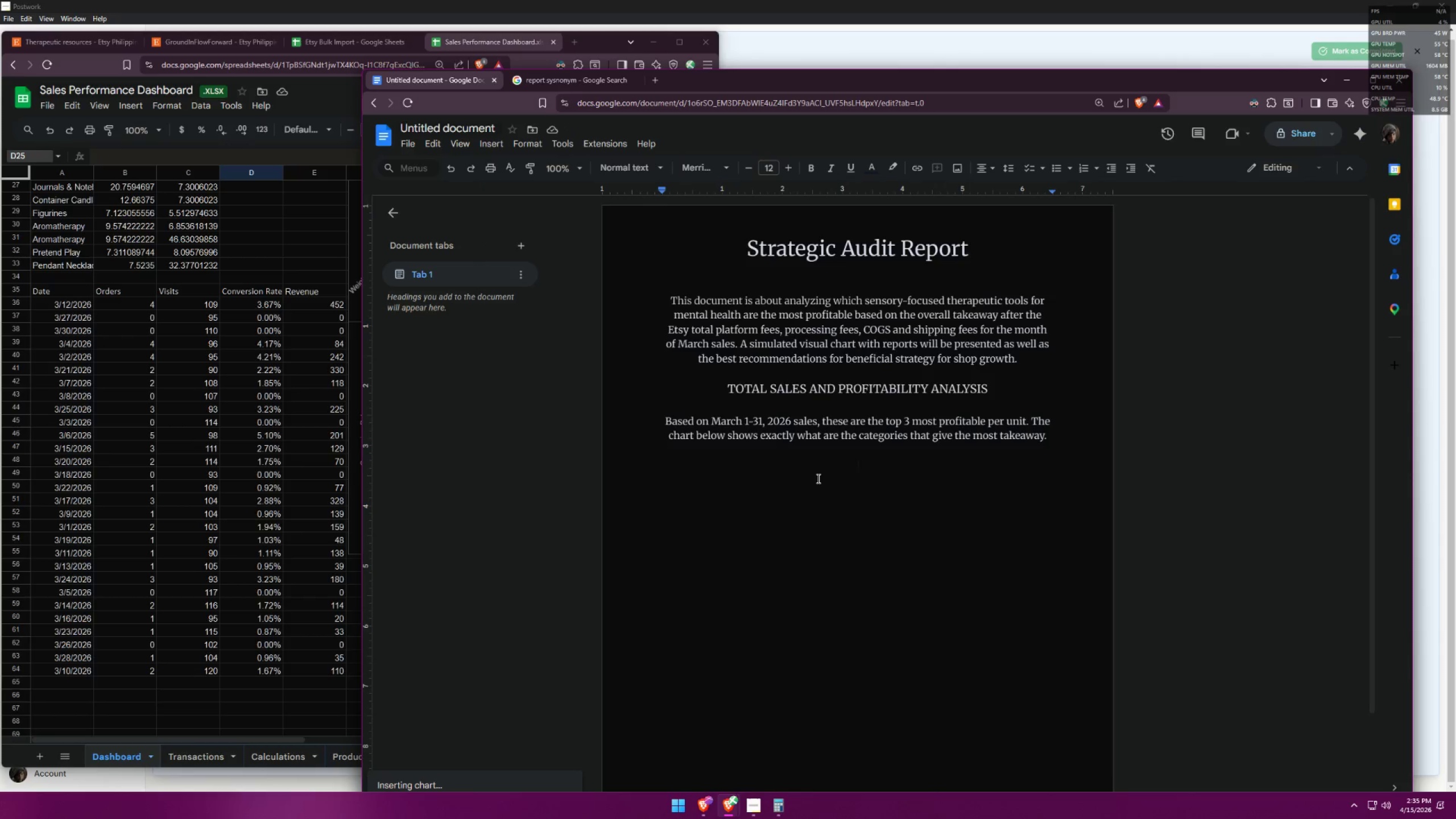 
left_click([852, 470])
 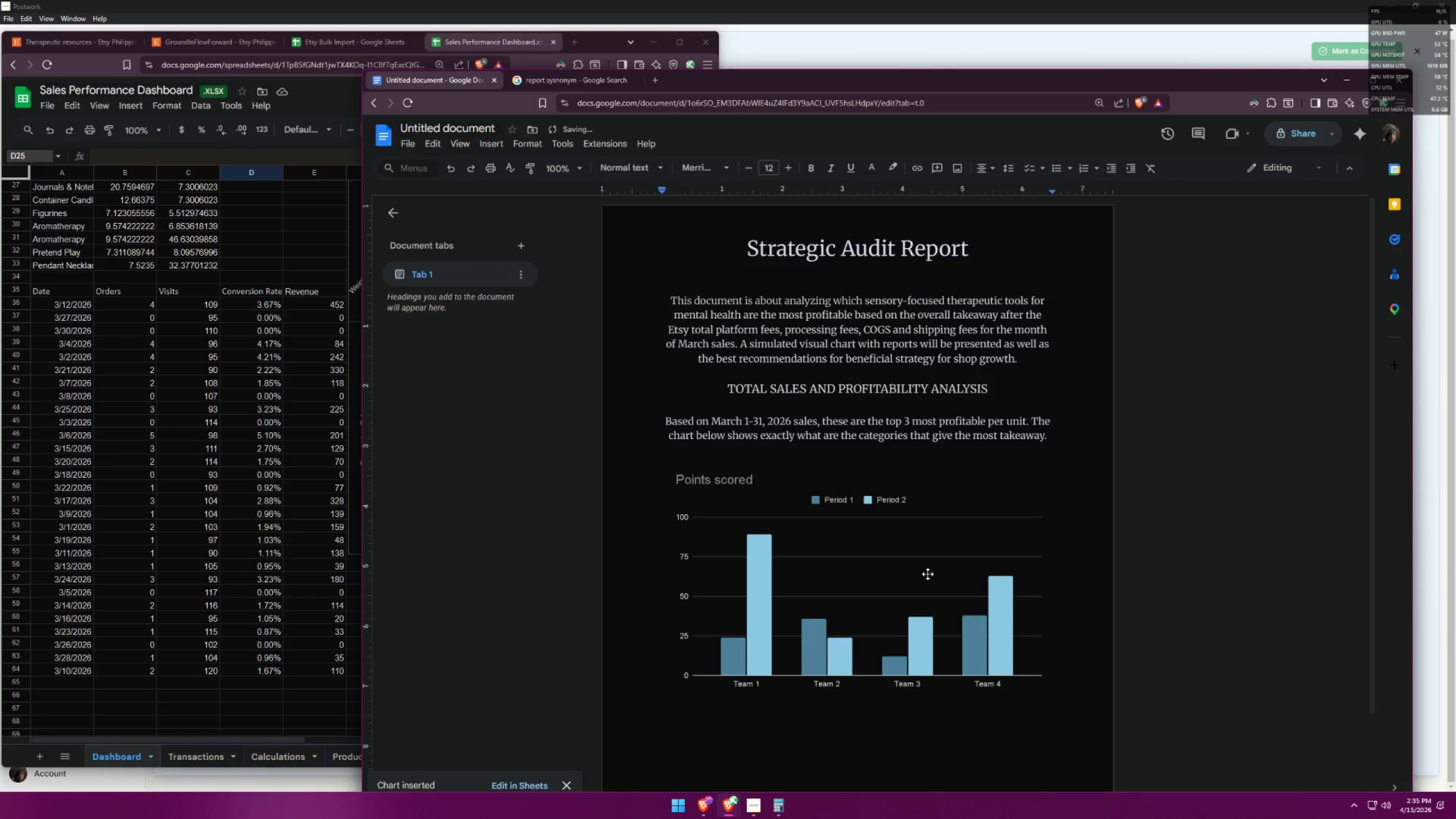 
double_click([915, 578])
 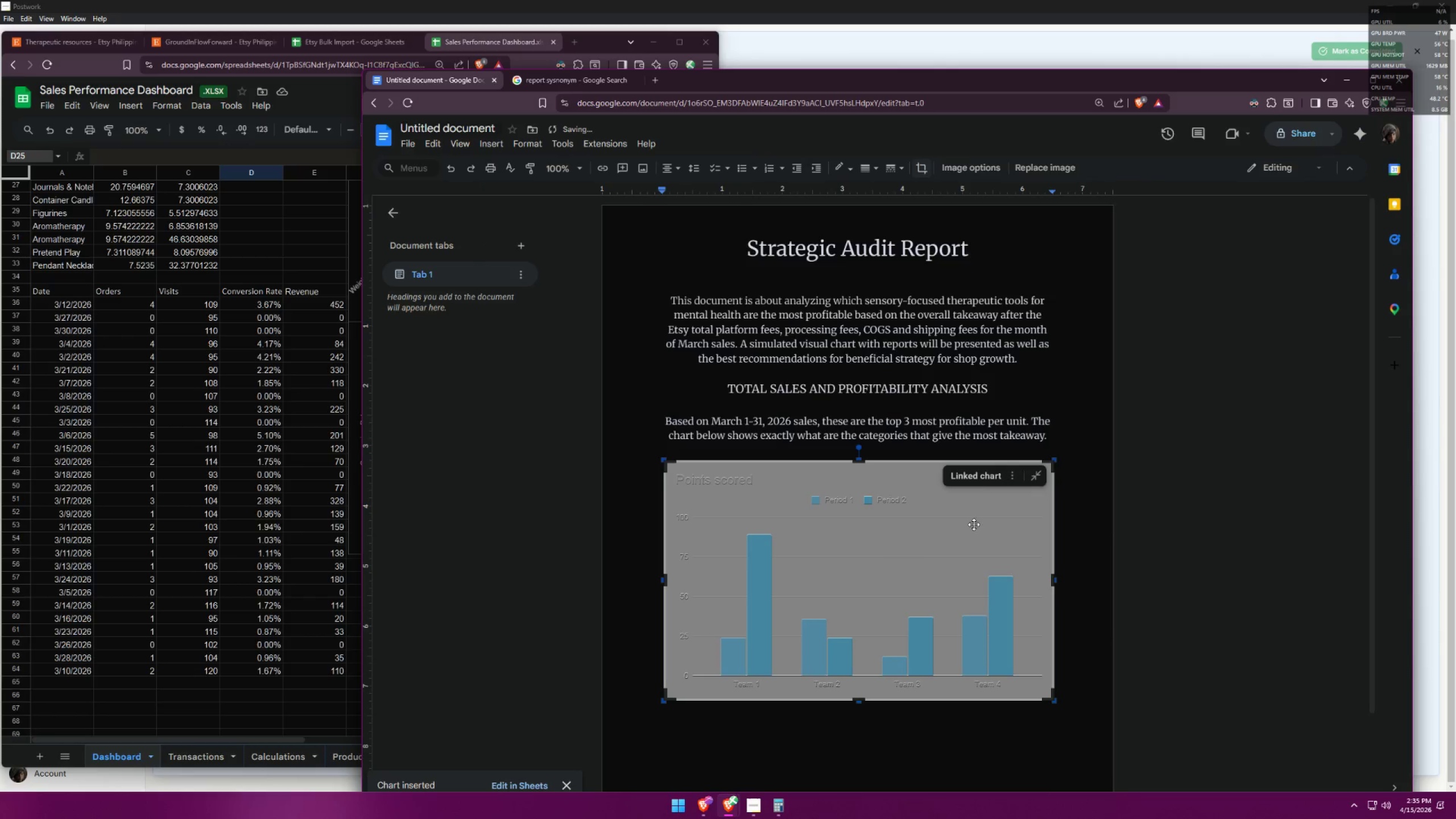 
left_click([981, 479])
 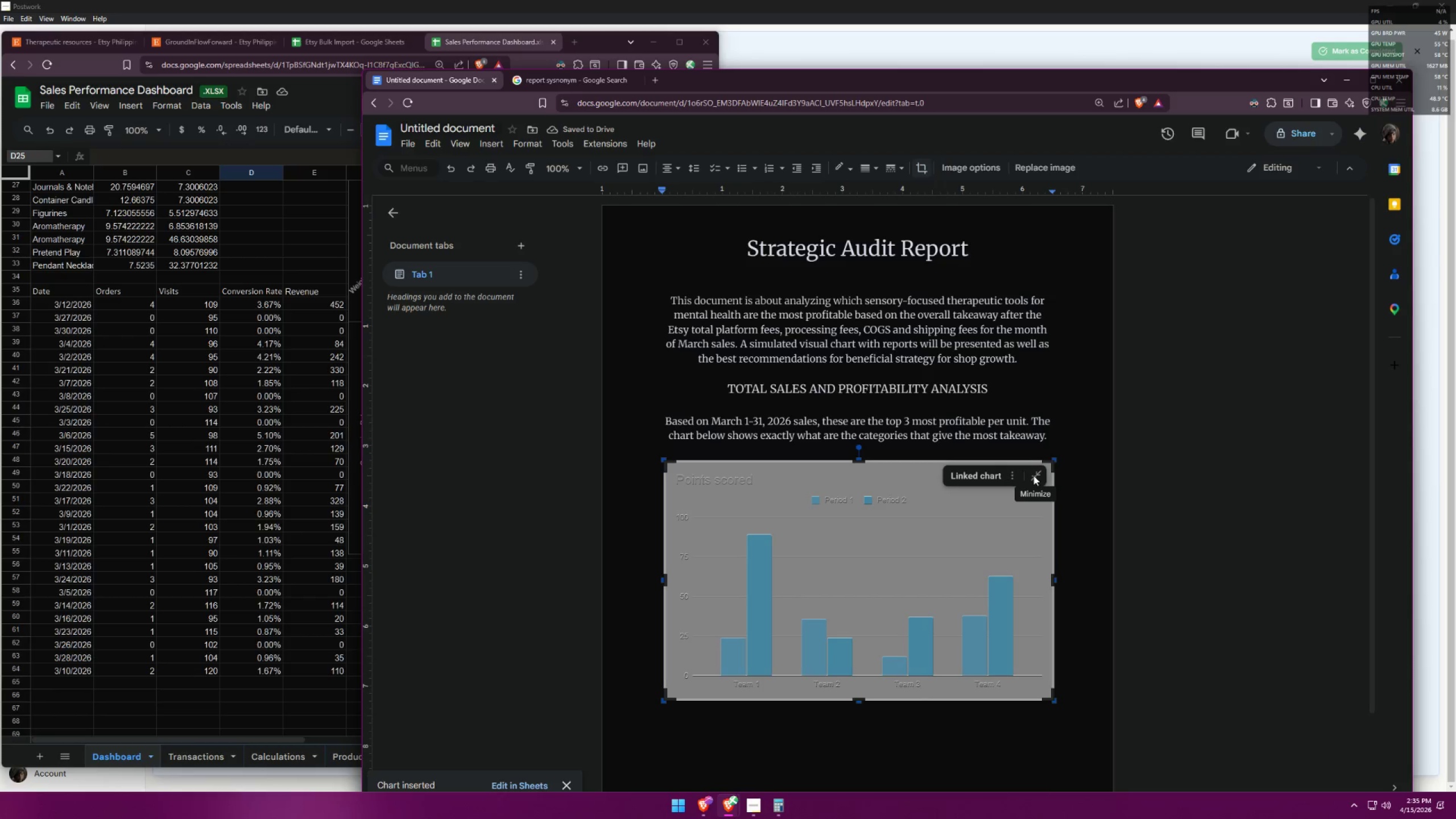 
left_click([1007, 481])
 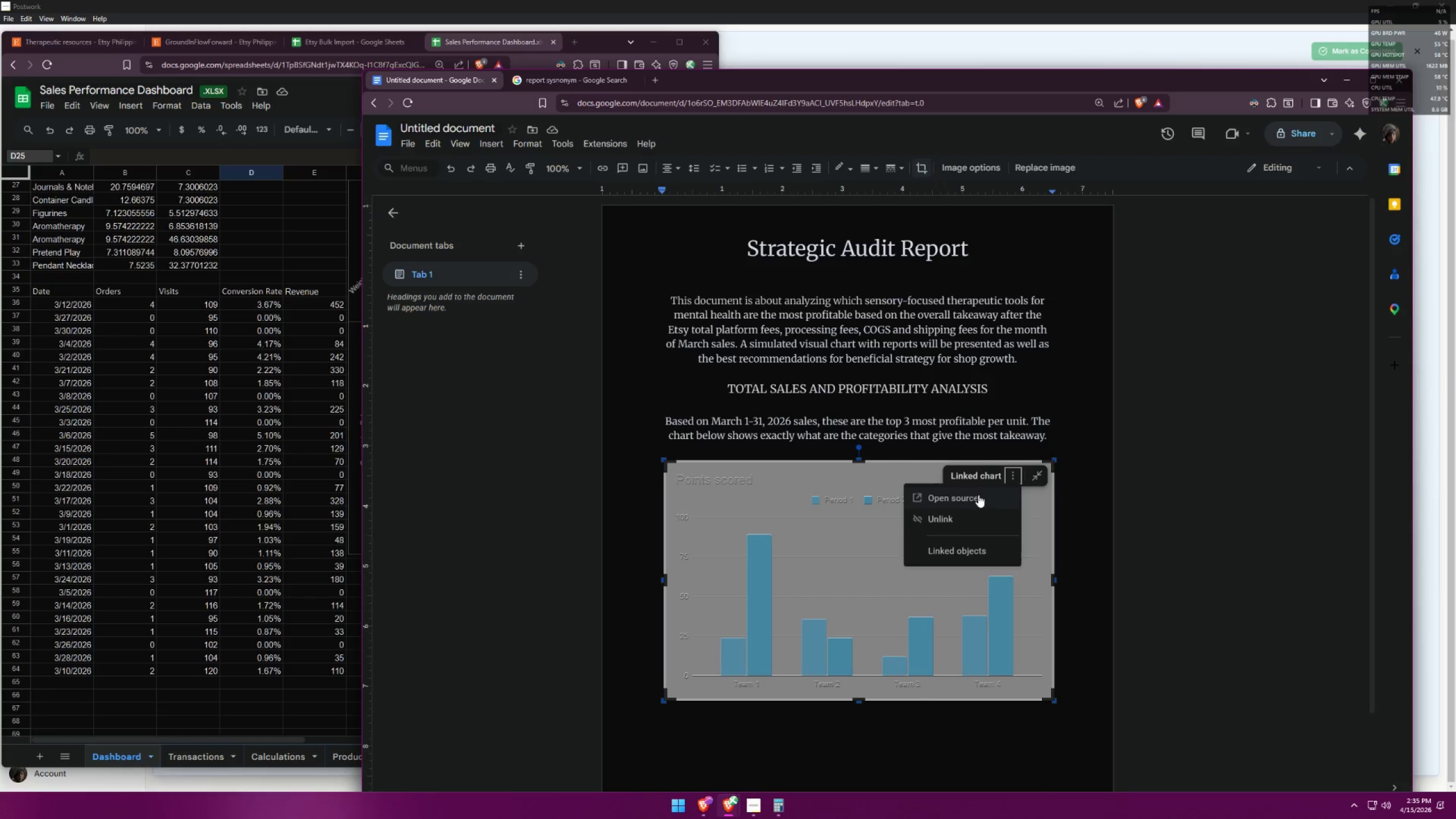 
left_click([978, 495])
 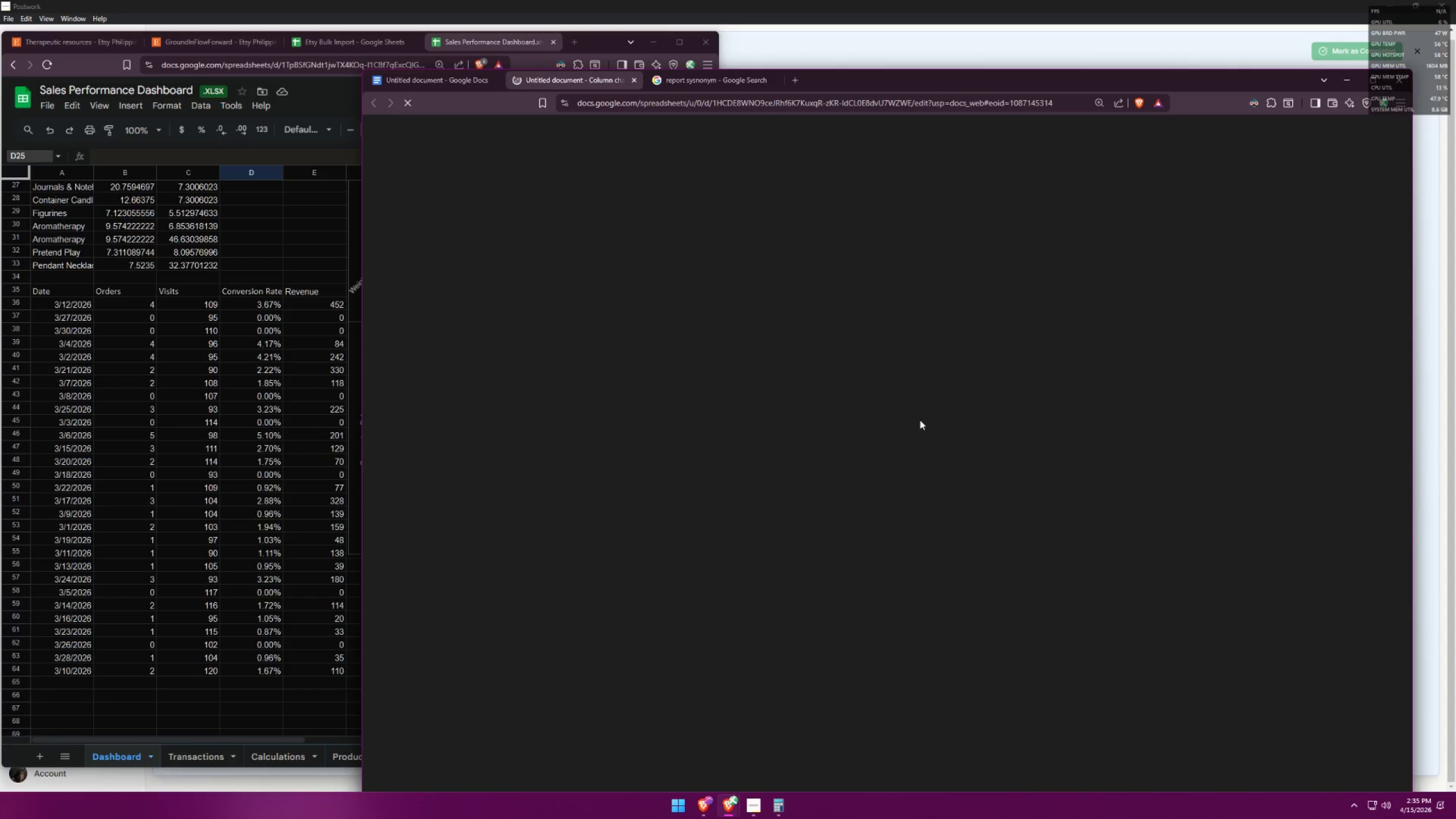 
wait(6.28)
 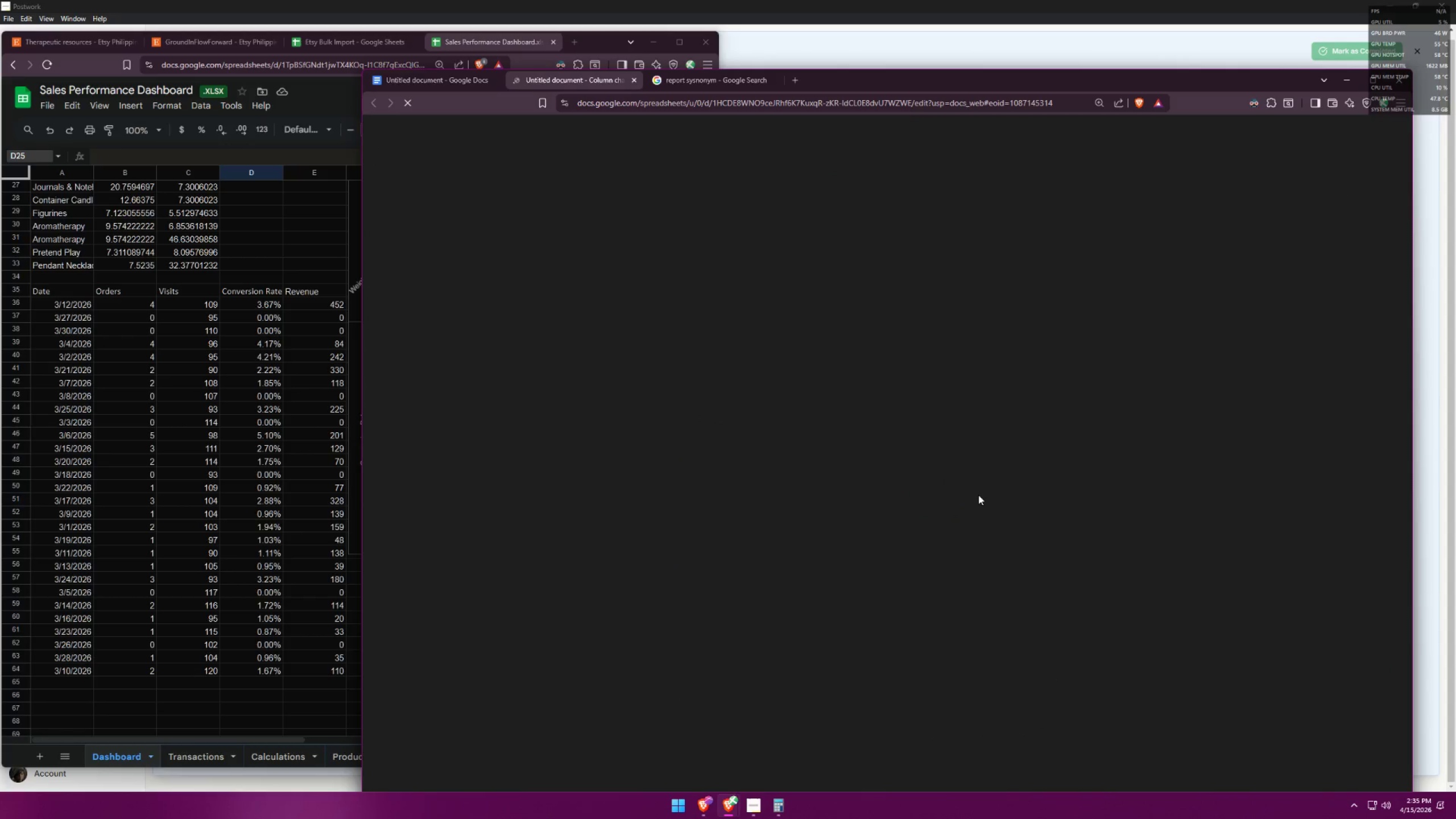 
left_click([453, 86])
 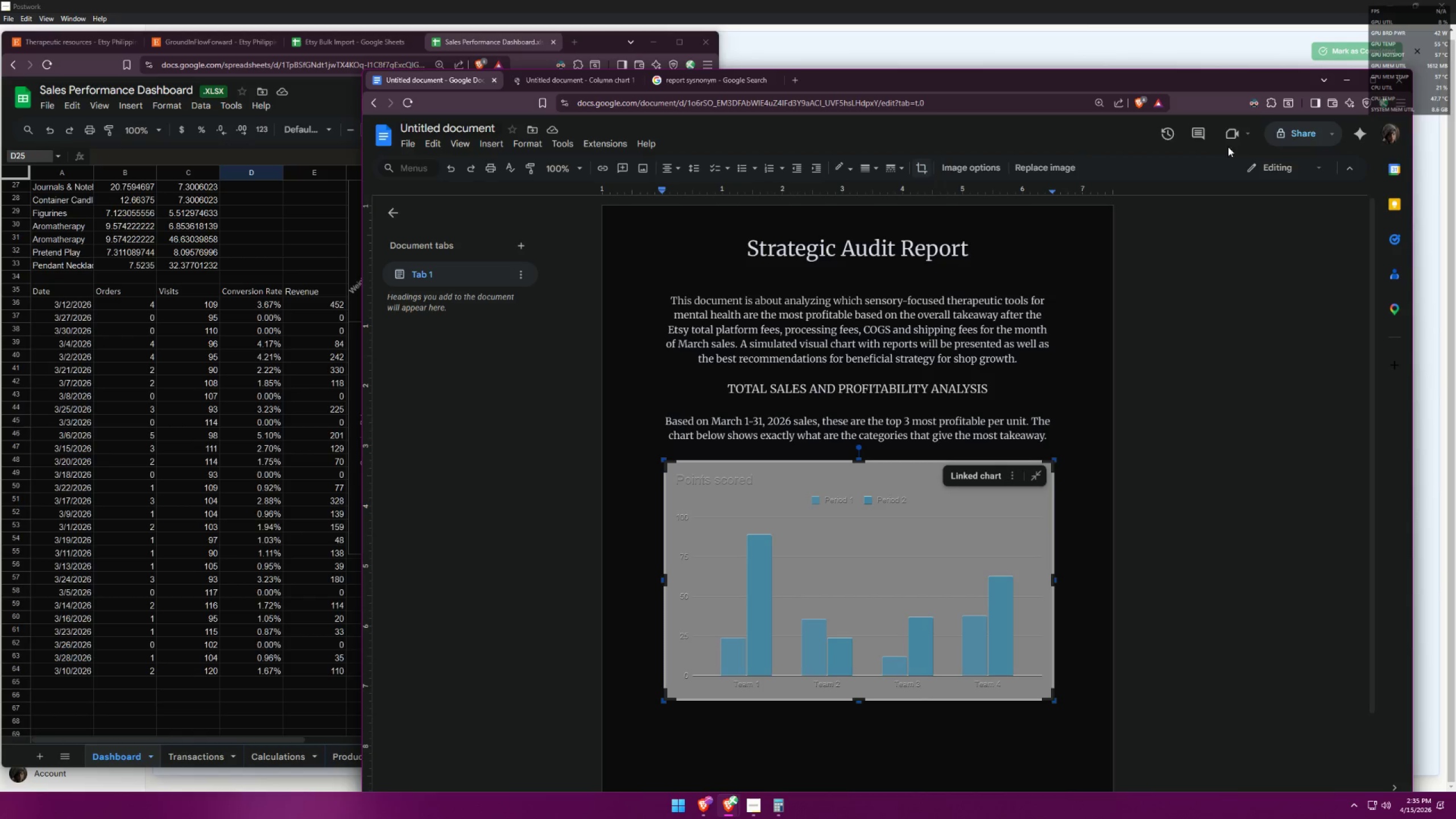 
left_click([576, 86])
 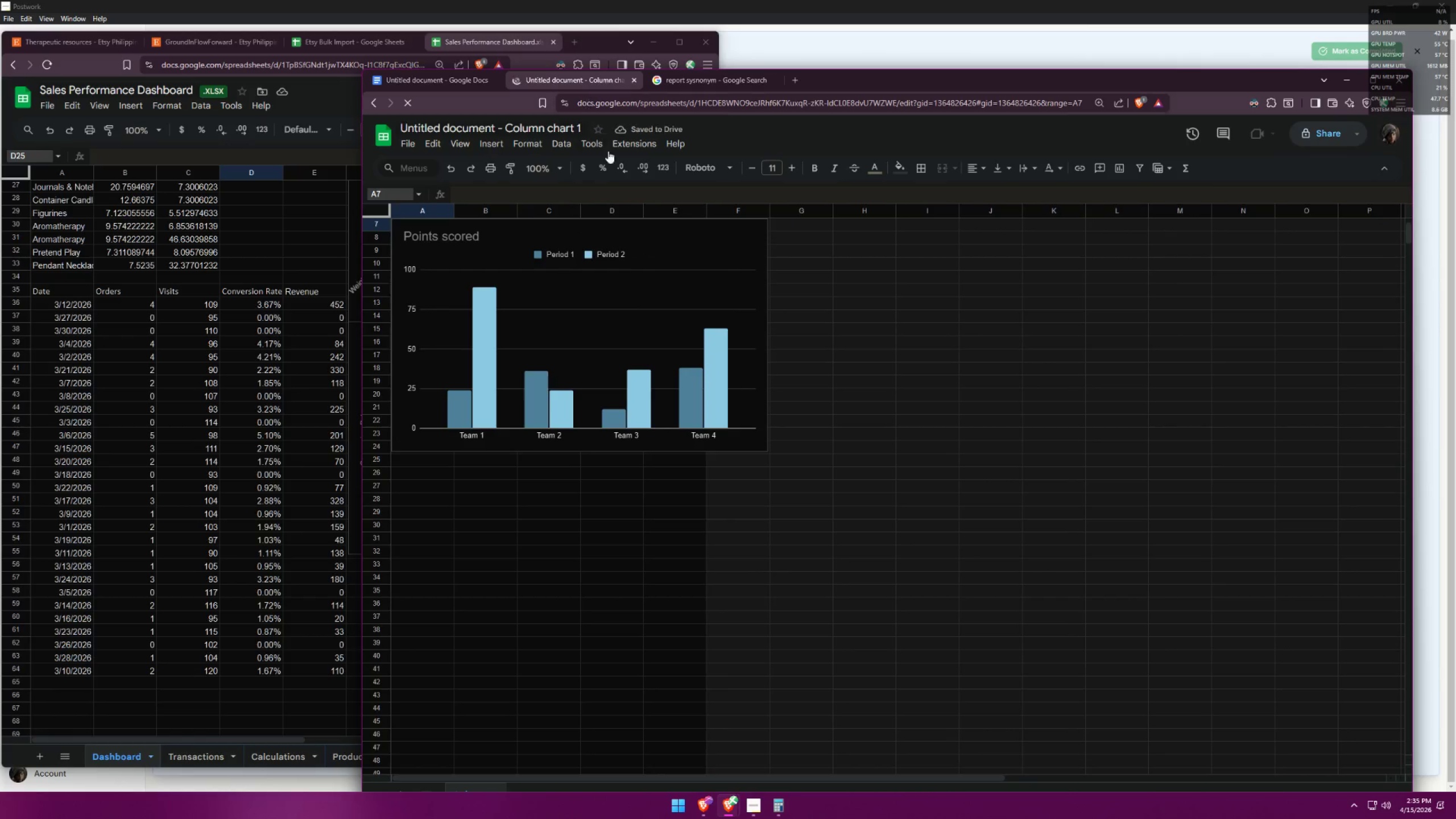 
scroll: coordinate [808, 377], scroll_direction: up, amount: 5.0
 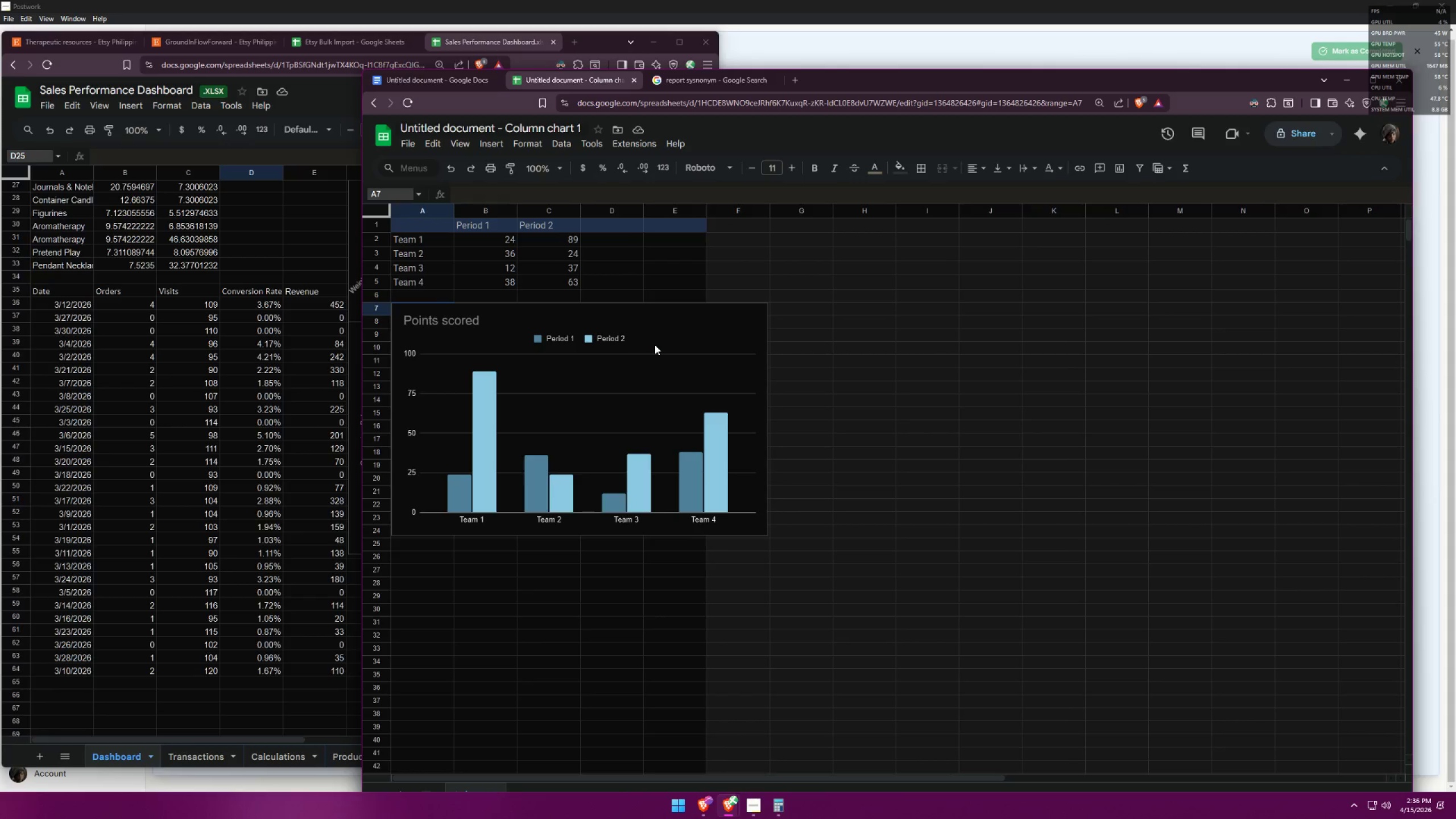 
wait(14.24)
 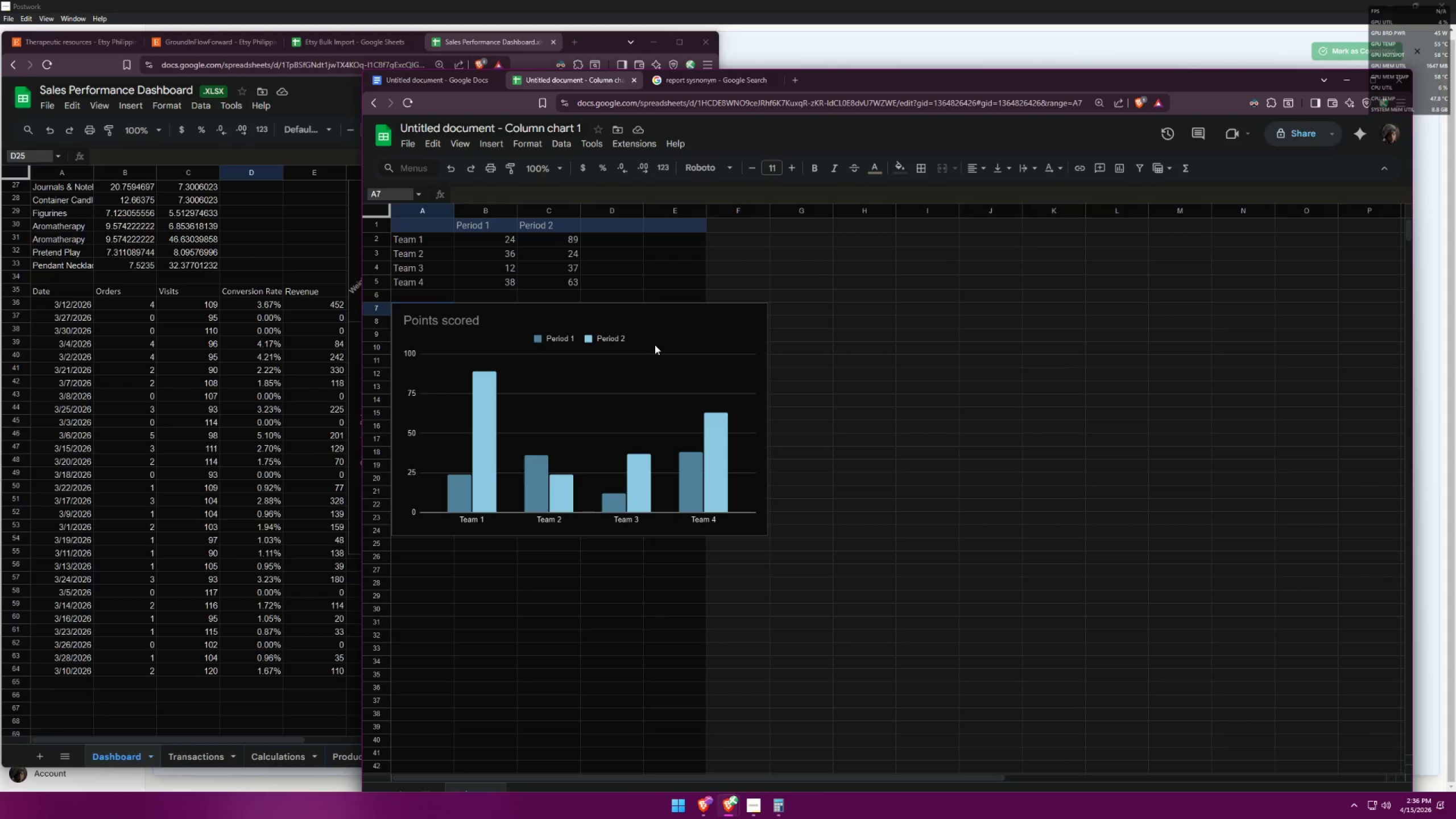 
double_click([550, 227])
 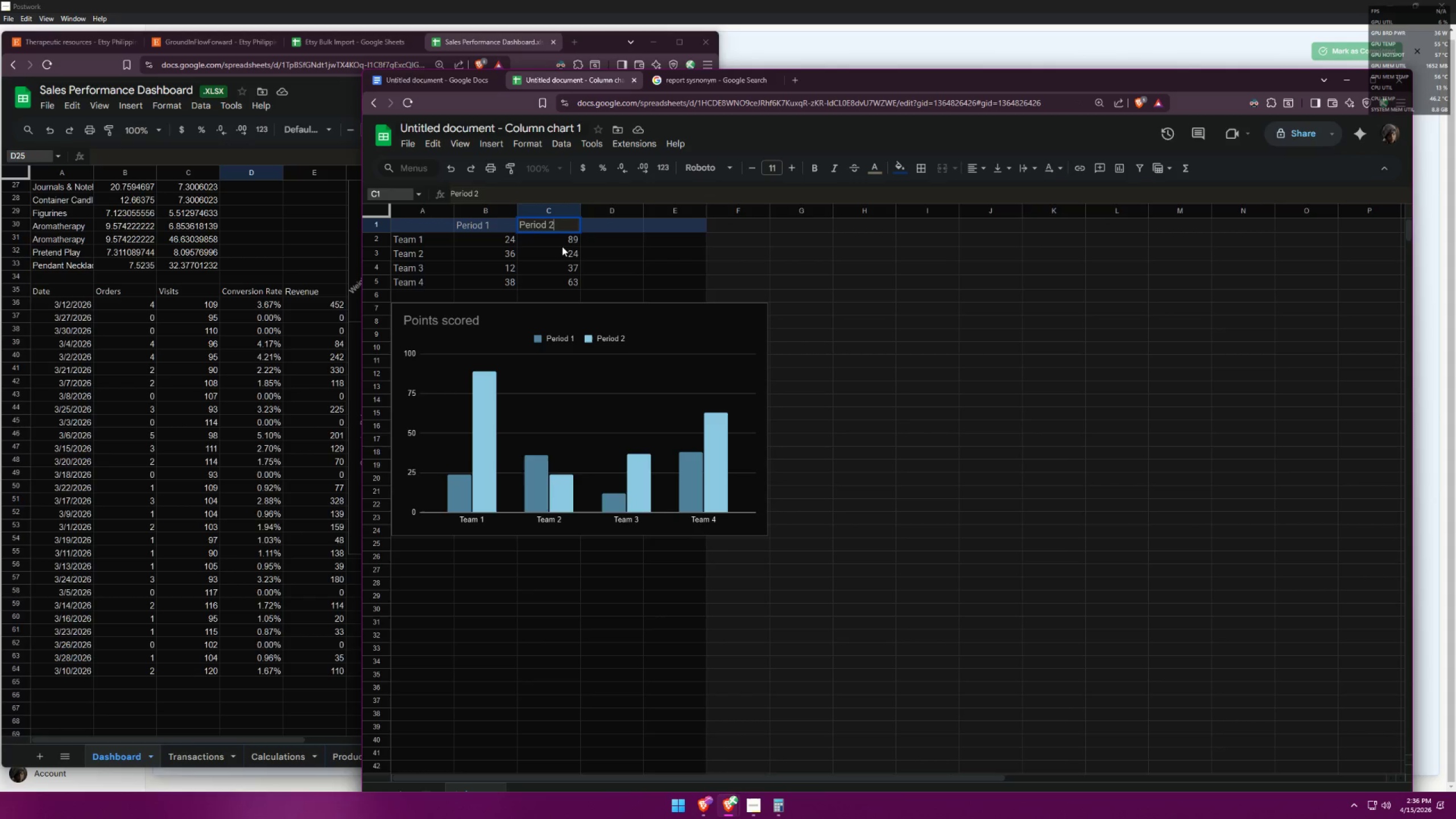 
key(Backspace)
 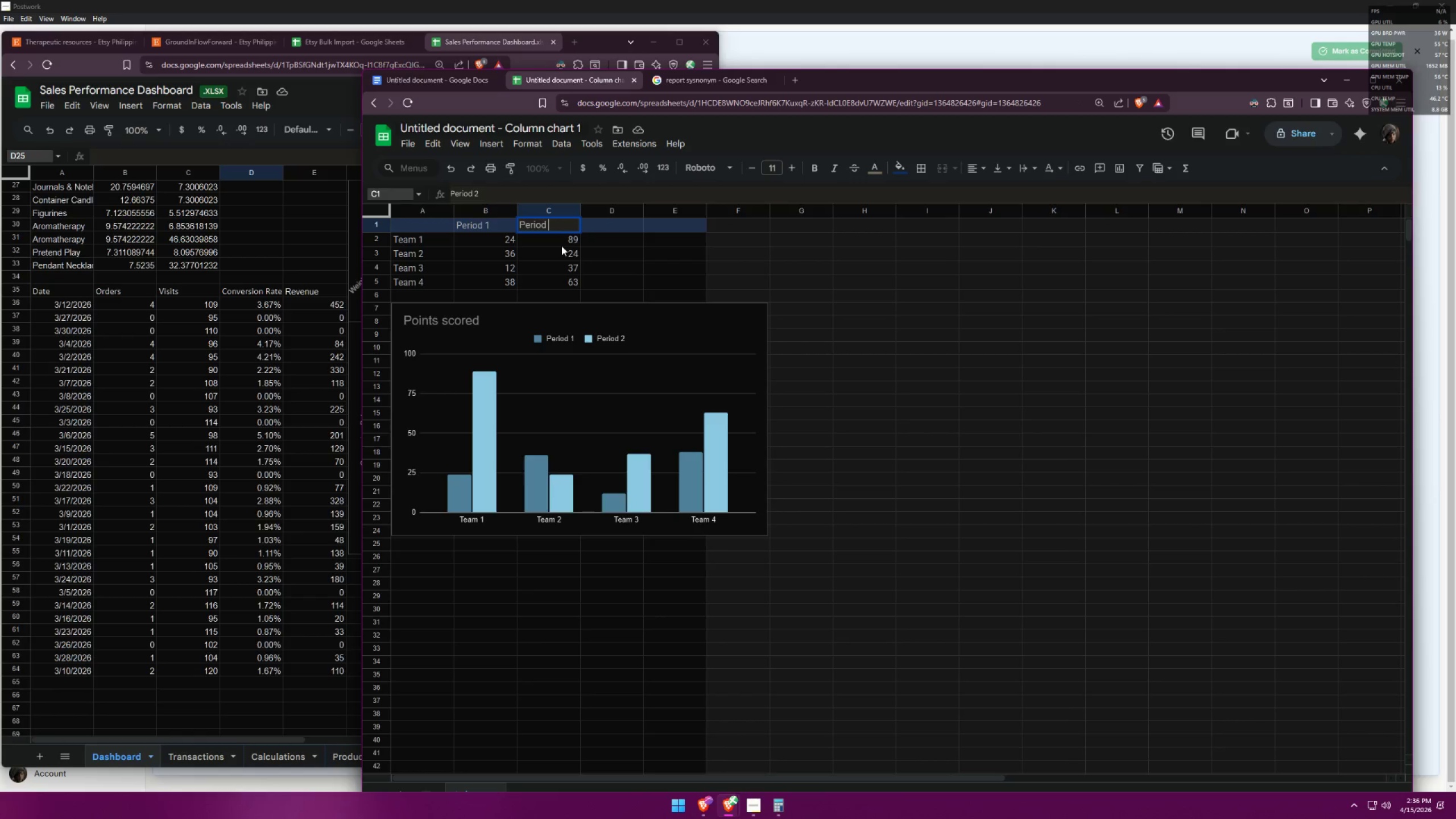 
key(Backspace)
 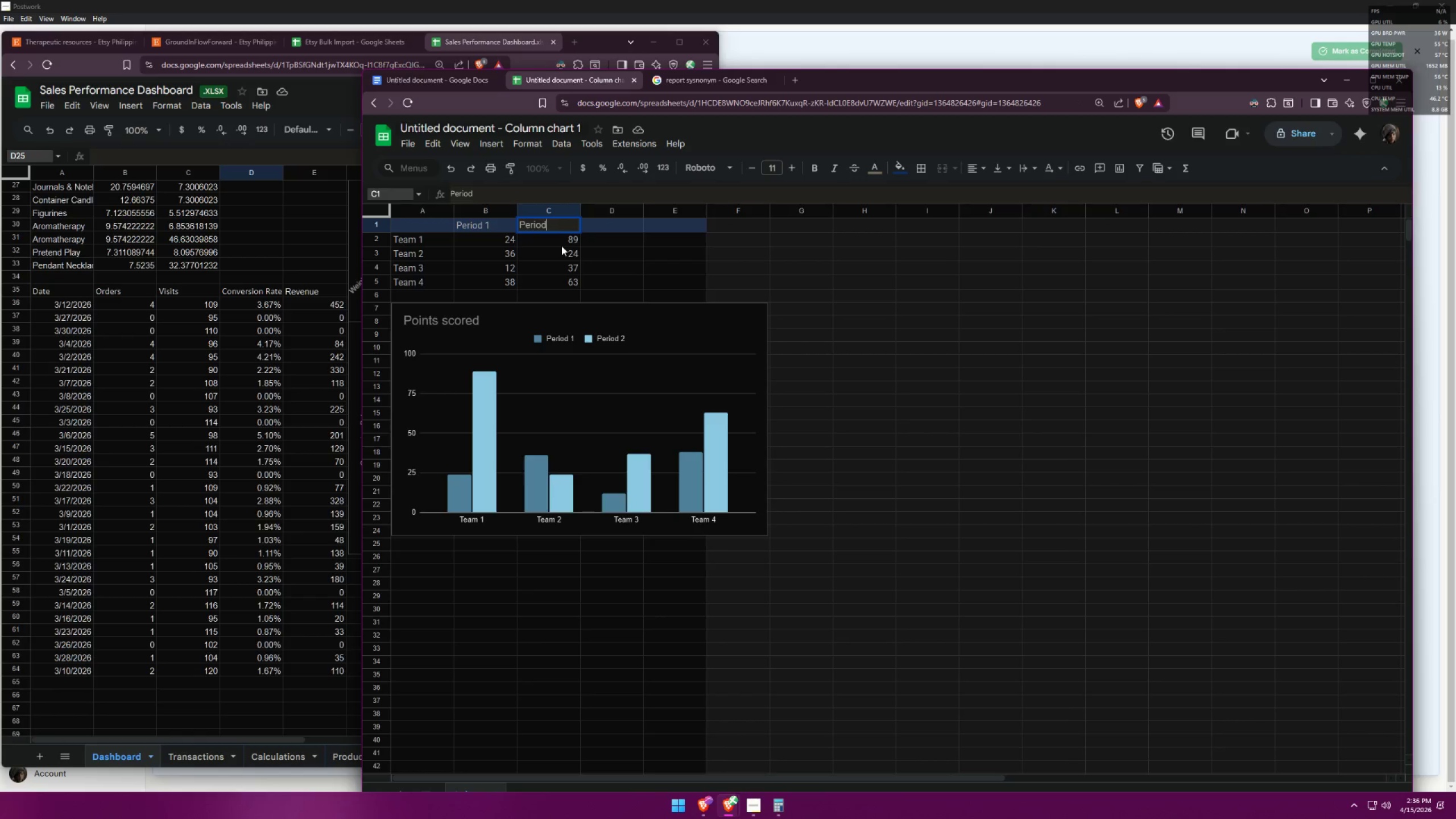 
key(Backspace)
 